 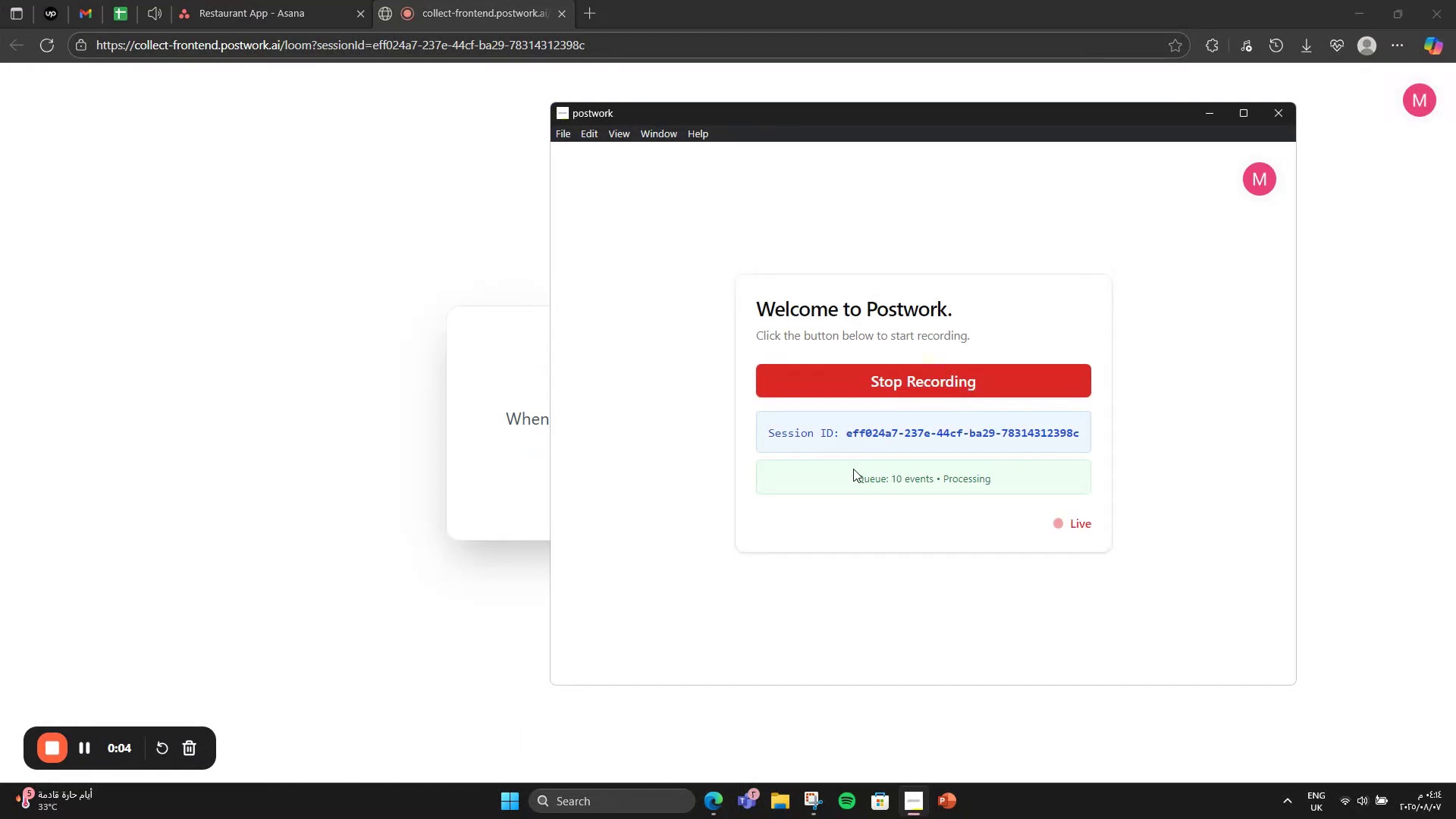 
left_click([293, 241])
 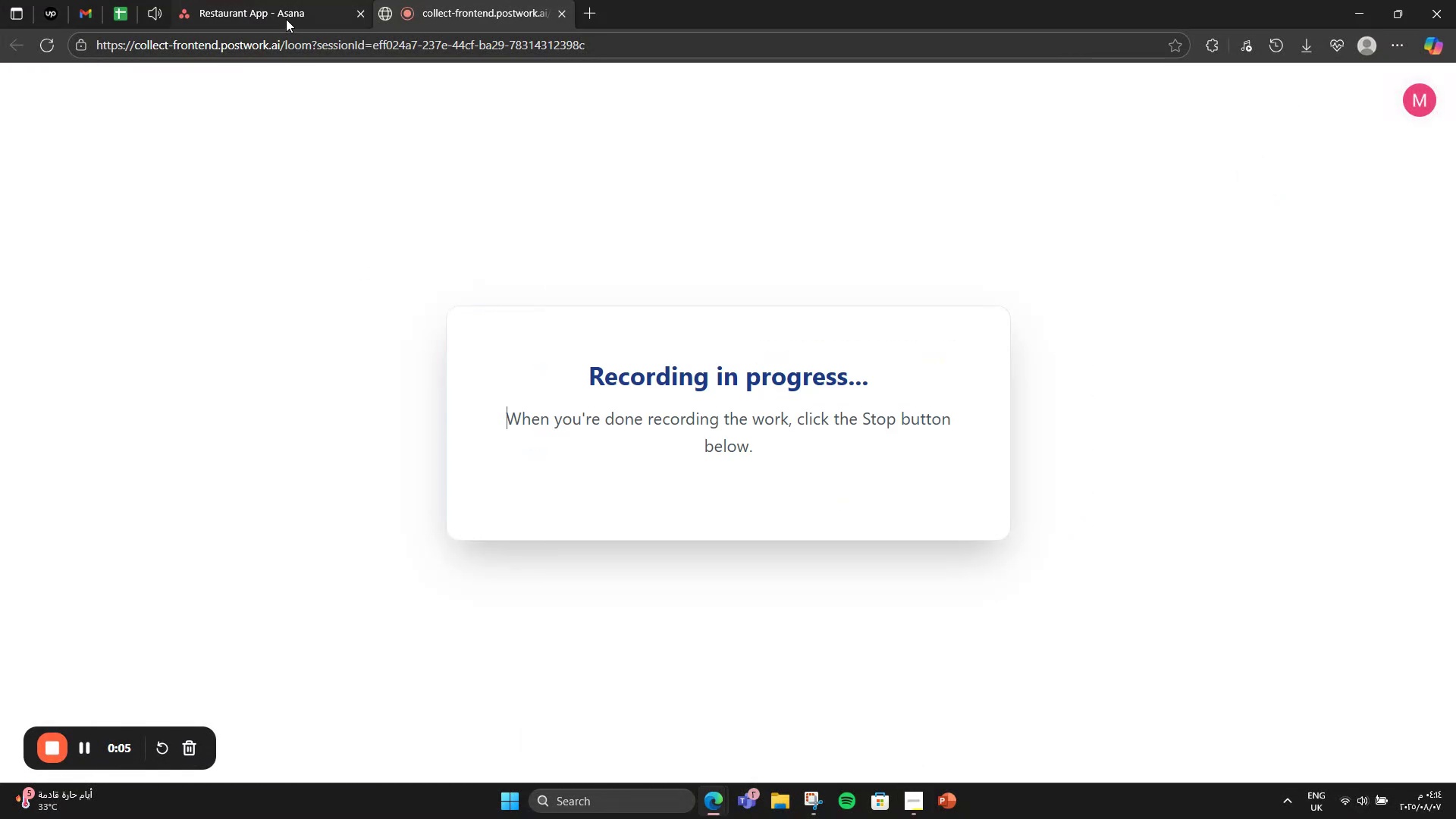 
left_click([286, 19])
 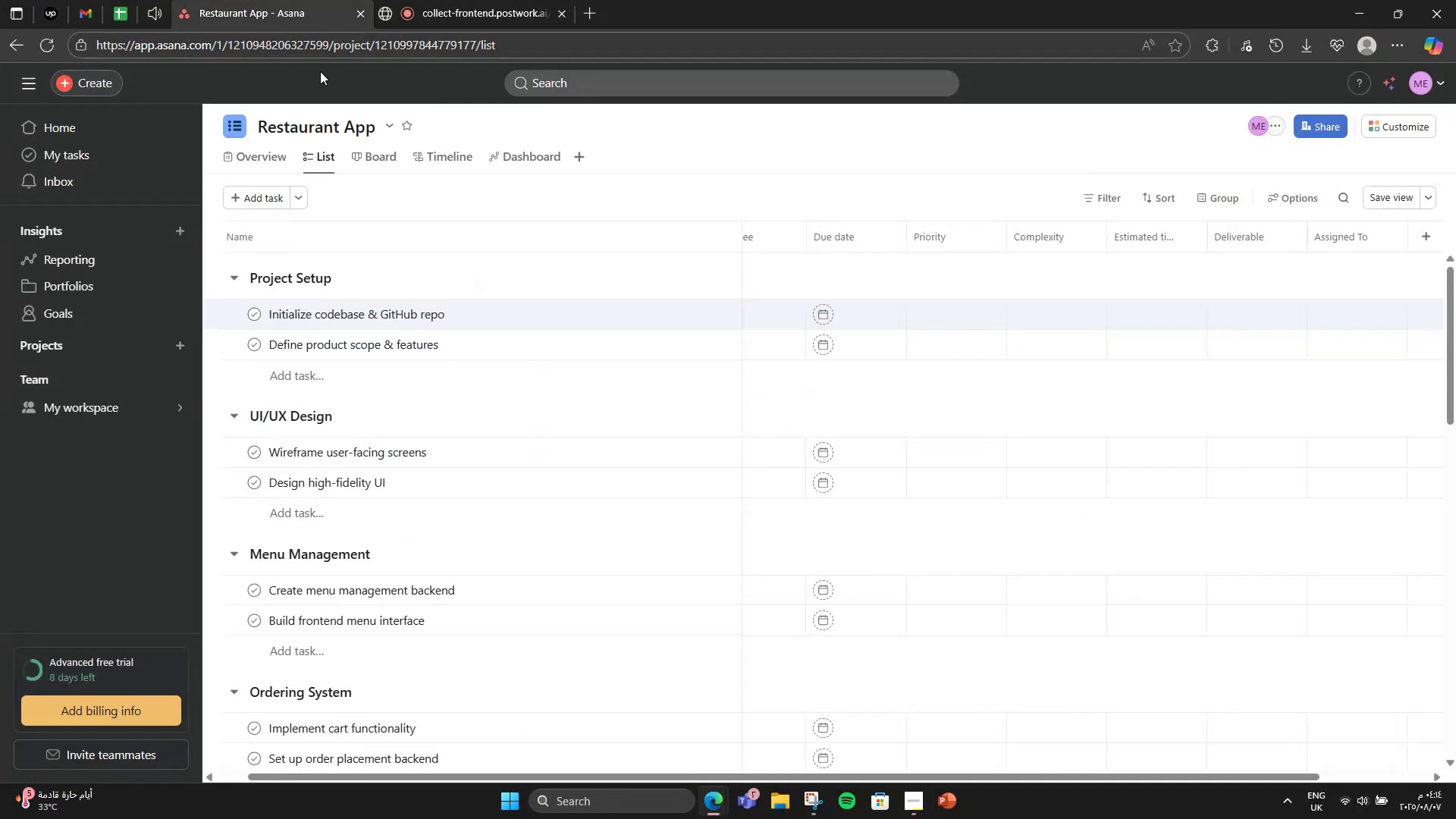 
scroll: coordinate [608, 438], scroll_direction: up, amount: 2.0
 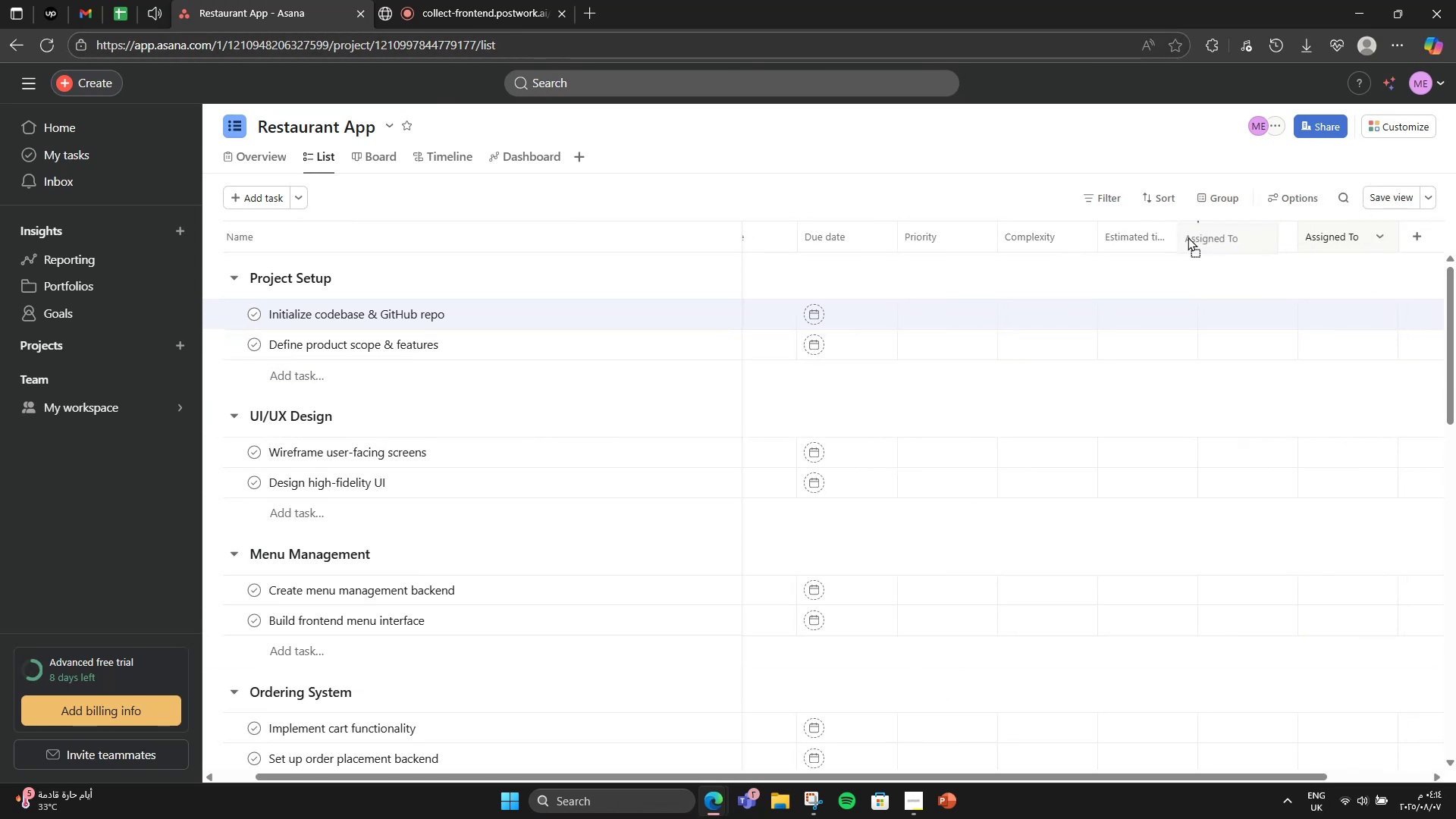 
wait(16.77)
 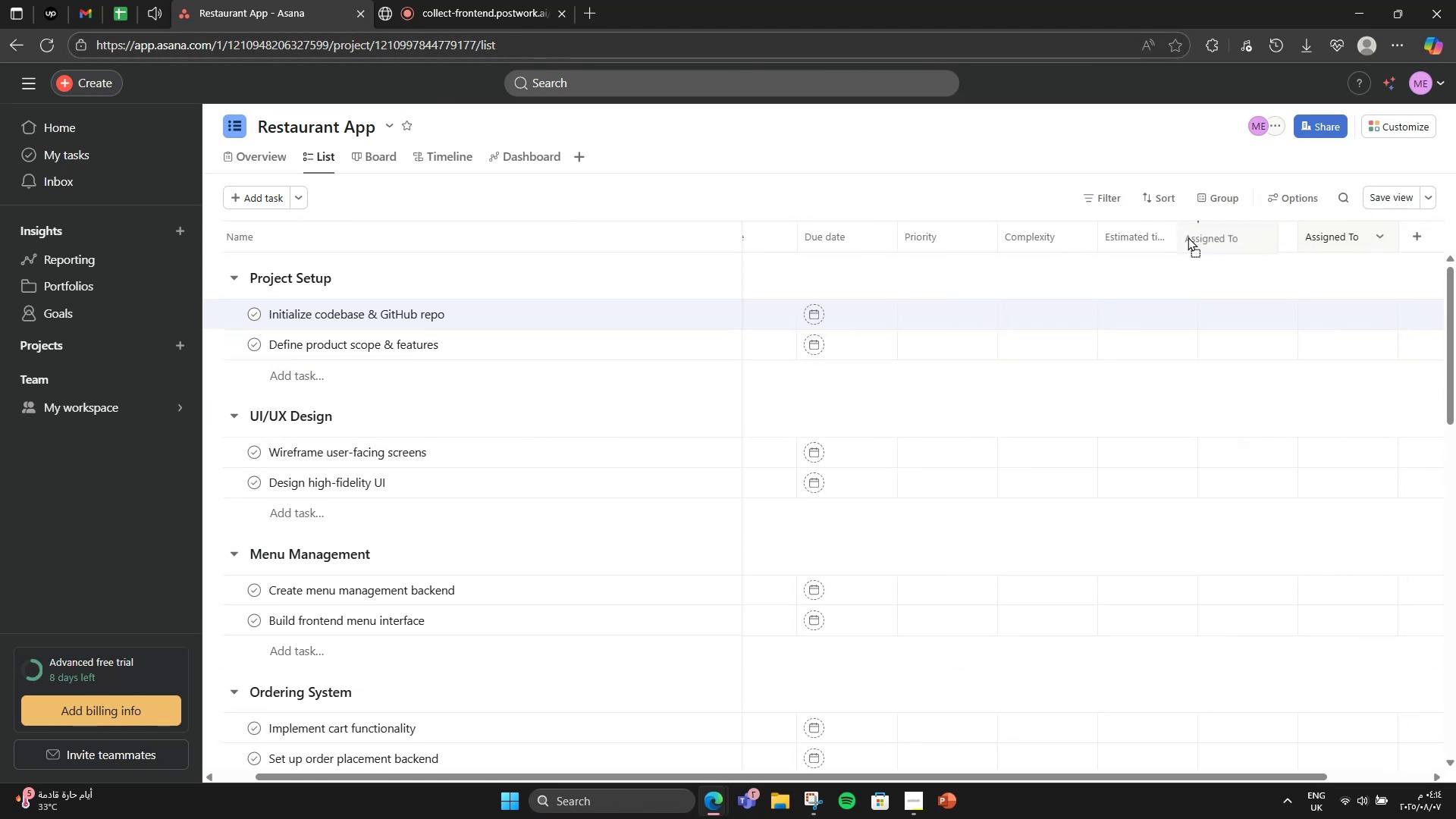 
left_click([1415, 235])
 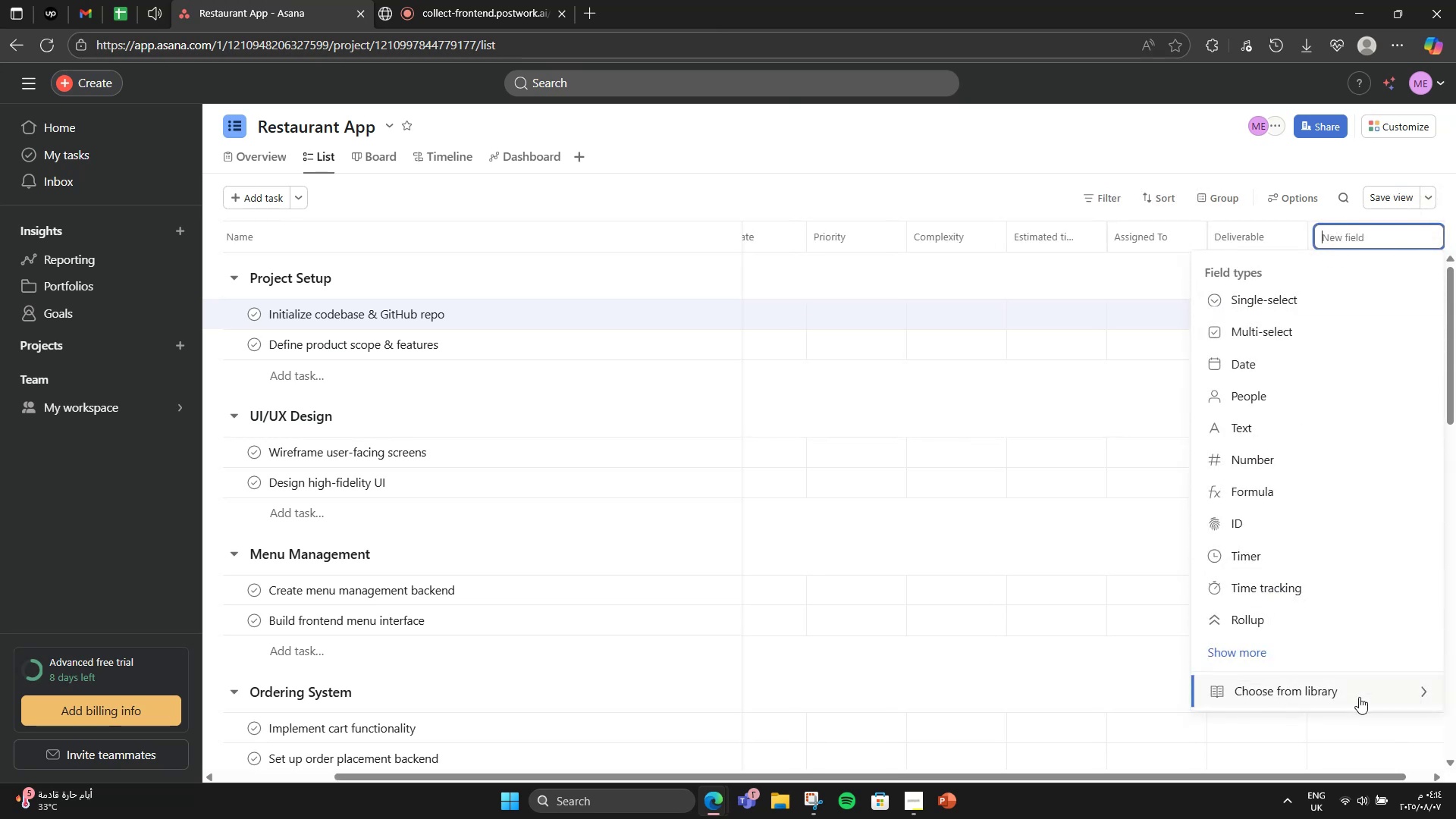 
left_click([1359, 697])
 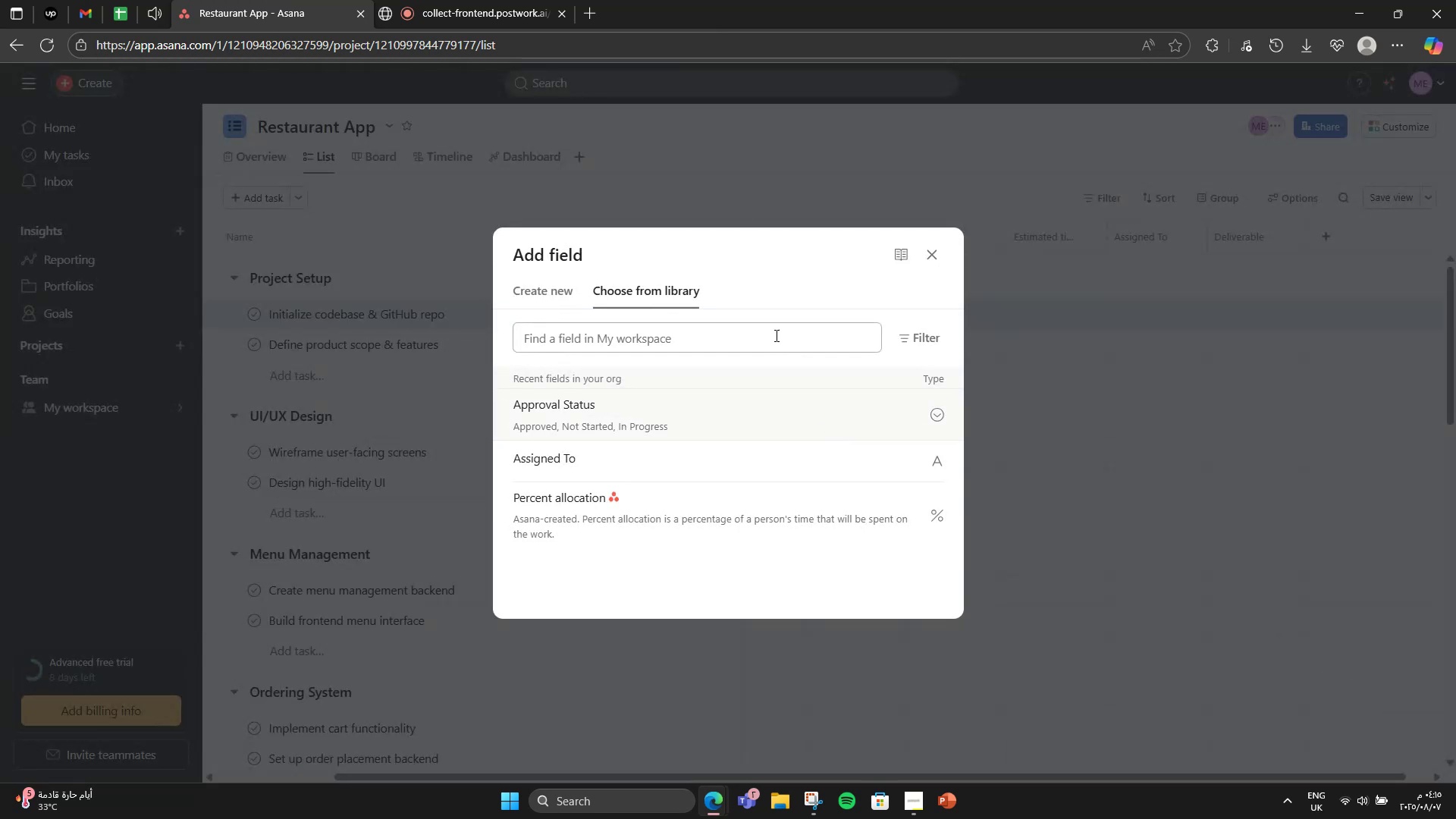 
left_click([724, 323])
 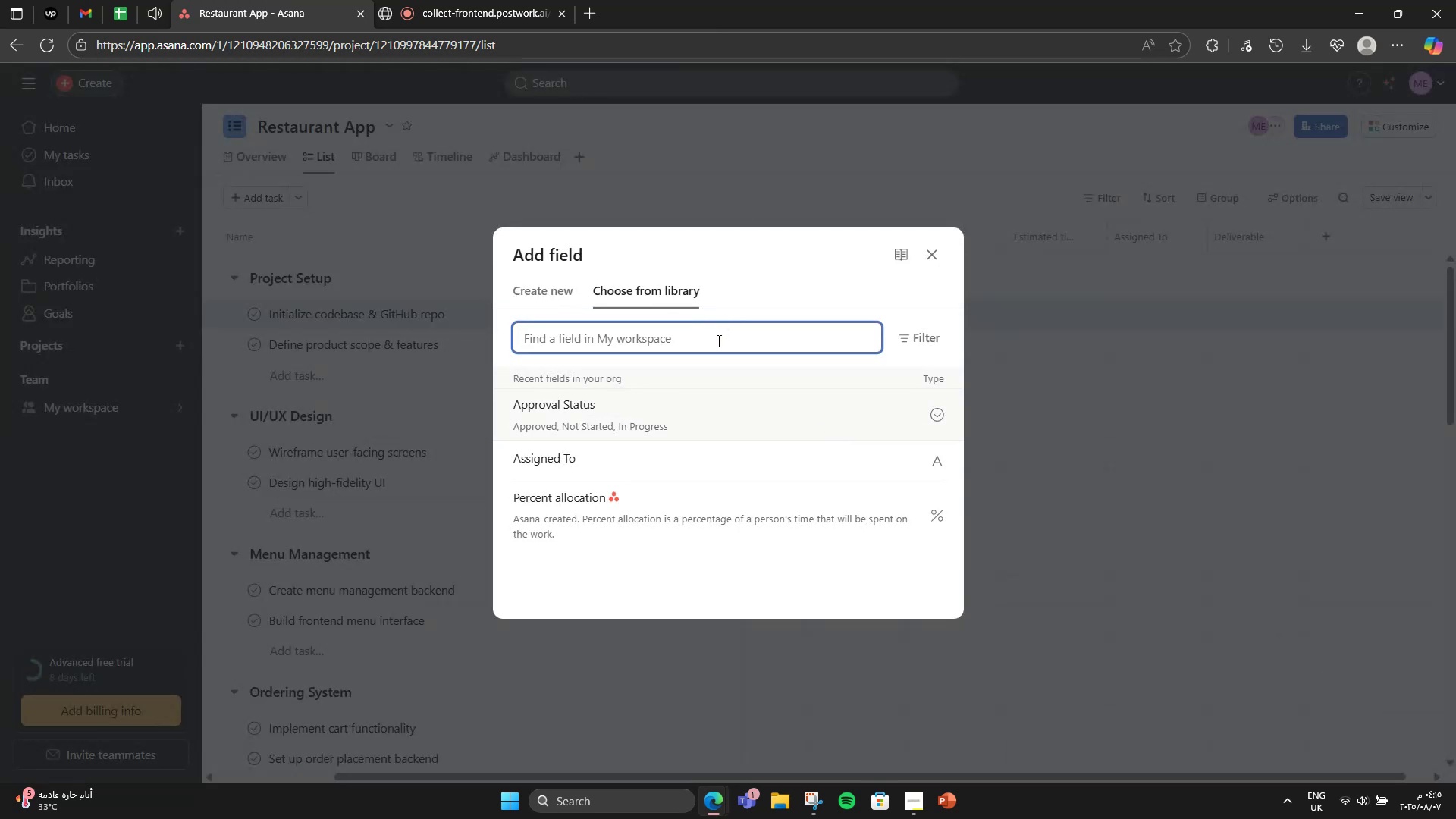 
key(CapsLock)
 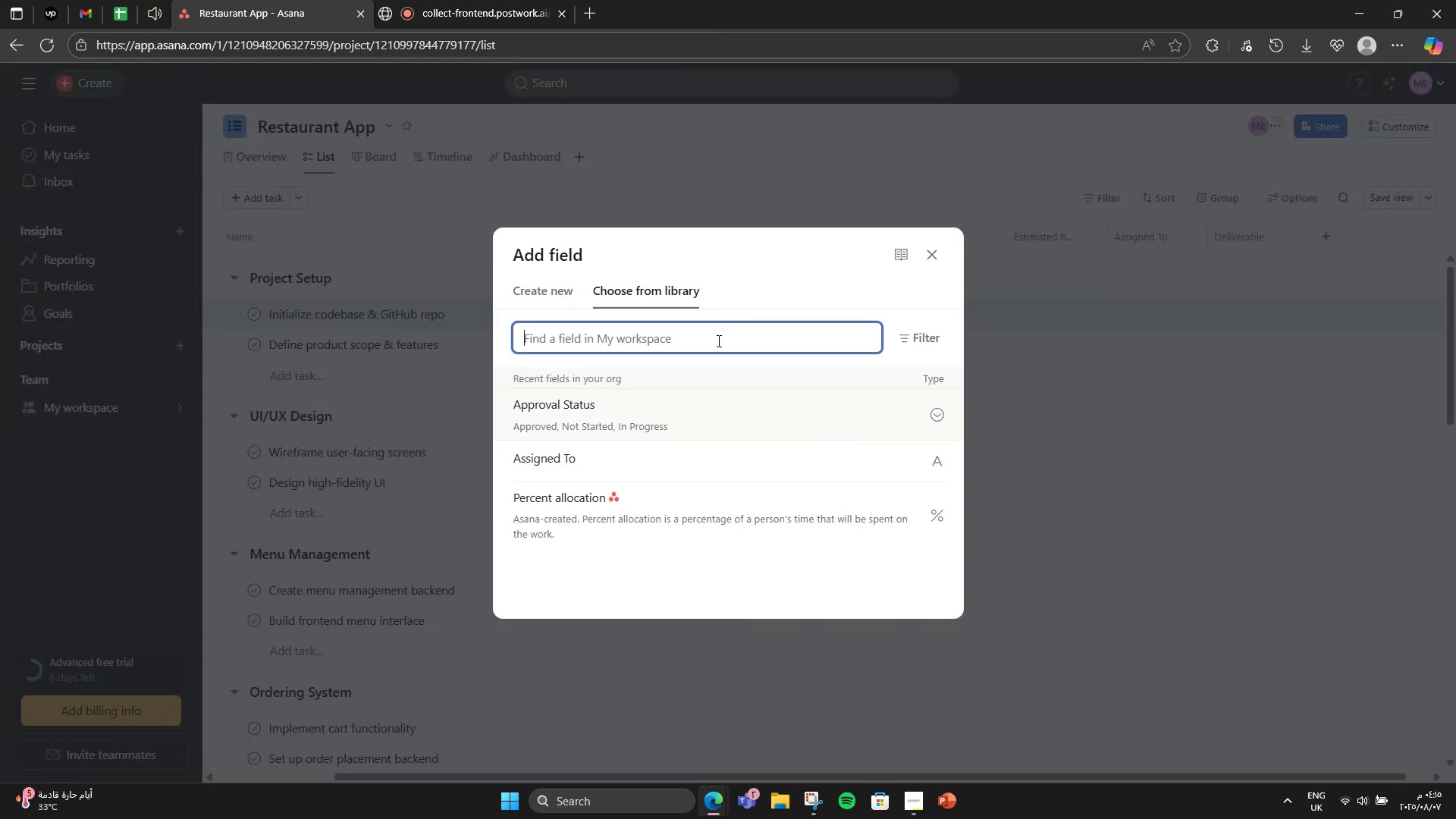 
key(S)
 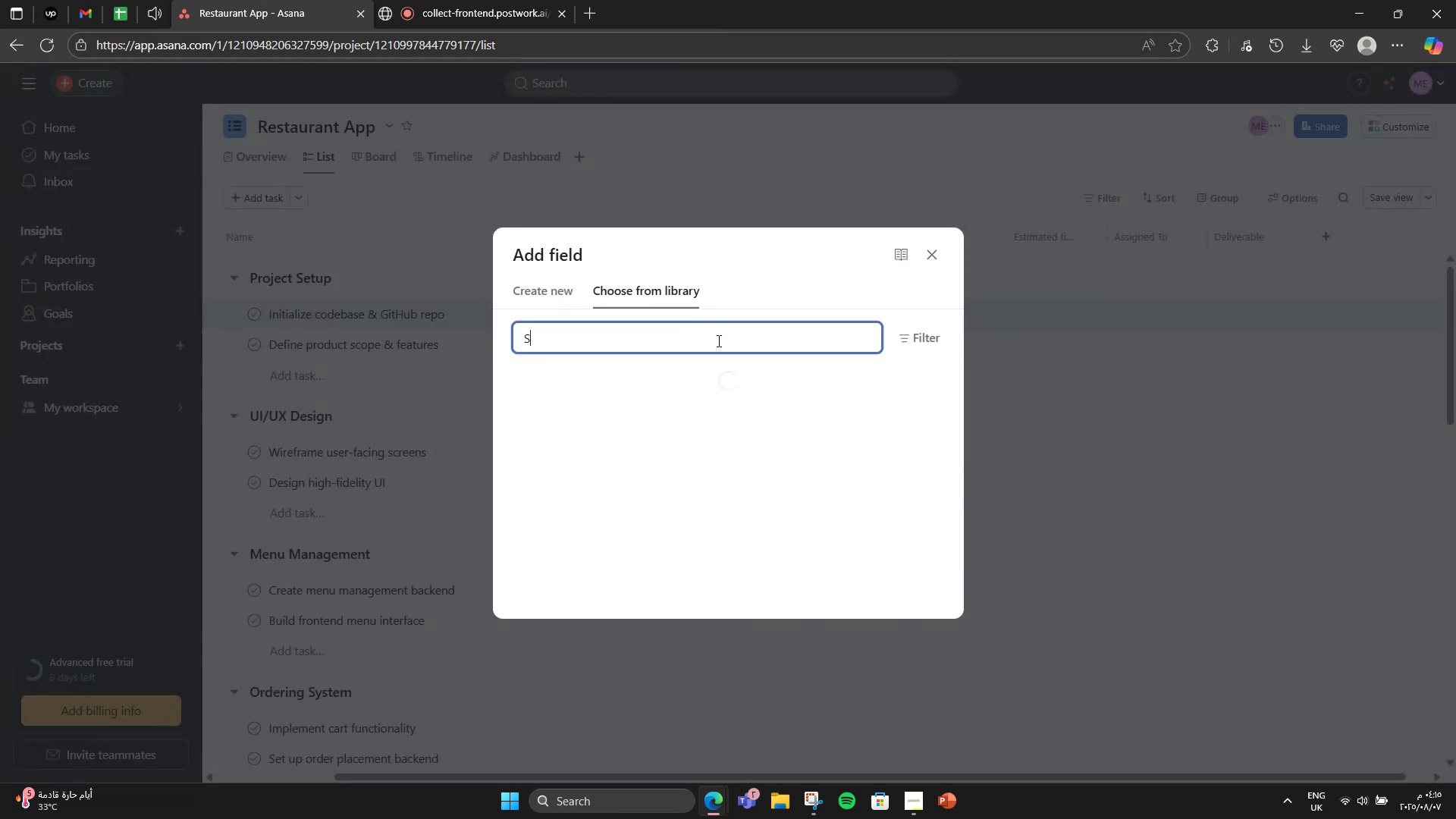 
key(CapsLock)
 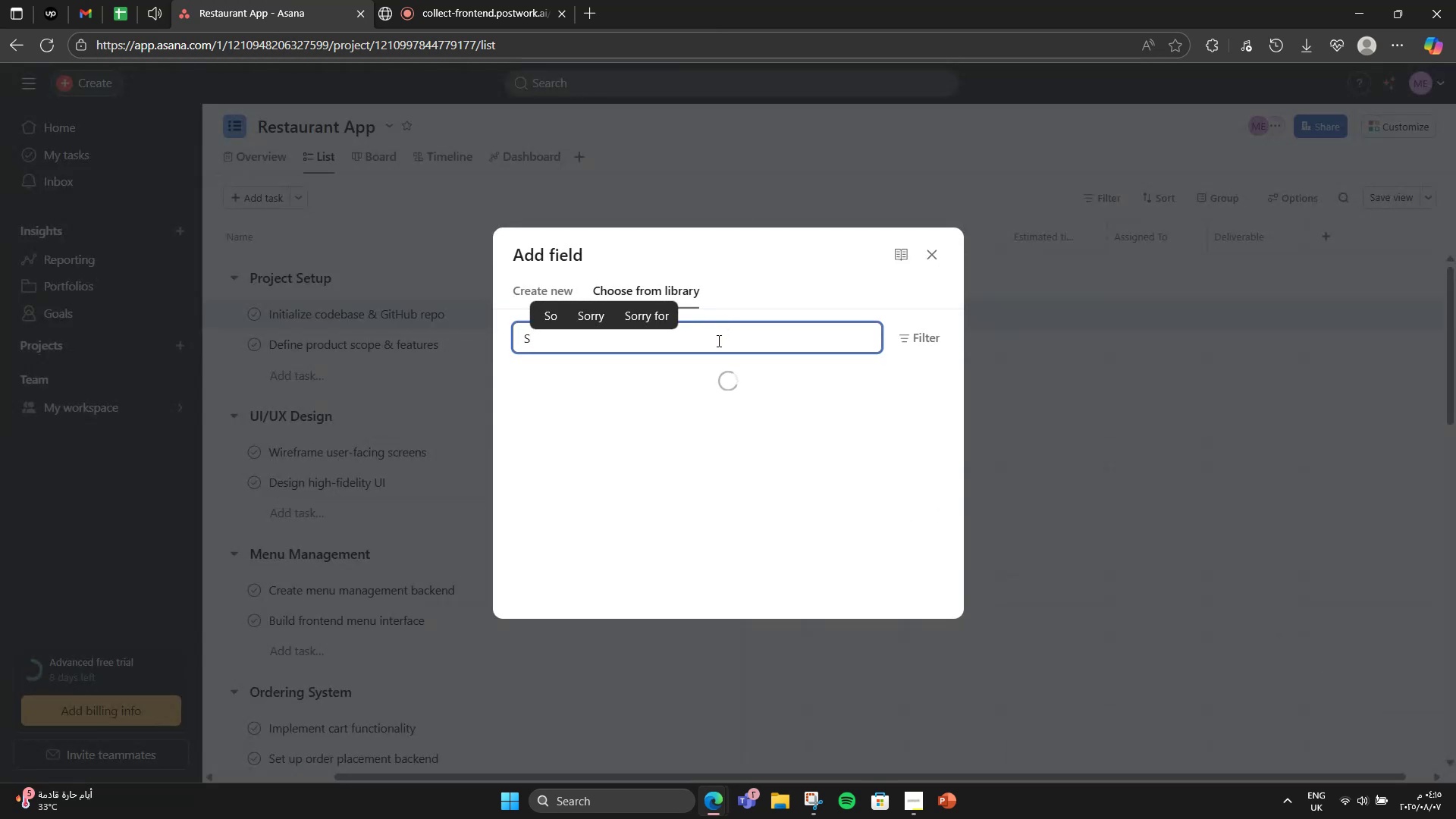 
key(U)
 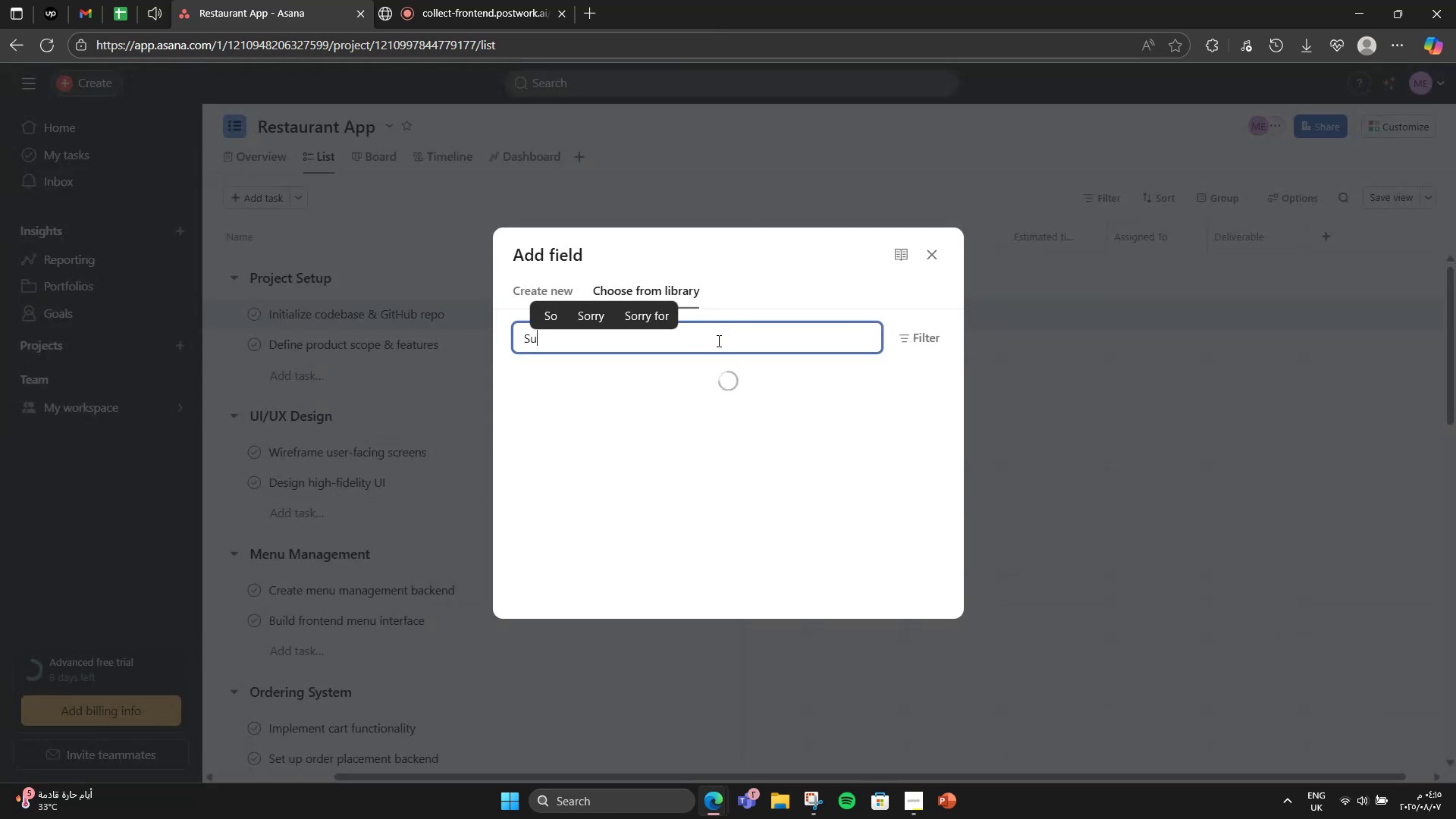 
key(Space)
 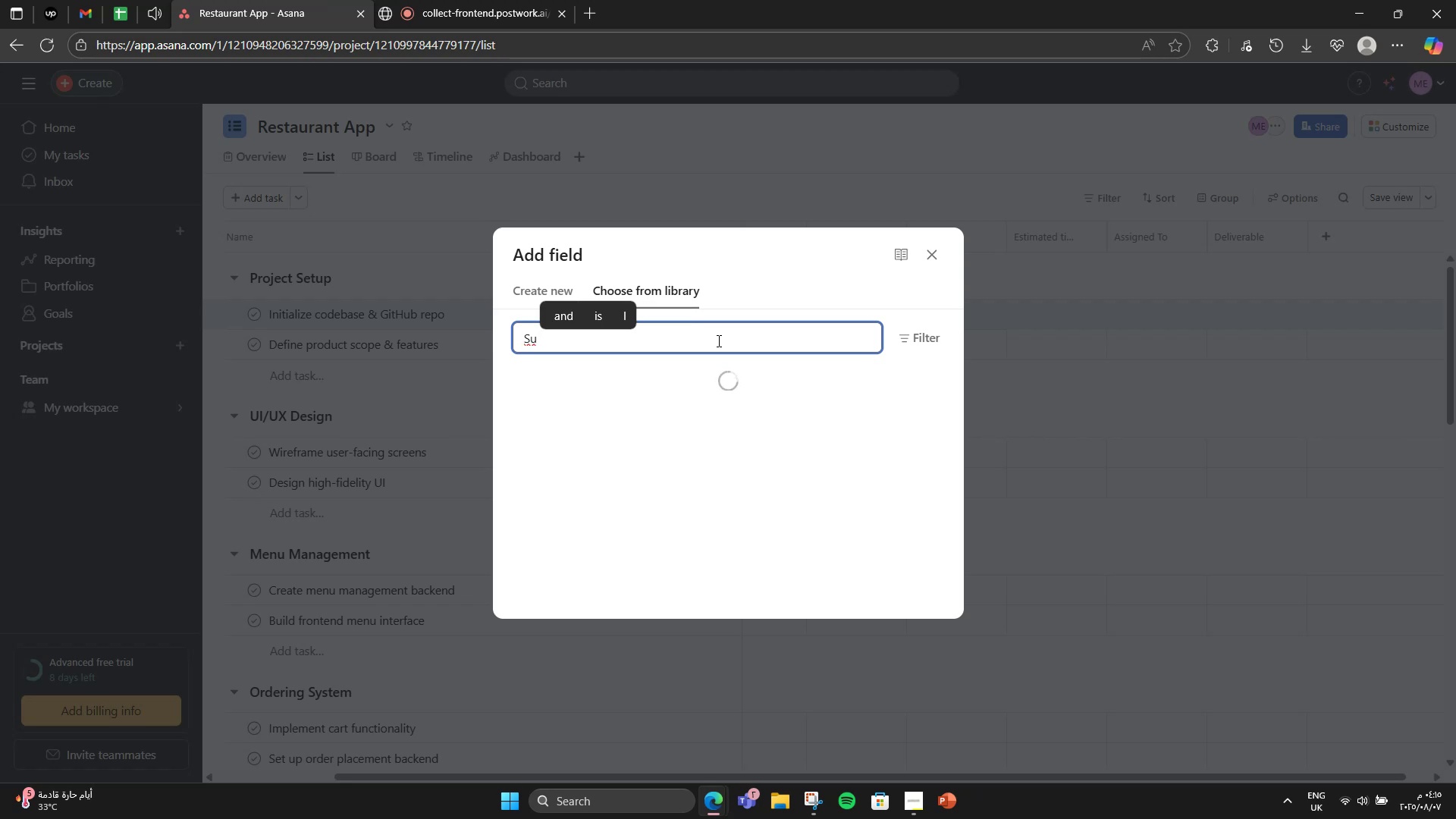 
hold_key(key=Backspace, duration=0.67)
 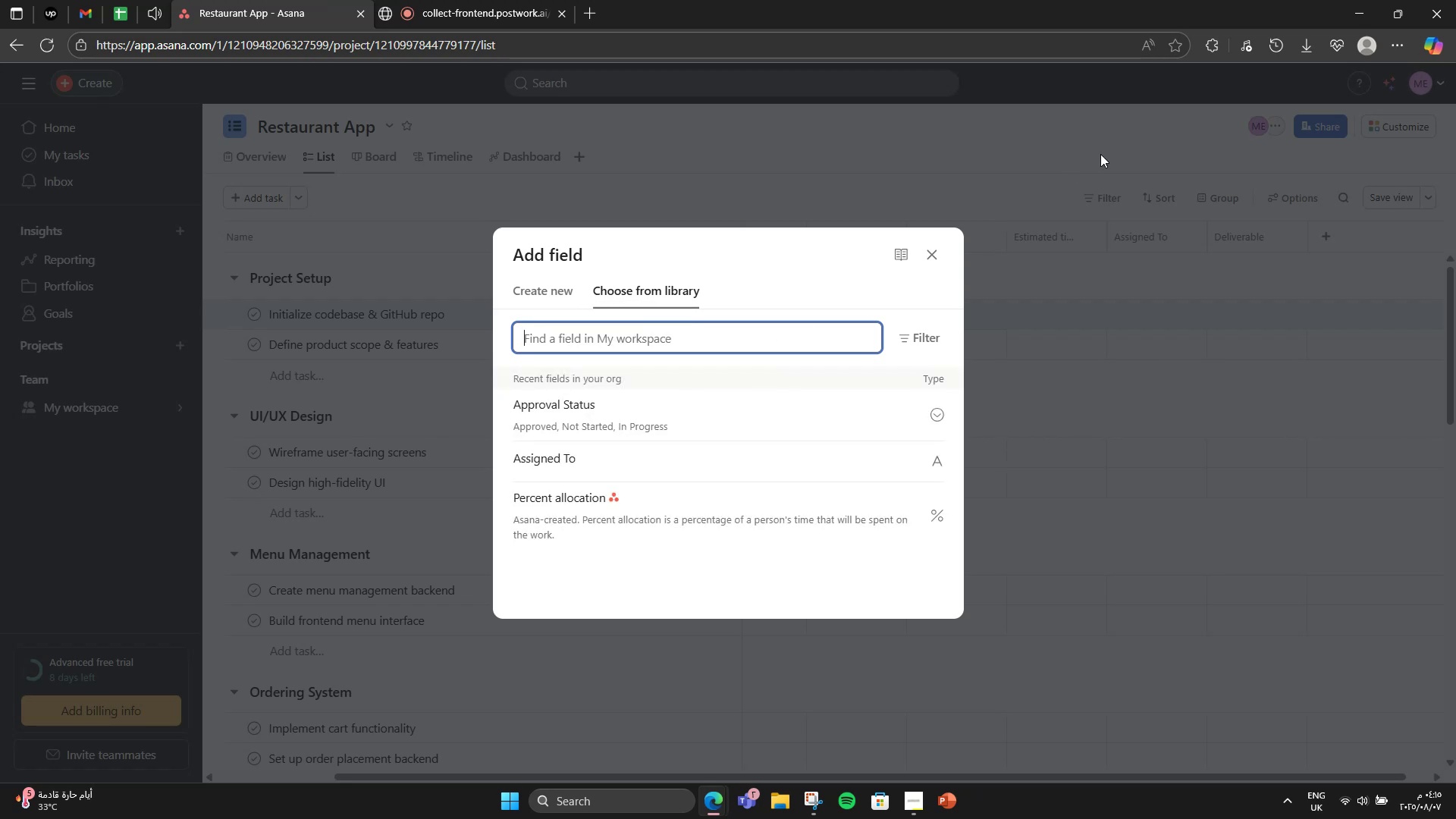 
left_click([1185, 297])
 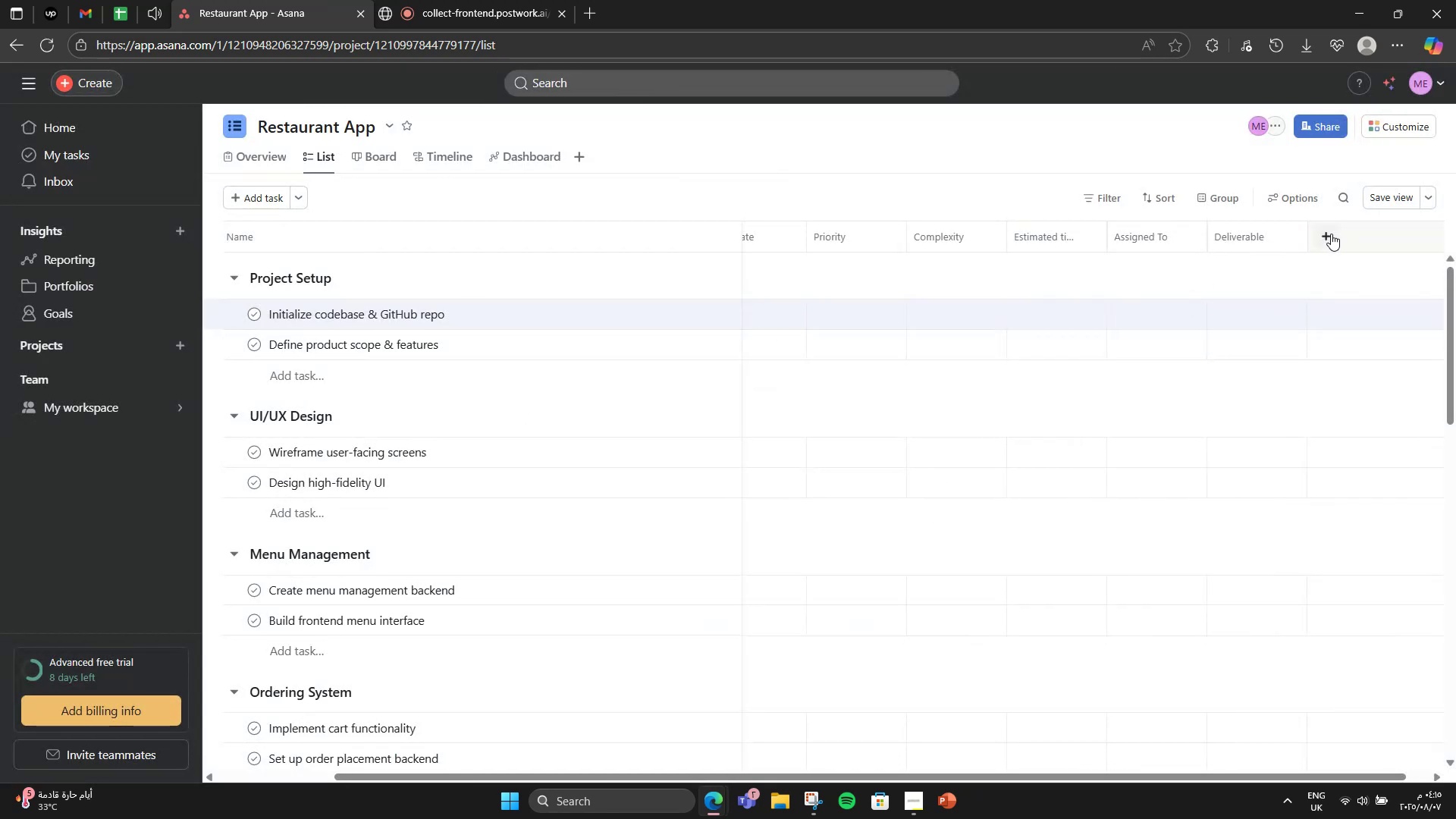 
left_click([1327, 233])
 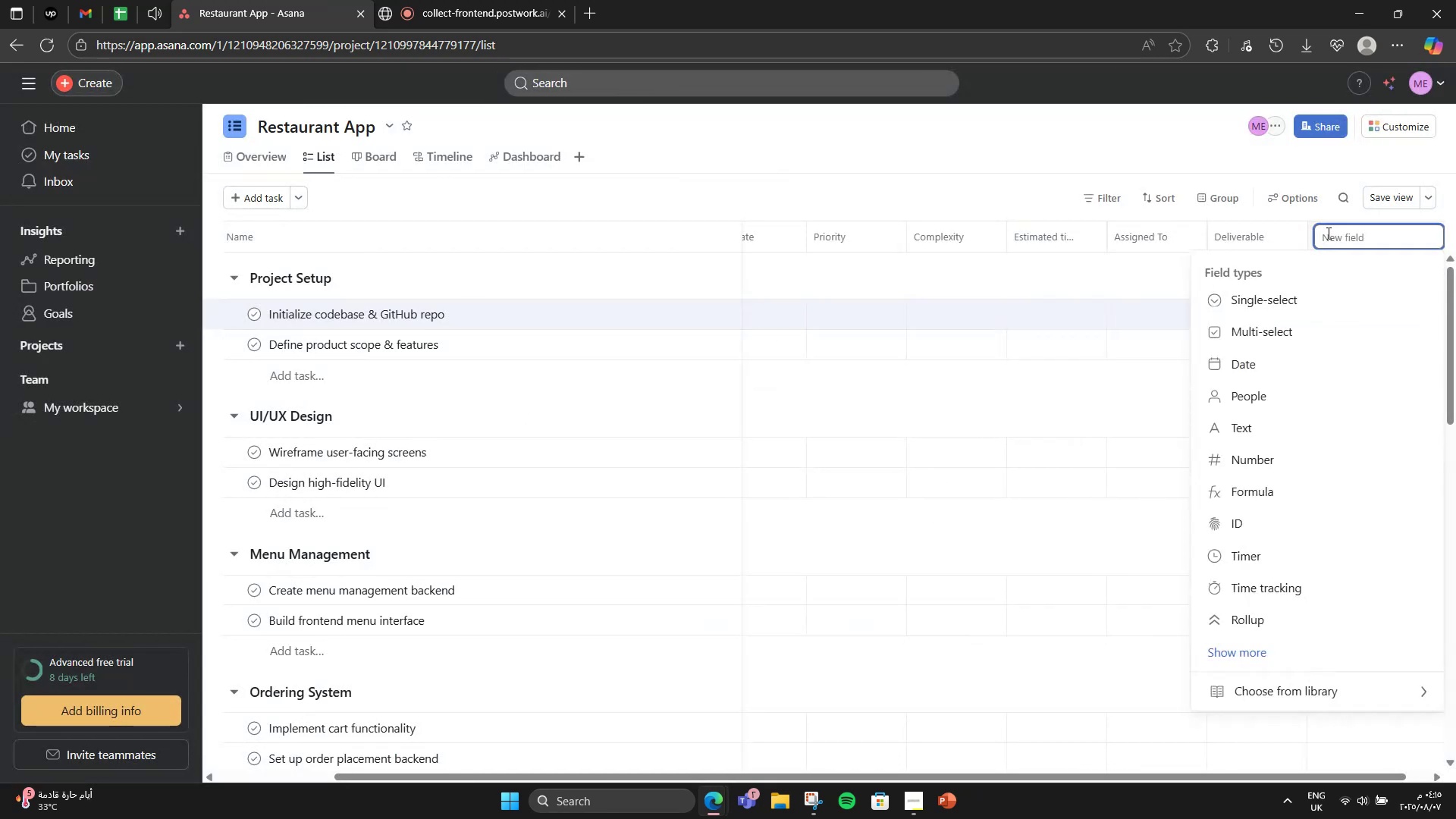 
type(Si)
key(Backspace)
type(ub)
 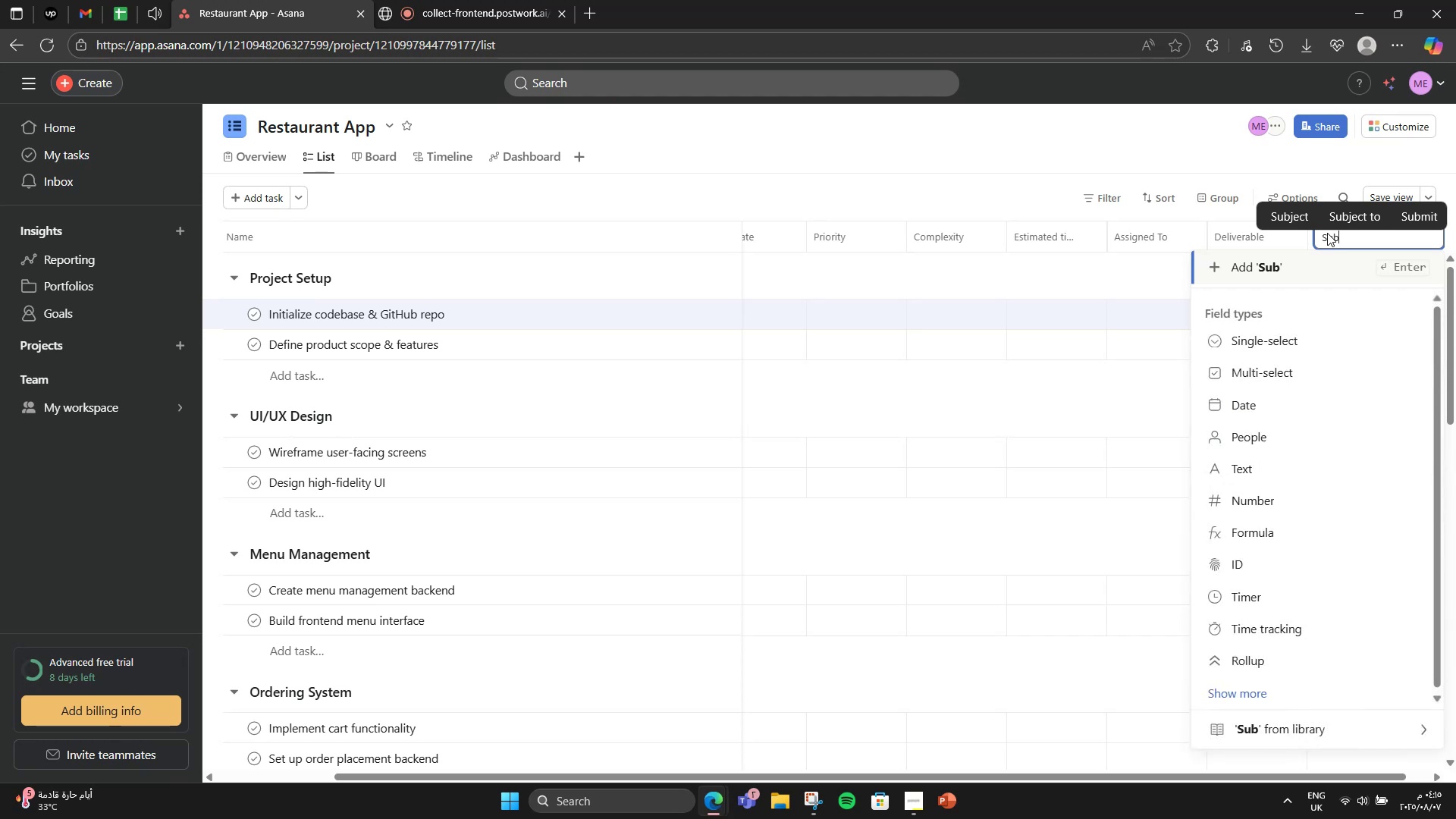 
type(tasks)
 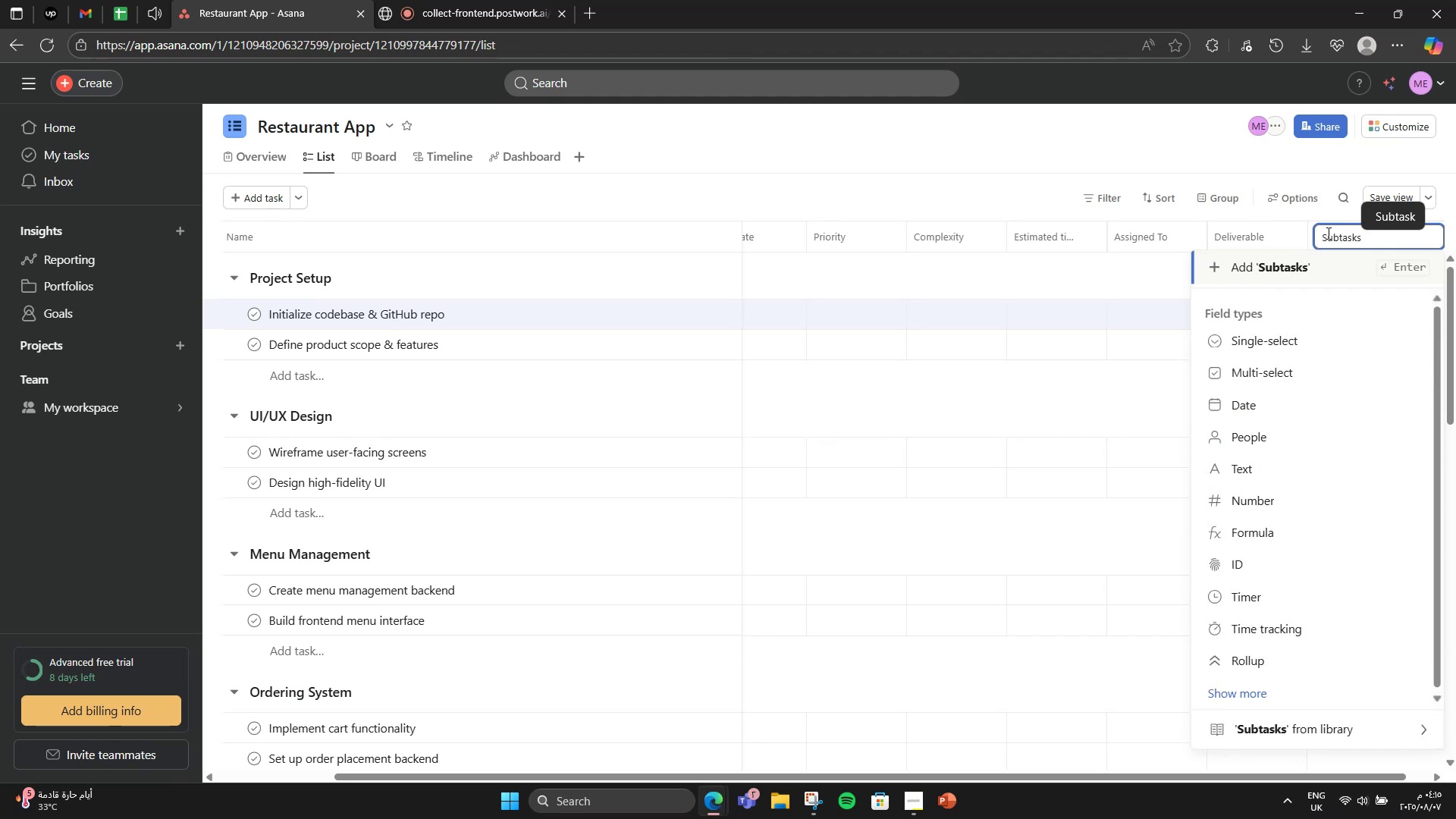 
key(Enter)
 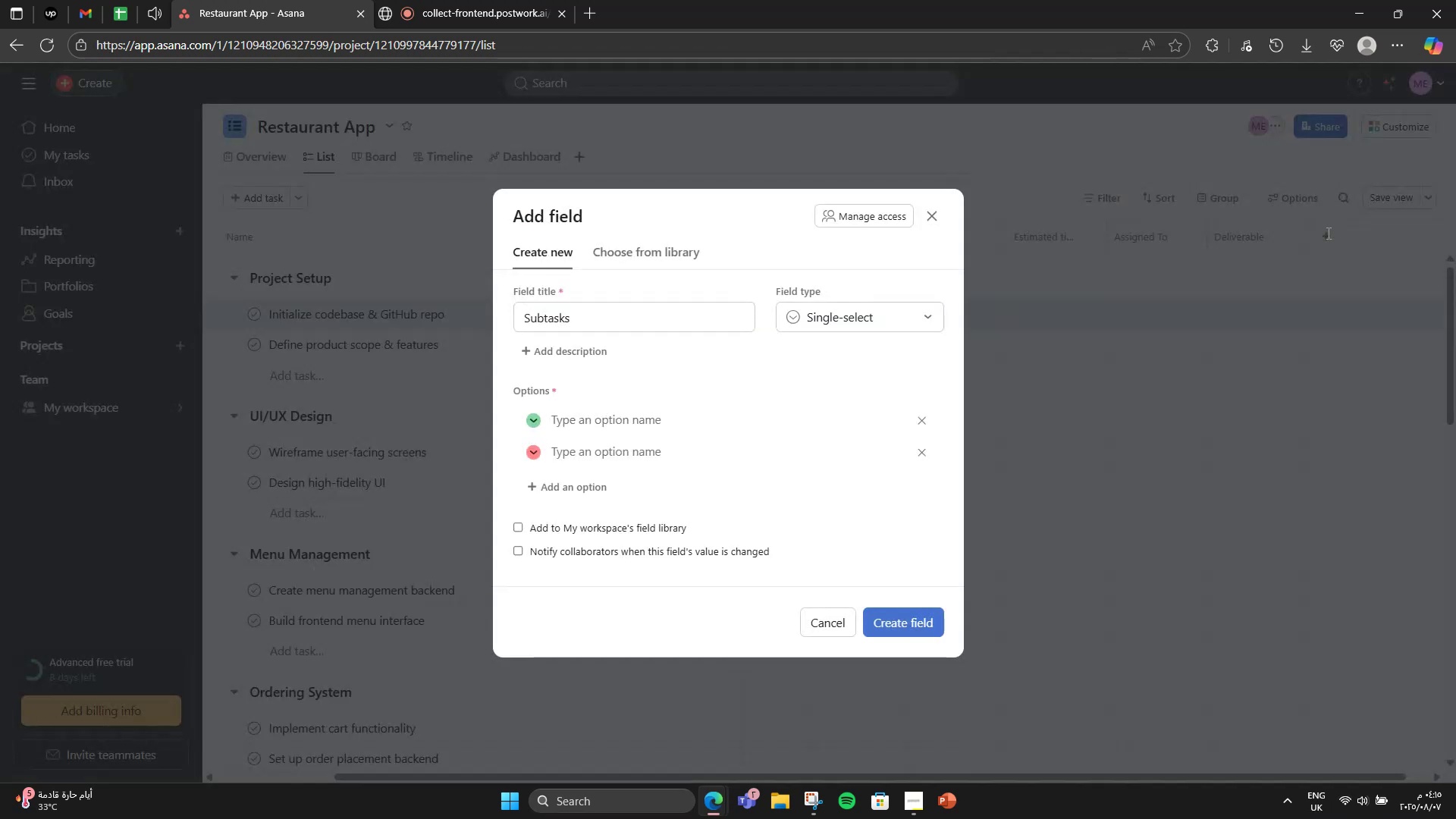 
left_click([892, 331])
 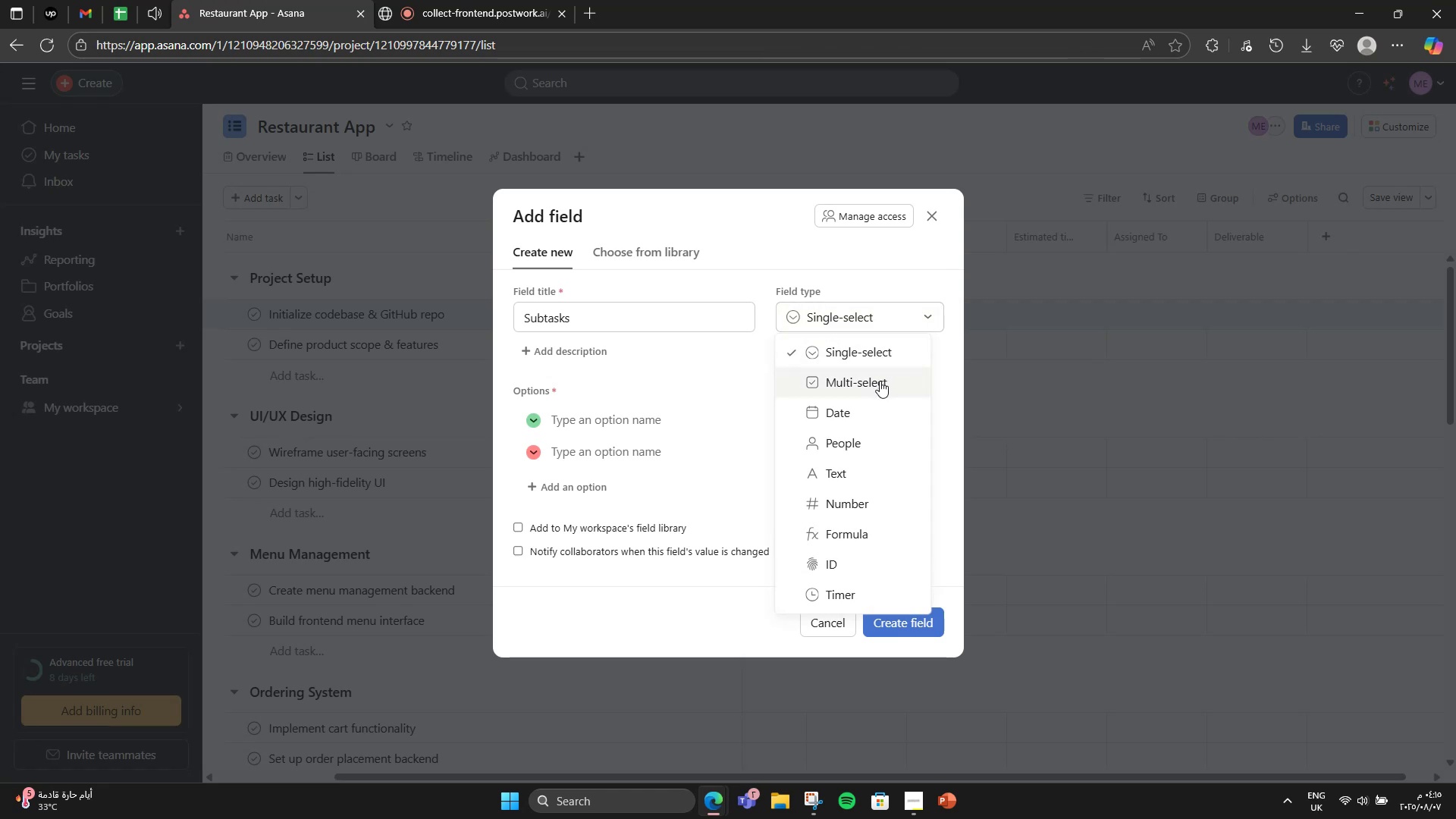 
scroll: coordinate [900, 554], scroll_direction: down, amount: 3.0
 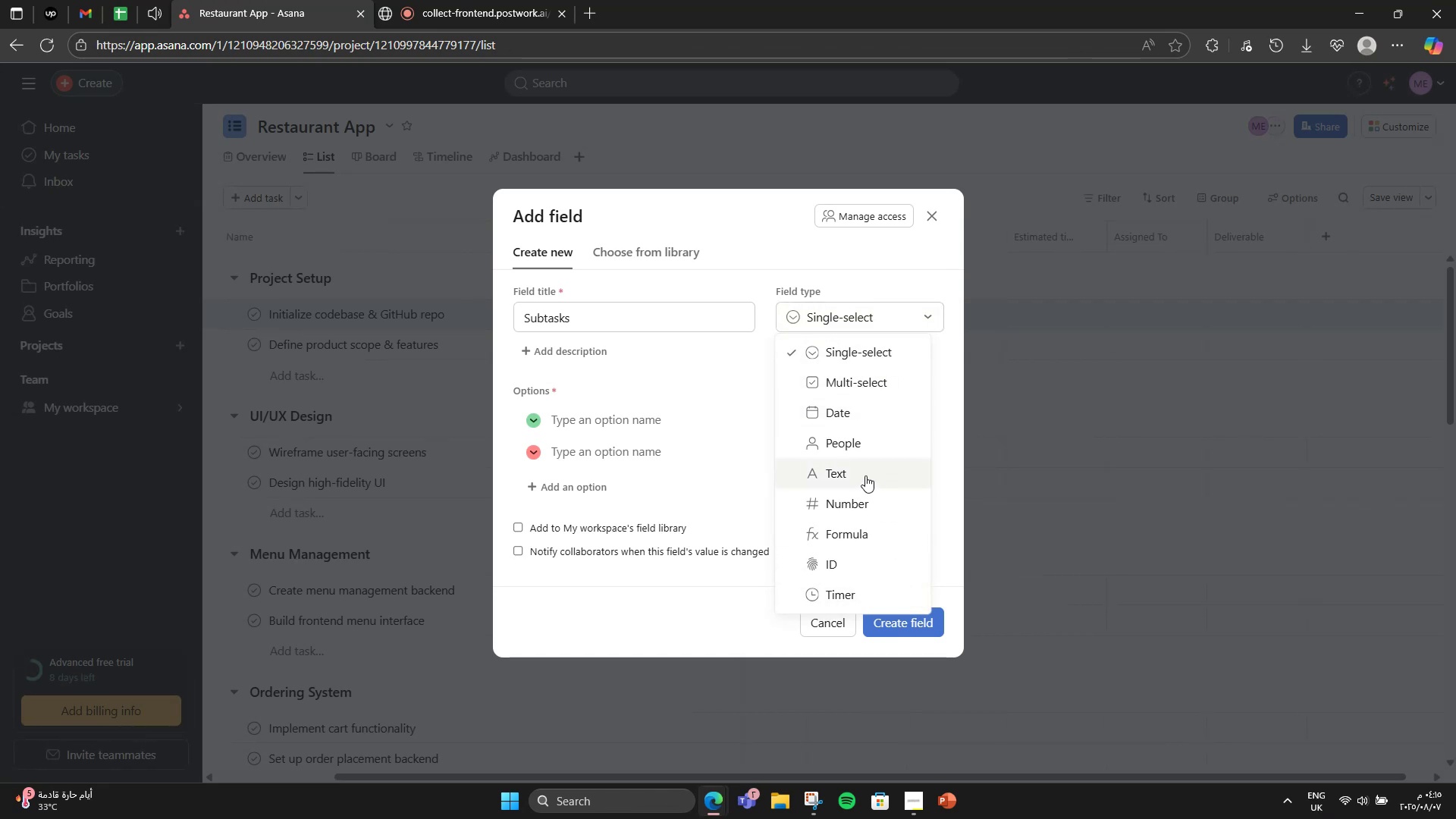 
left_click([864, 472])
 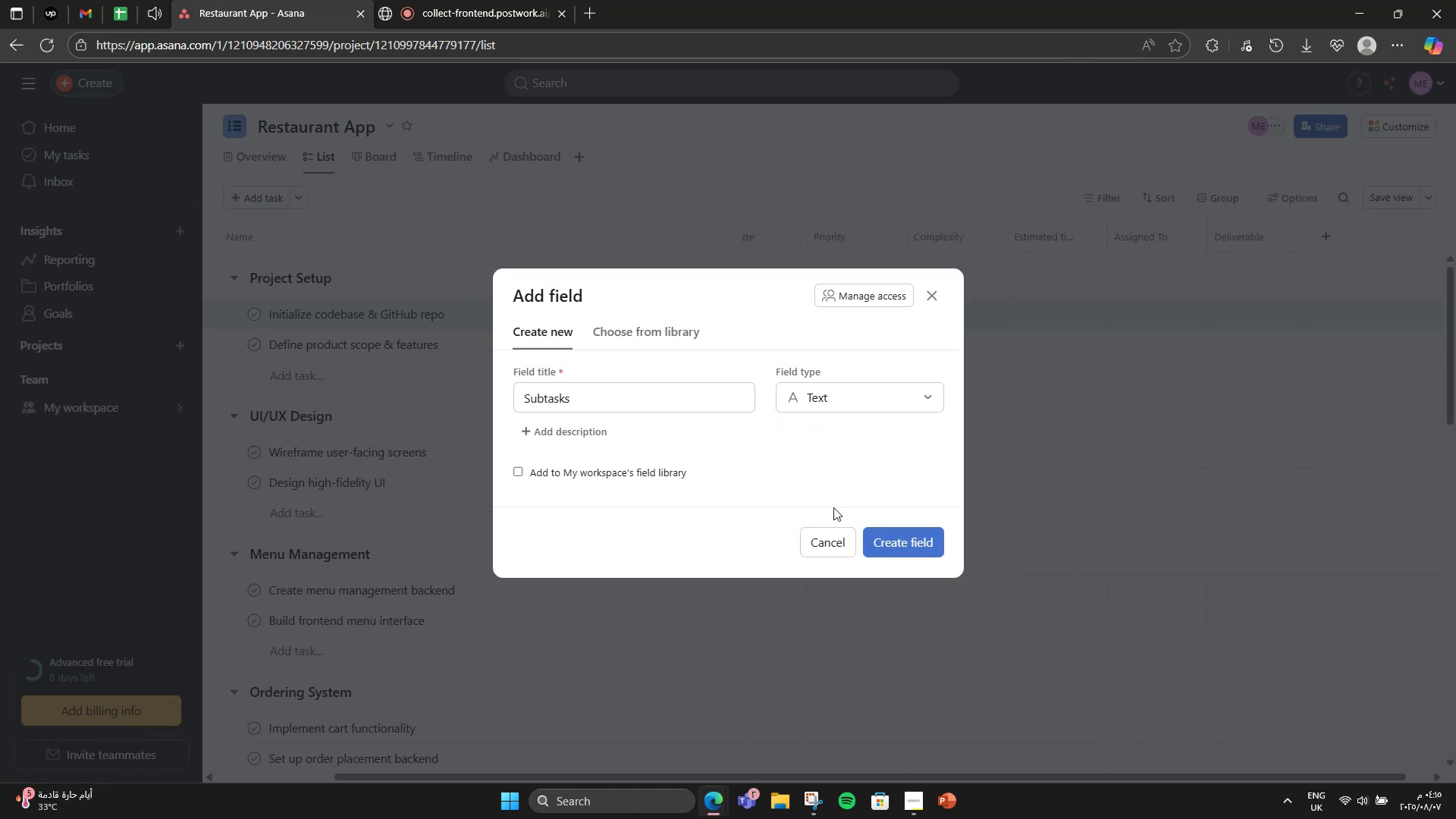 
left_click([824, 538])
 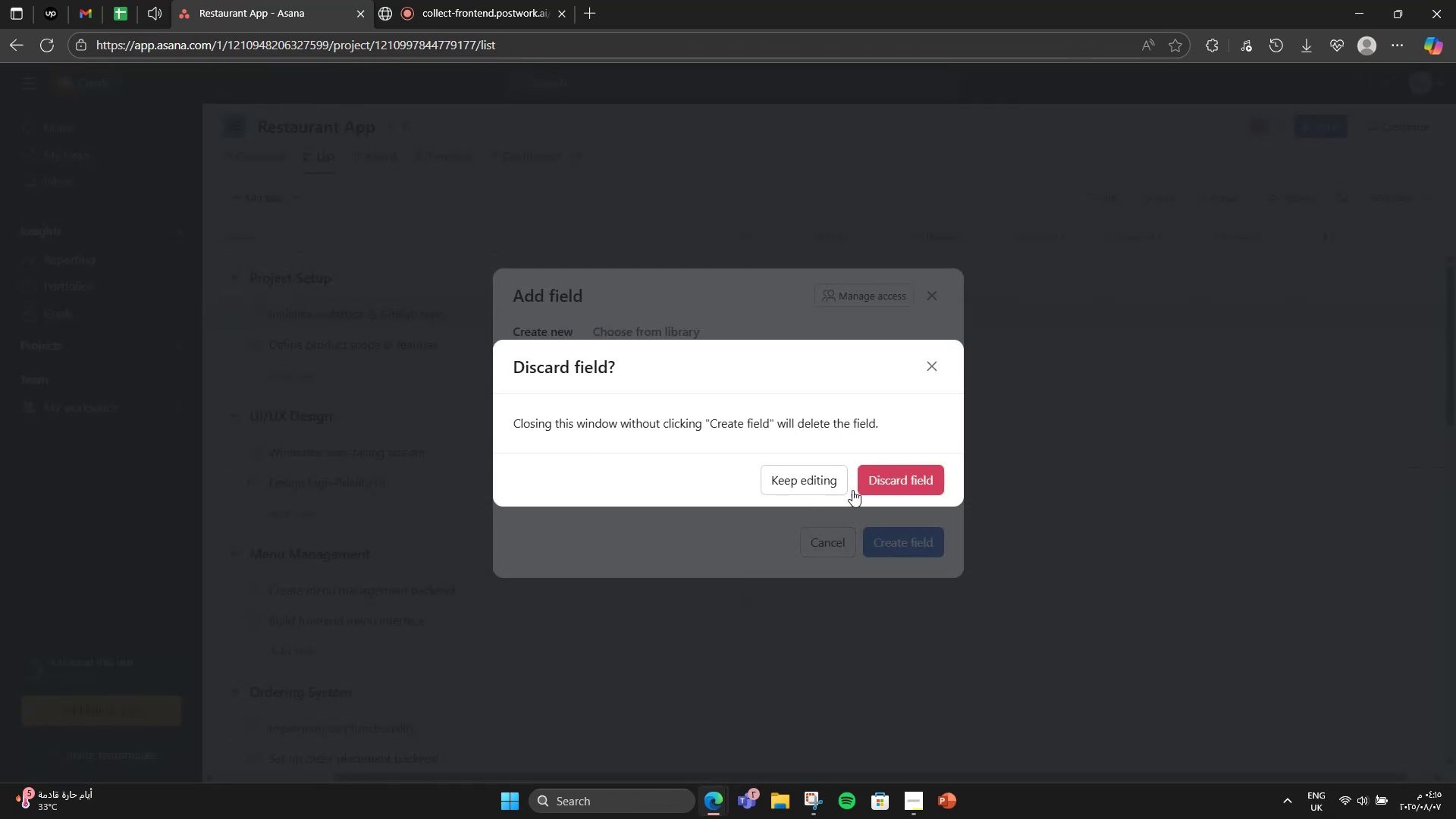 
left_click([915, 471])
 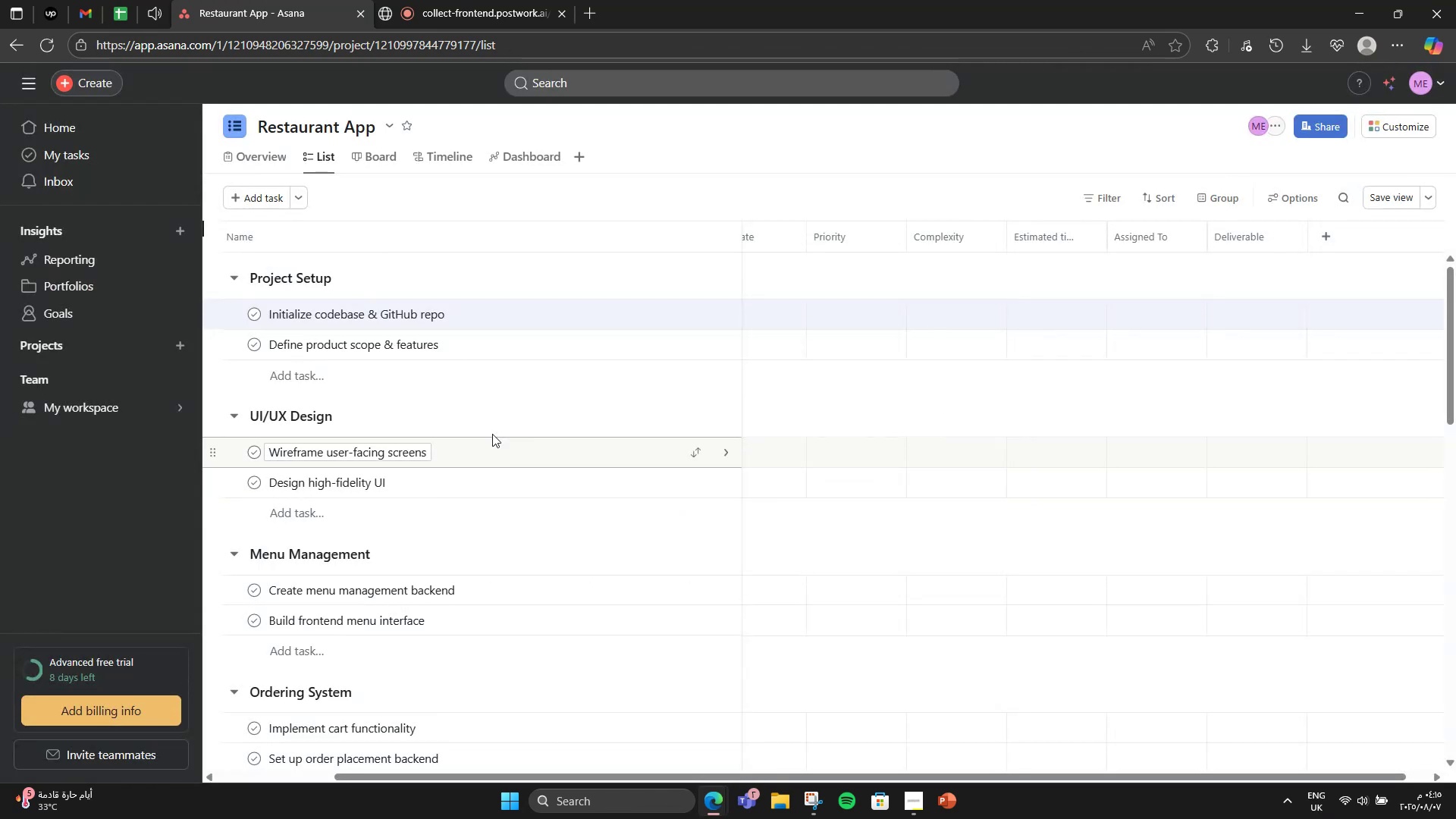 
mouse_move([549, 320])
 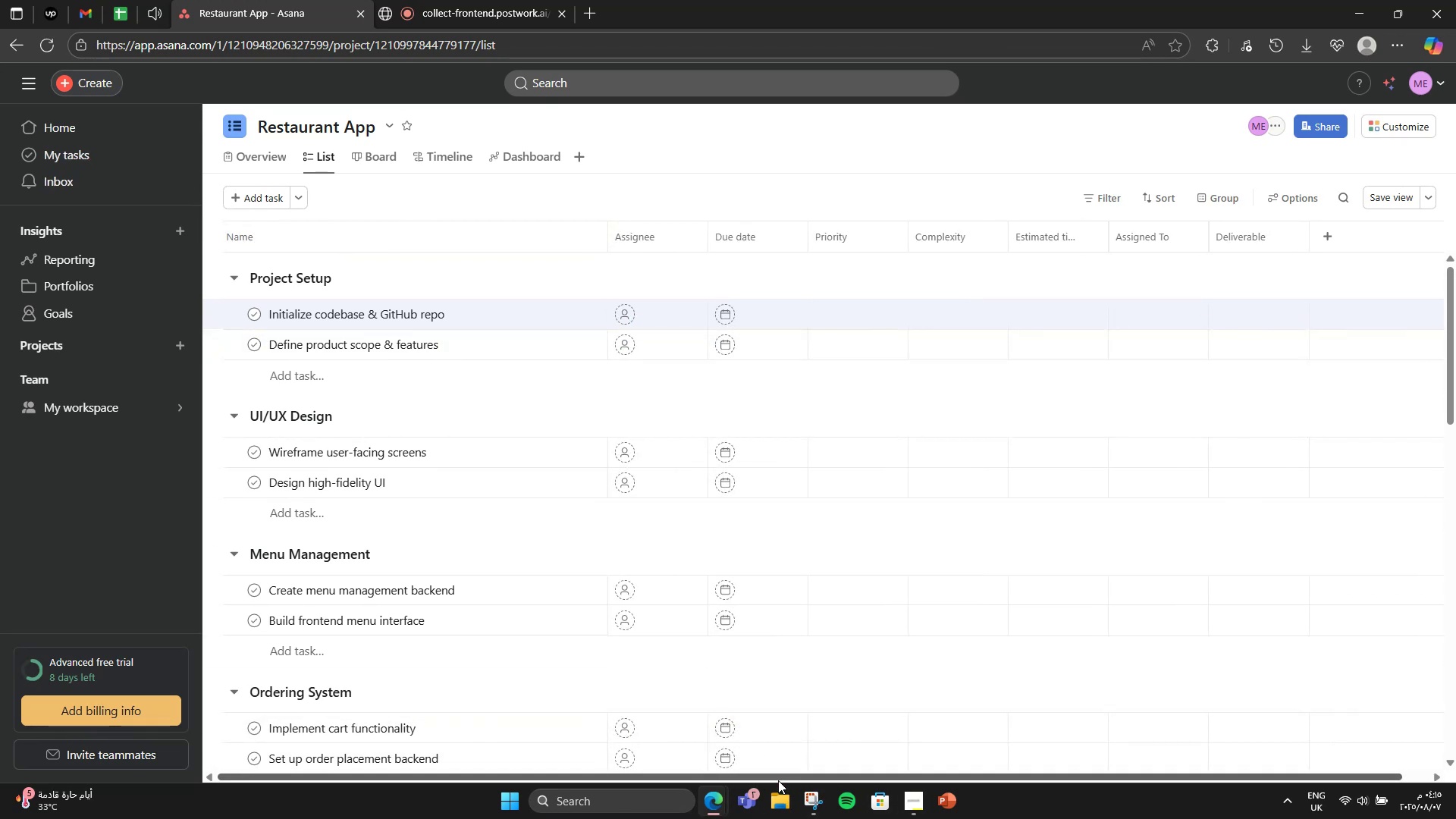 
wait(11.07)
 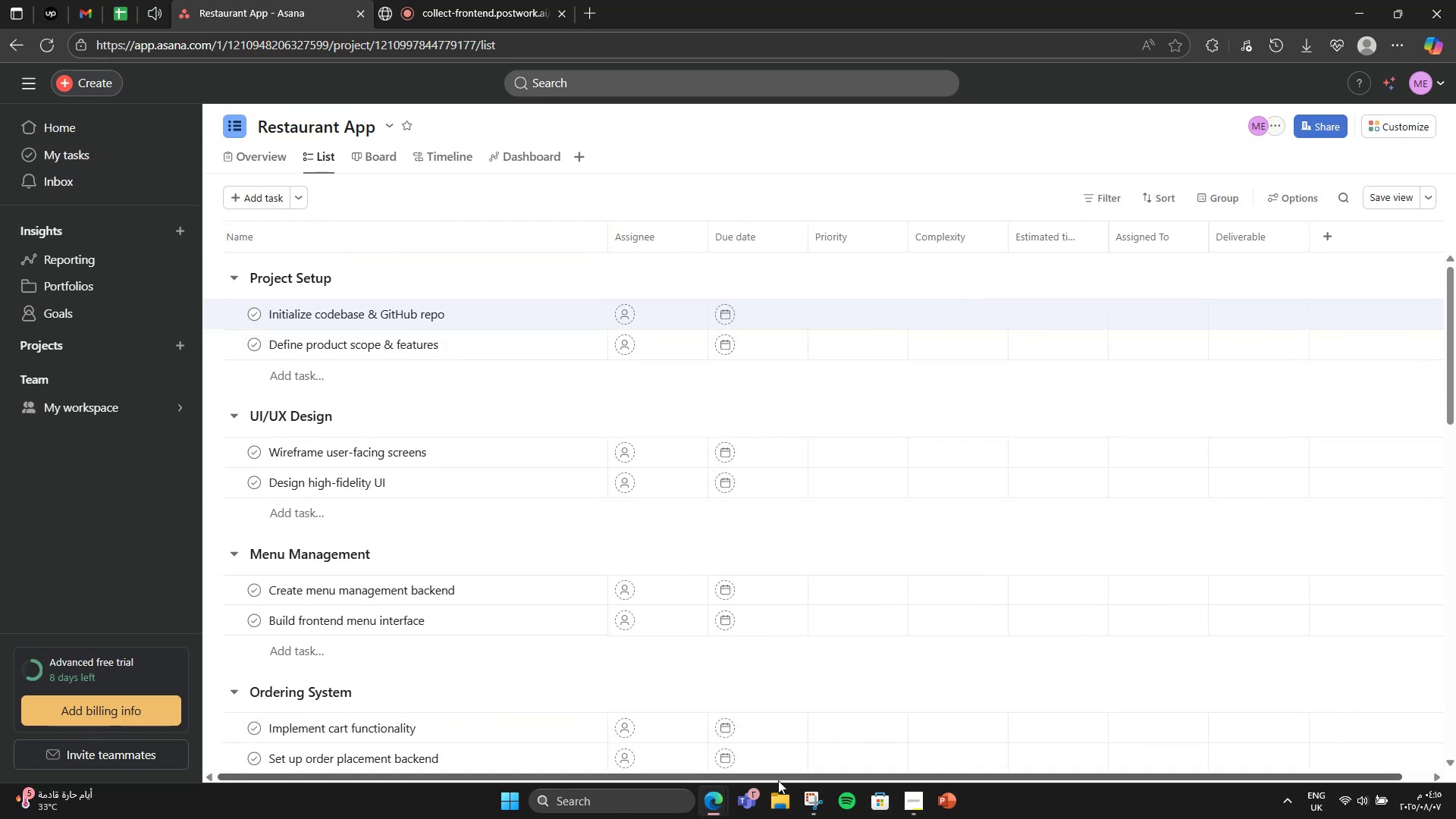 
left_click([525, 232])
 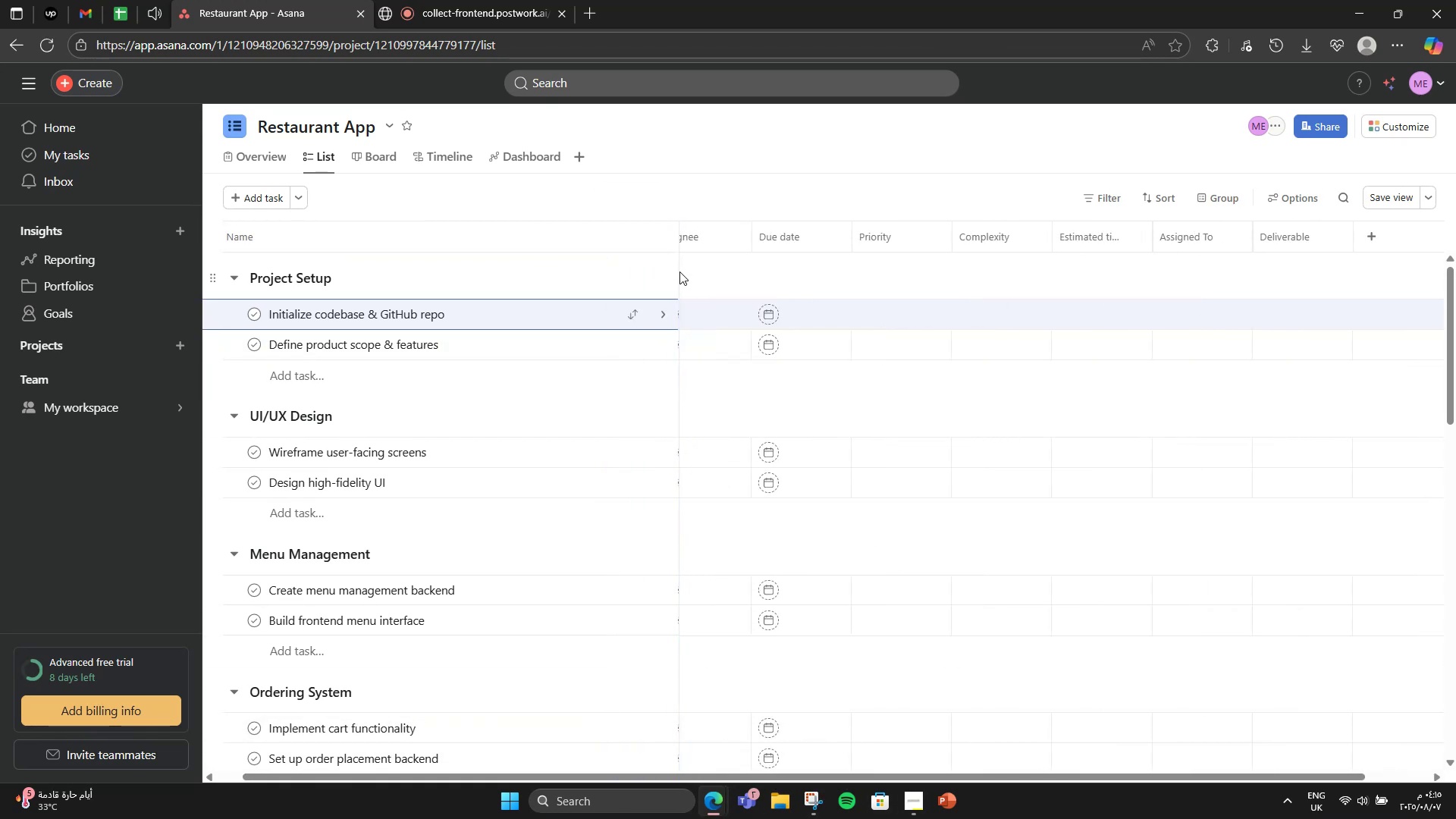 
left_click([678, 270])
 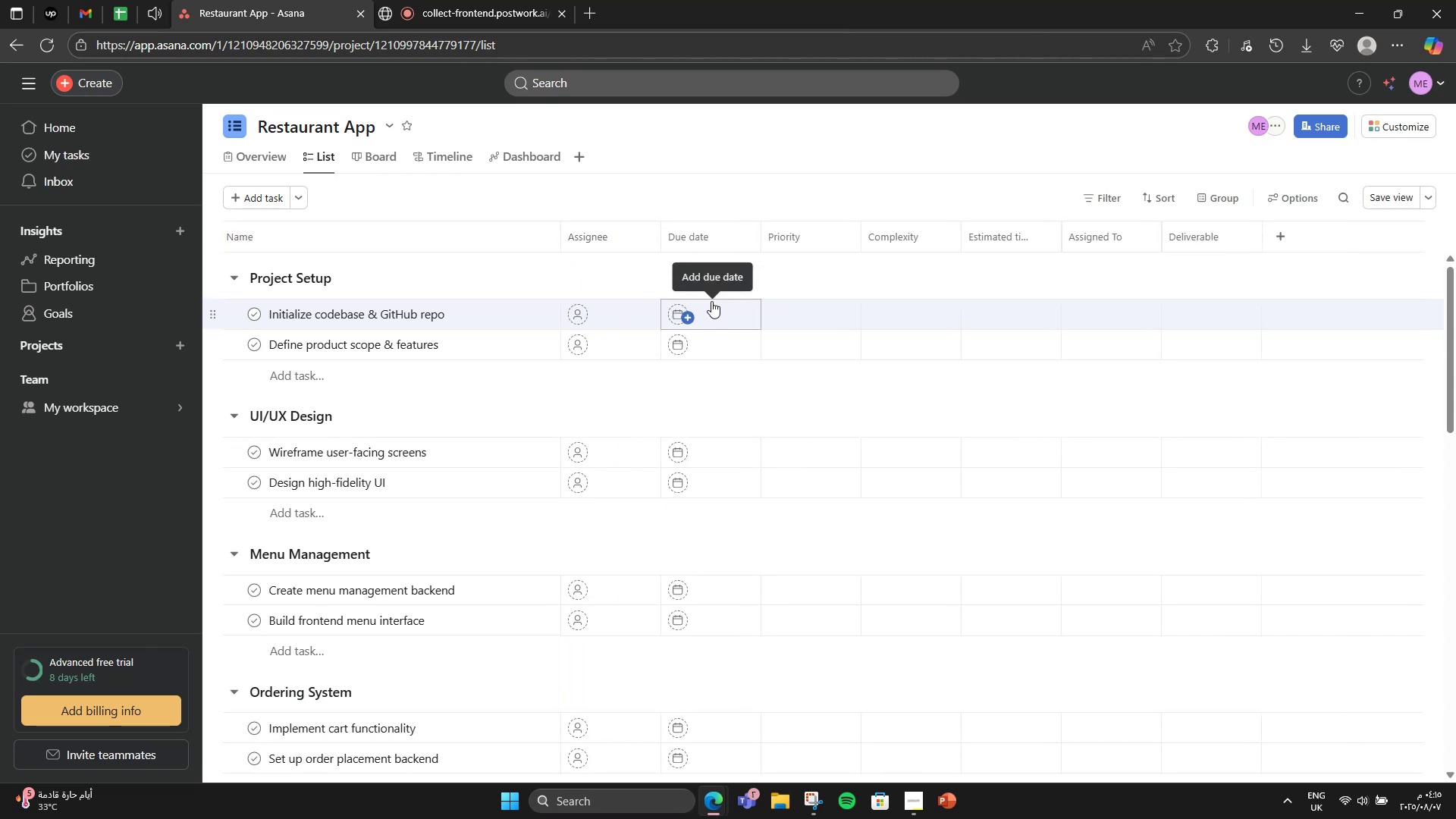 
left_click([711, 301])
 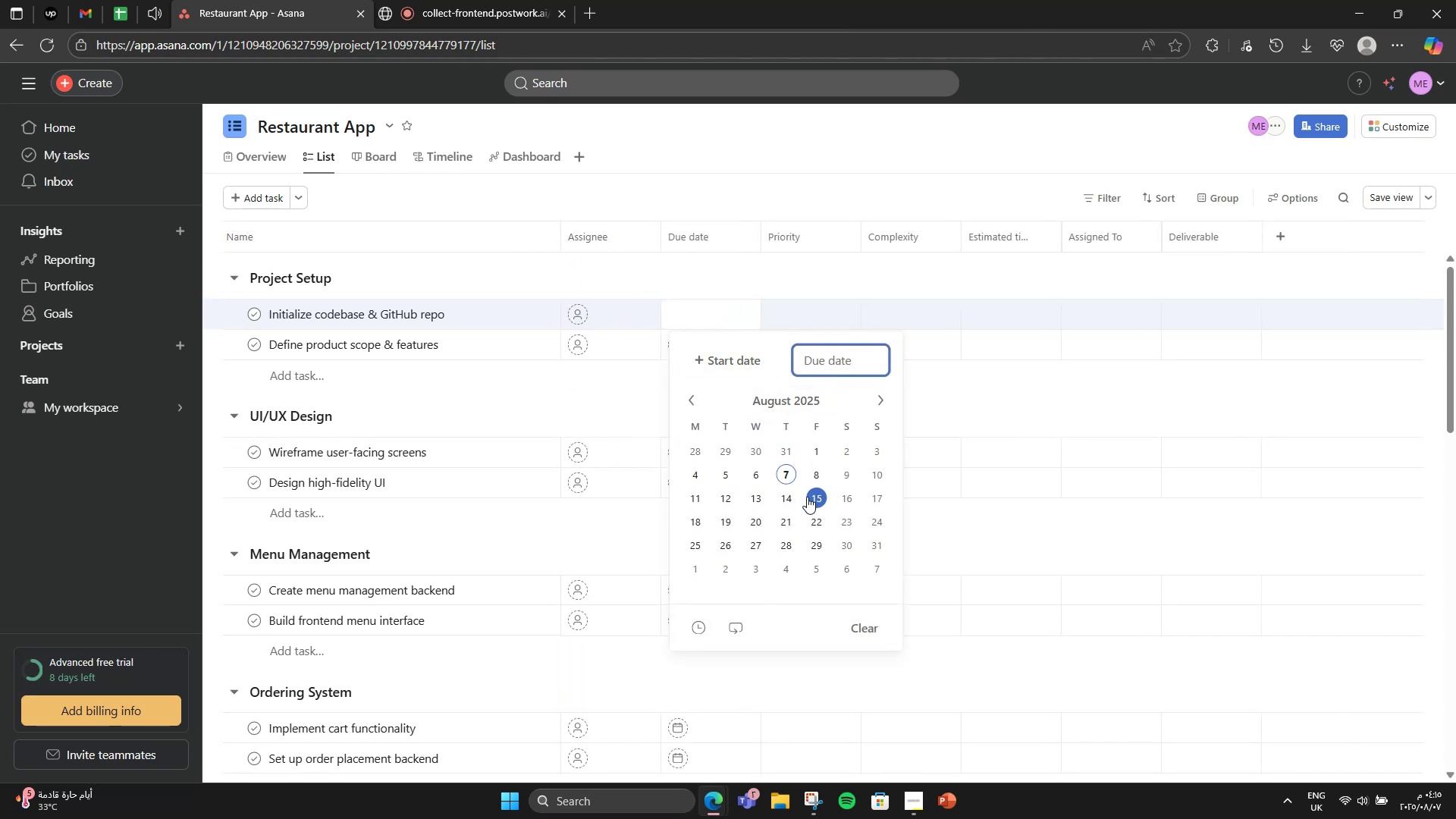 
left_click([733, 493])
 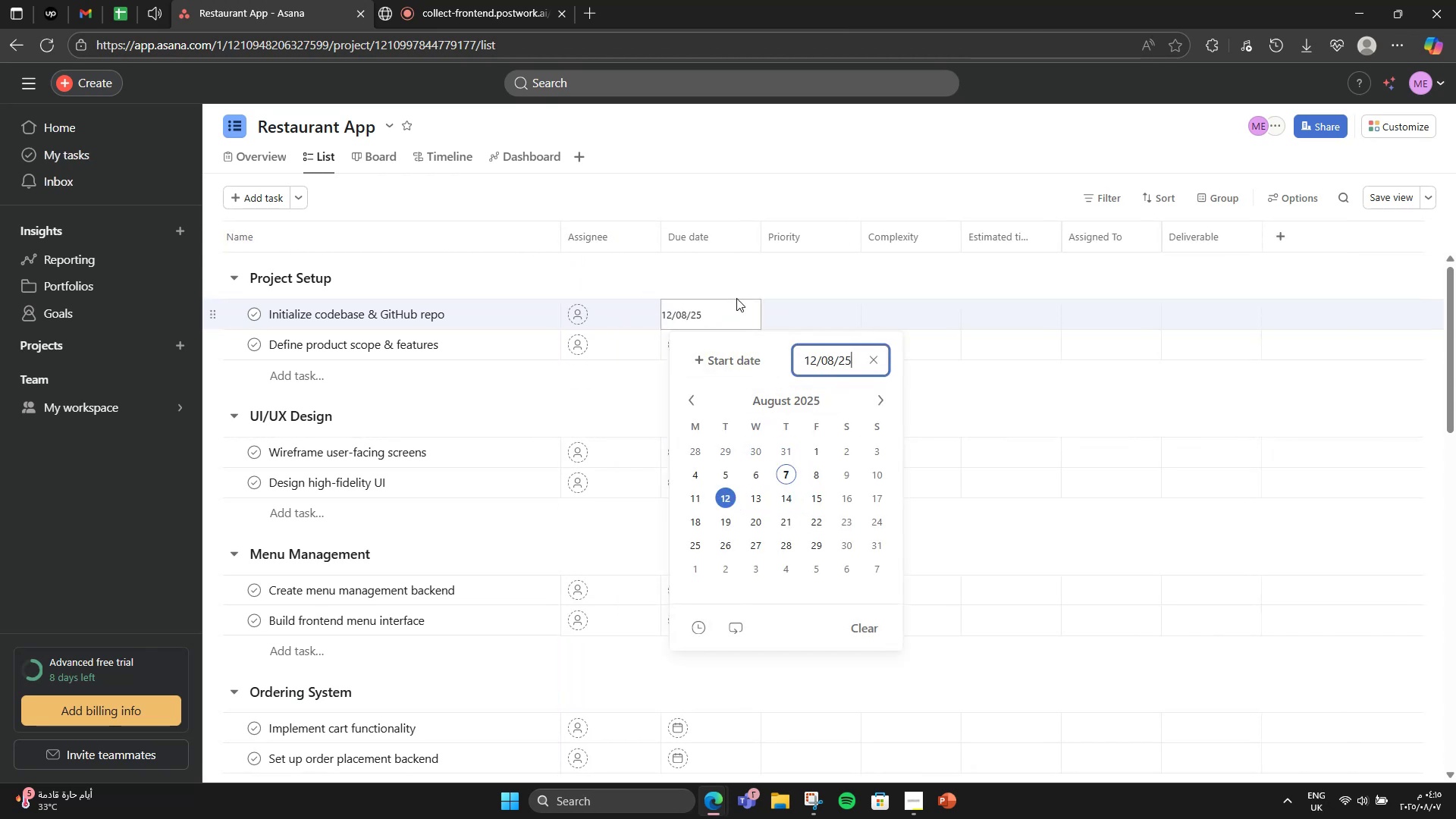 
left_click([739, 282])
 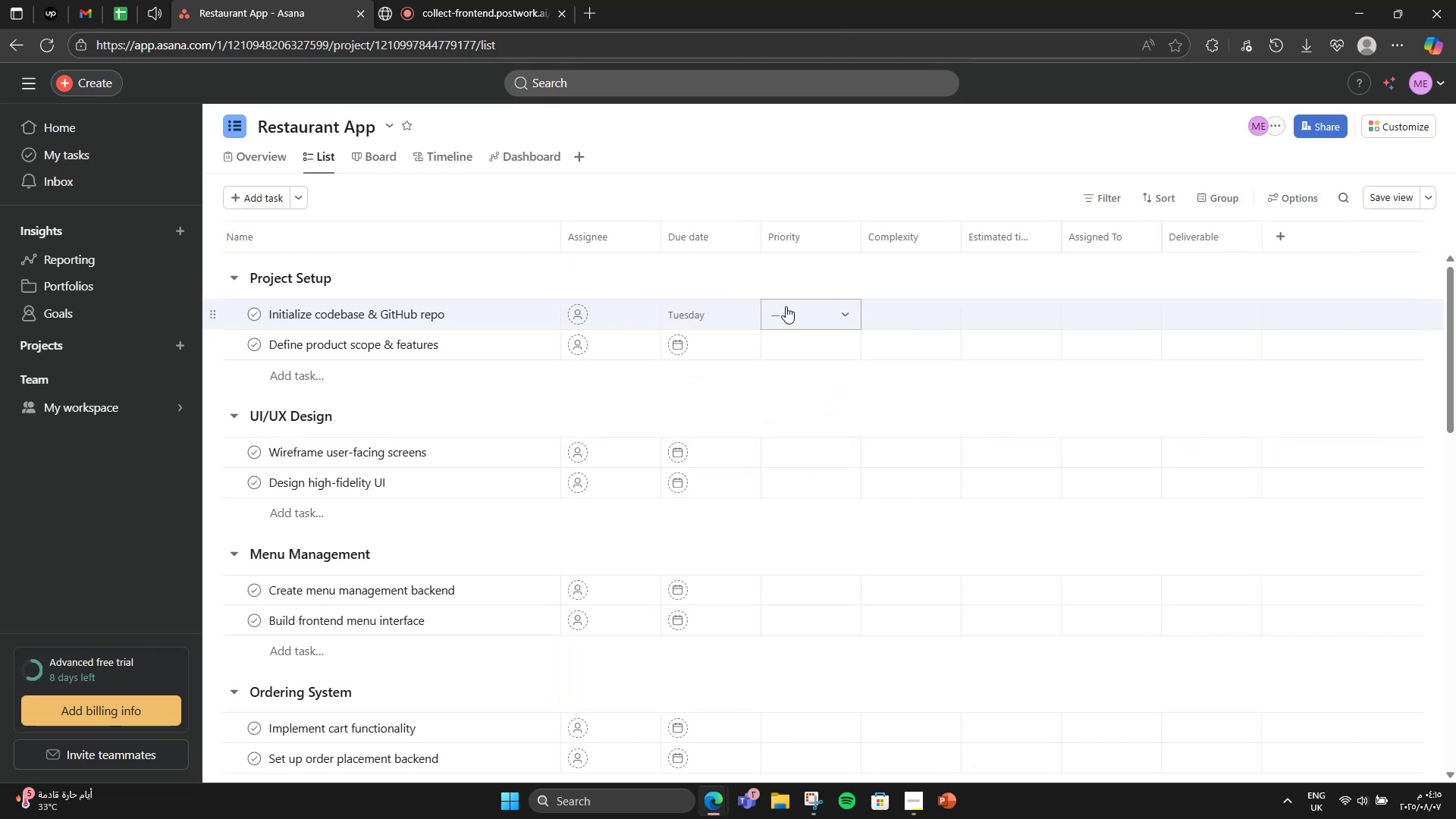 
left_click([786, 306])
 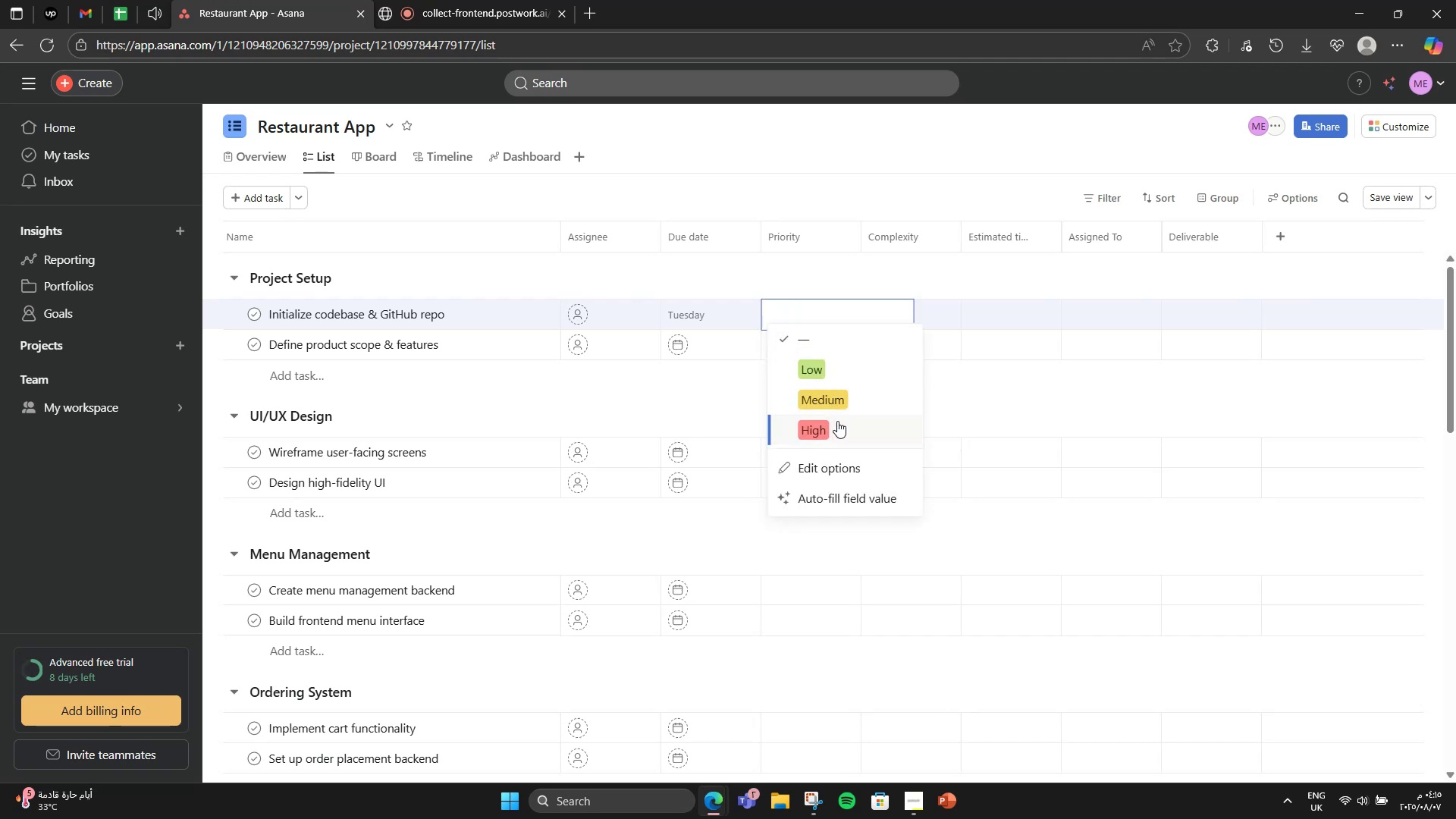 
left_click([839, 425])
 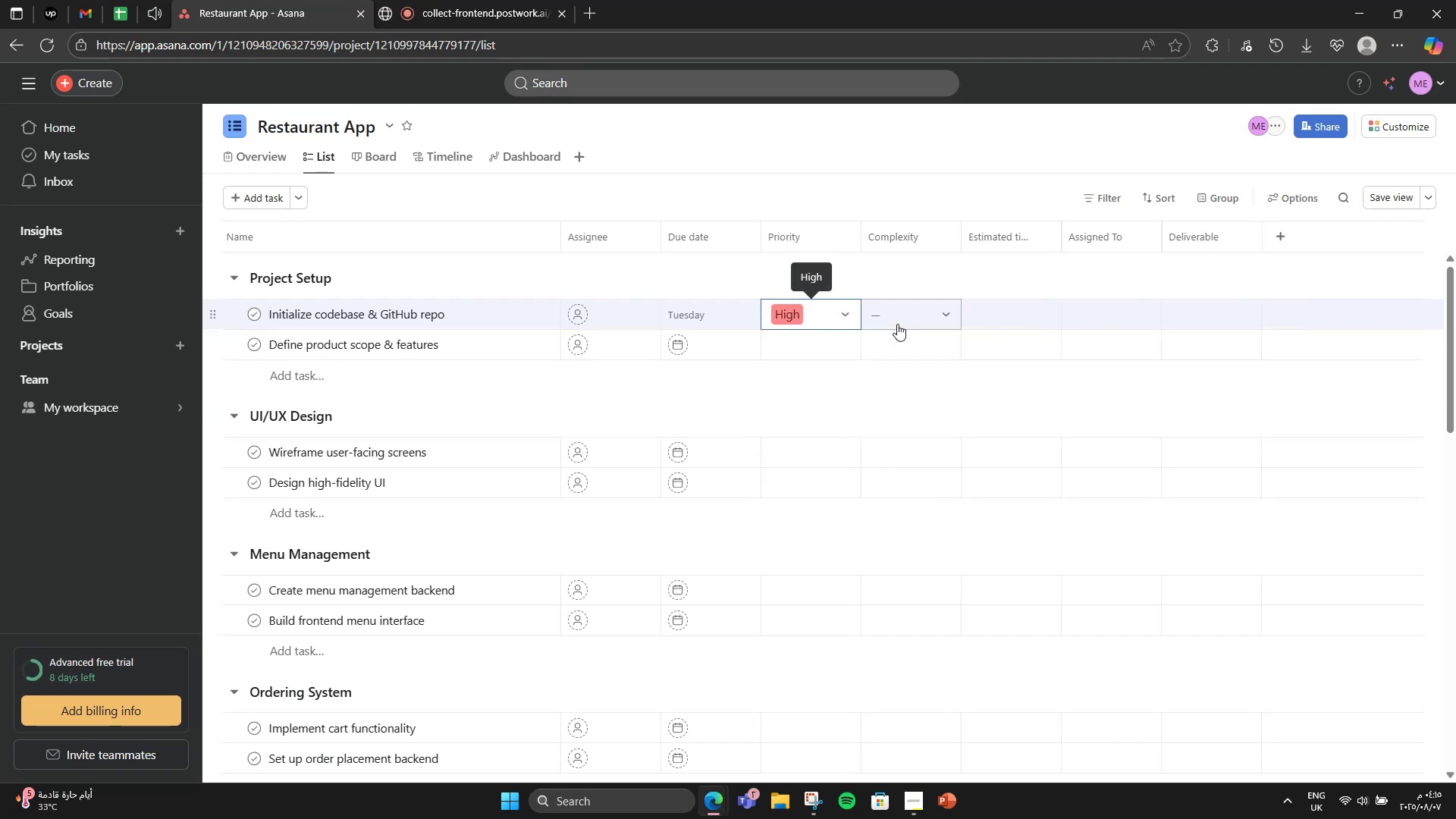 
left_click([897, 324])
 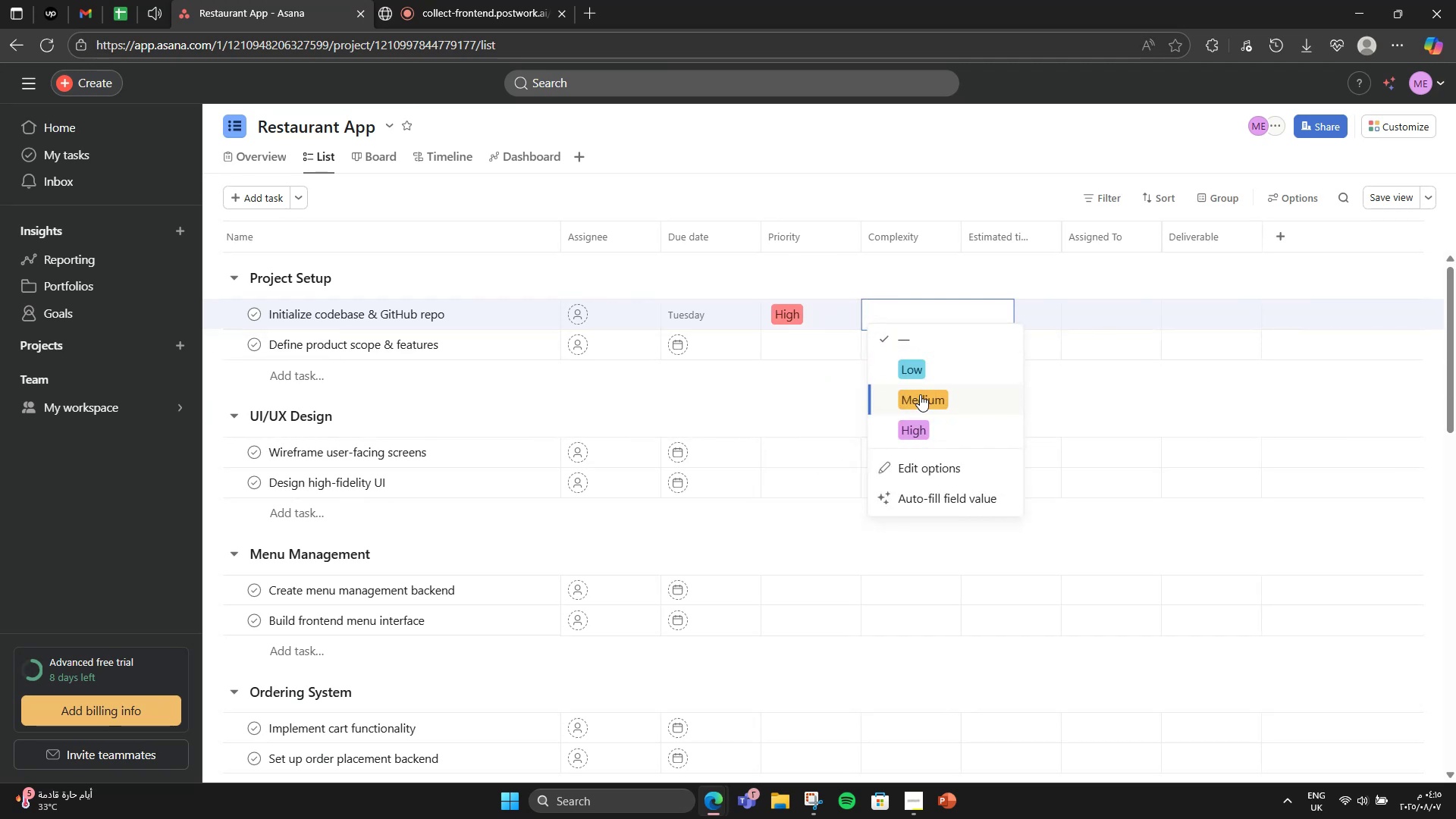 
left_click([925, 368])
 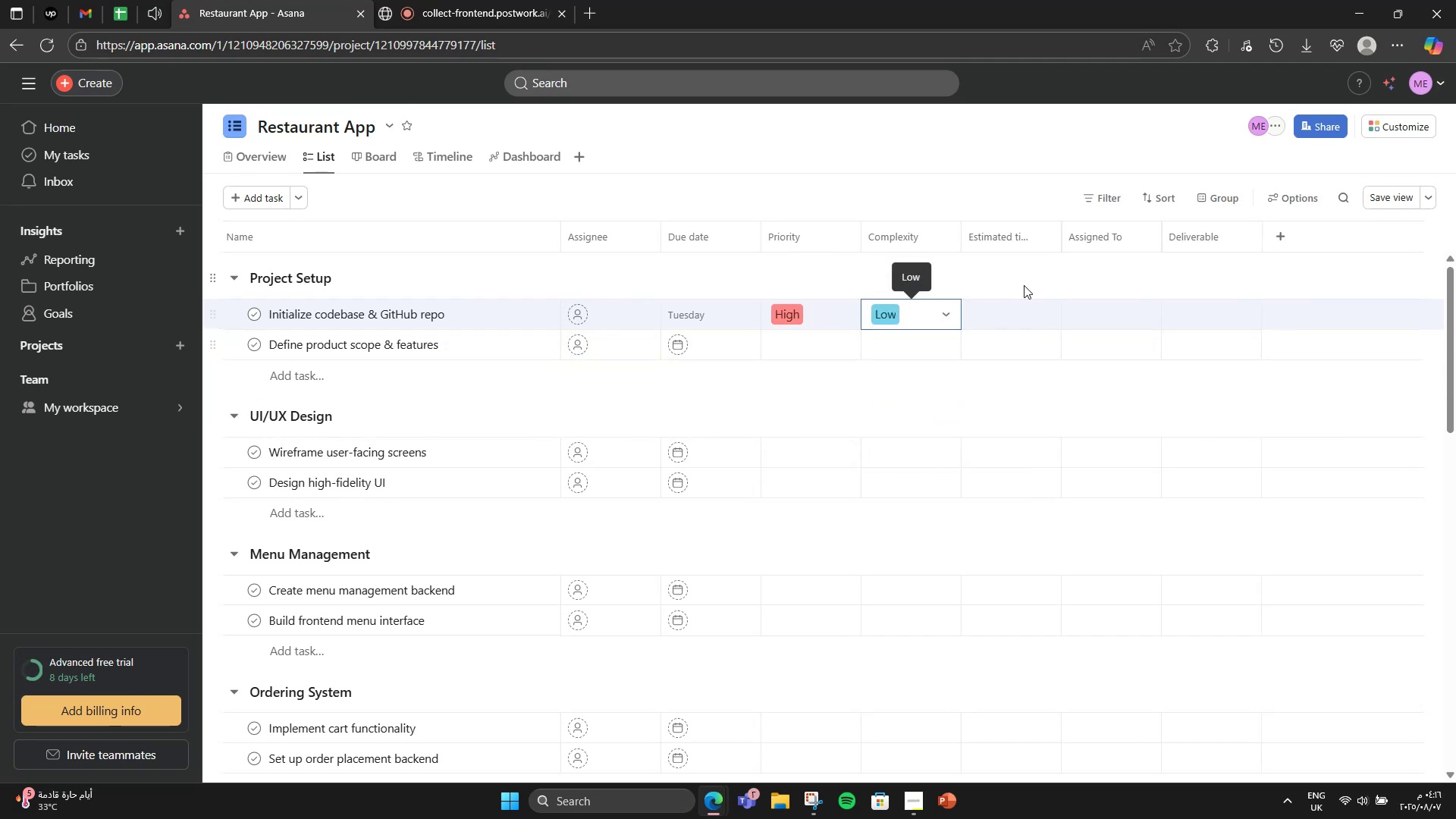 
left_click([1019, 306])
 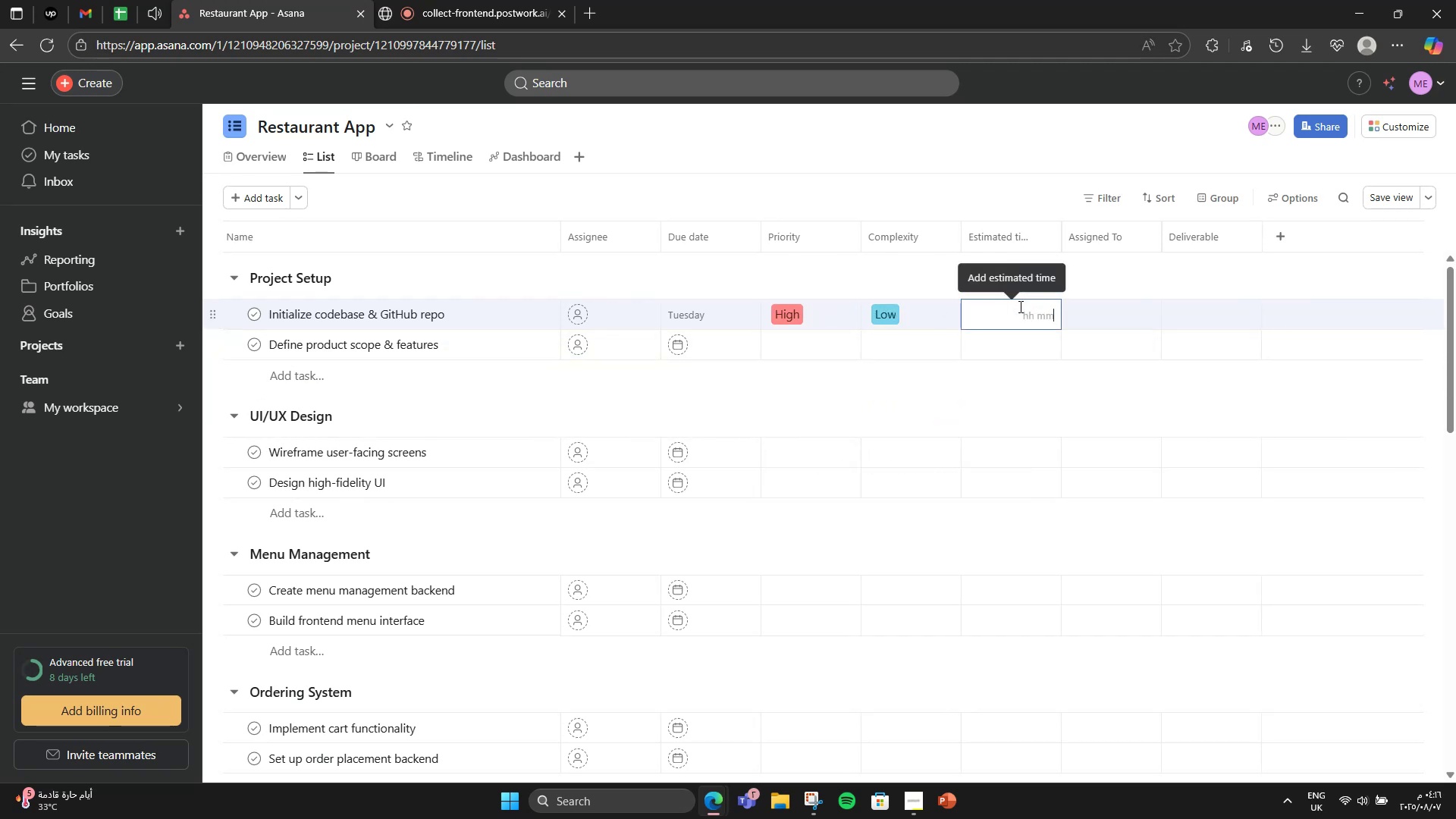 
key(Numpad2)
 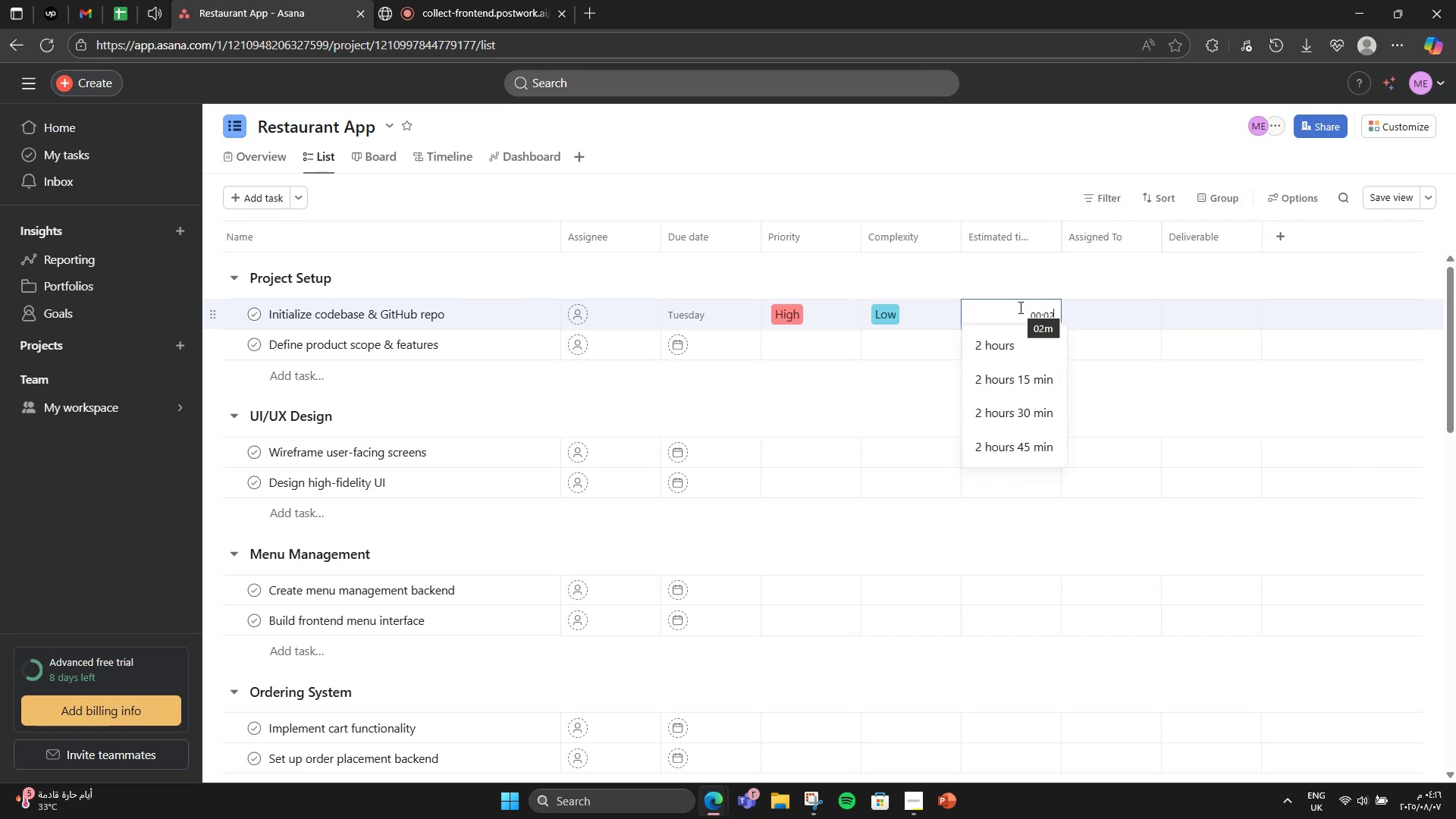 
left_click([1009, 350])
 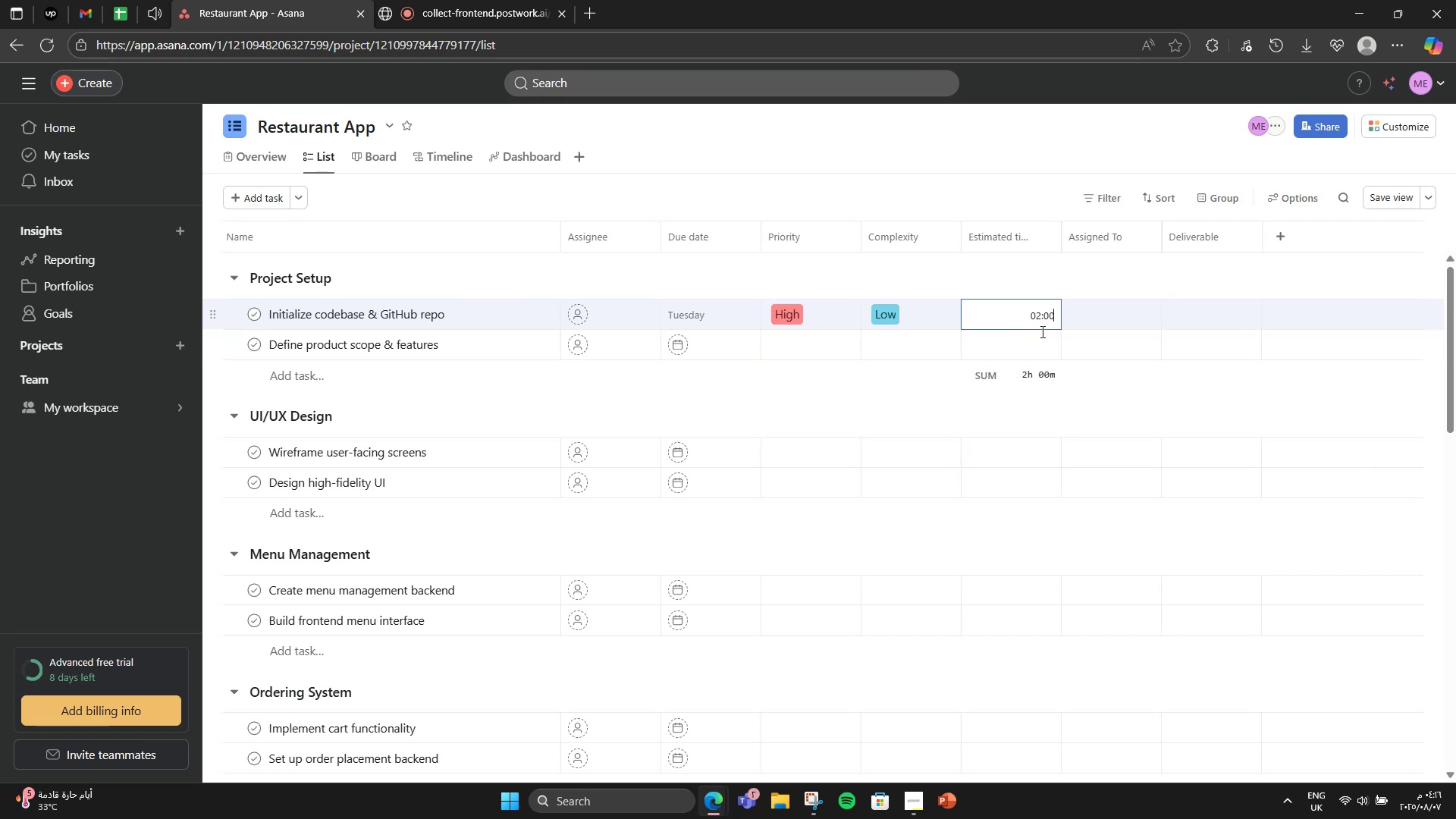 
left_click([1037, 369])
 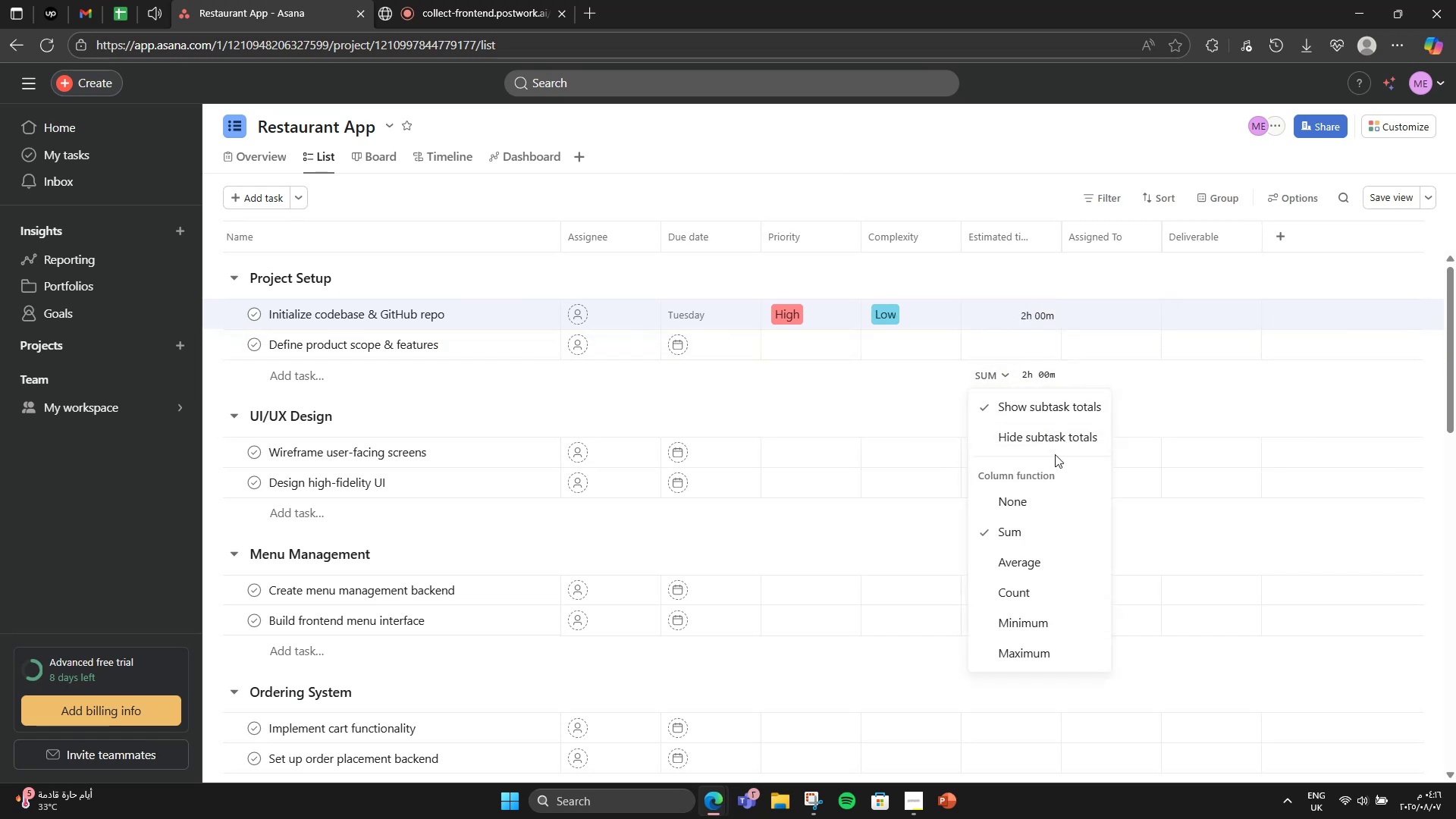 
left_click([1053, 447])
 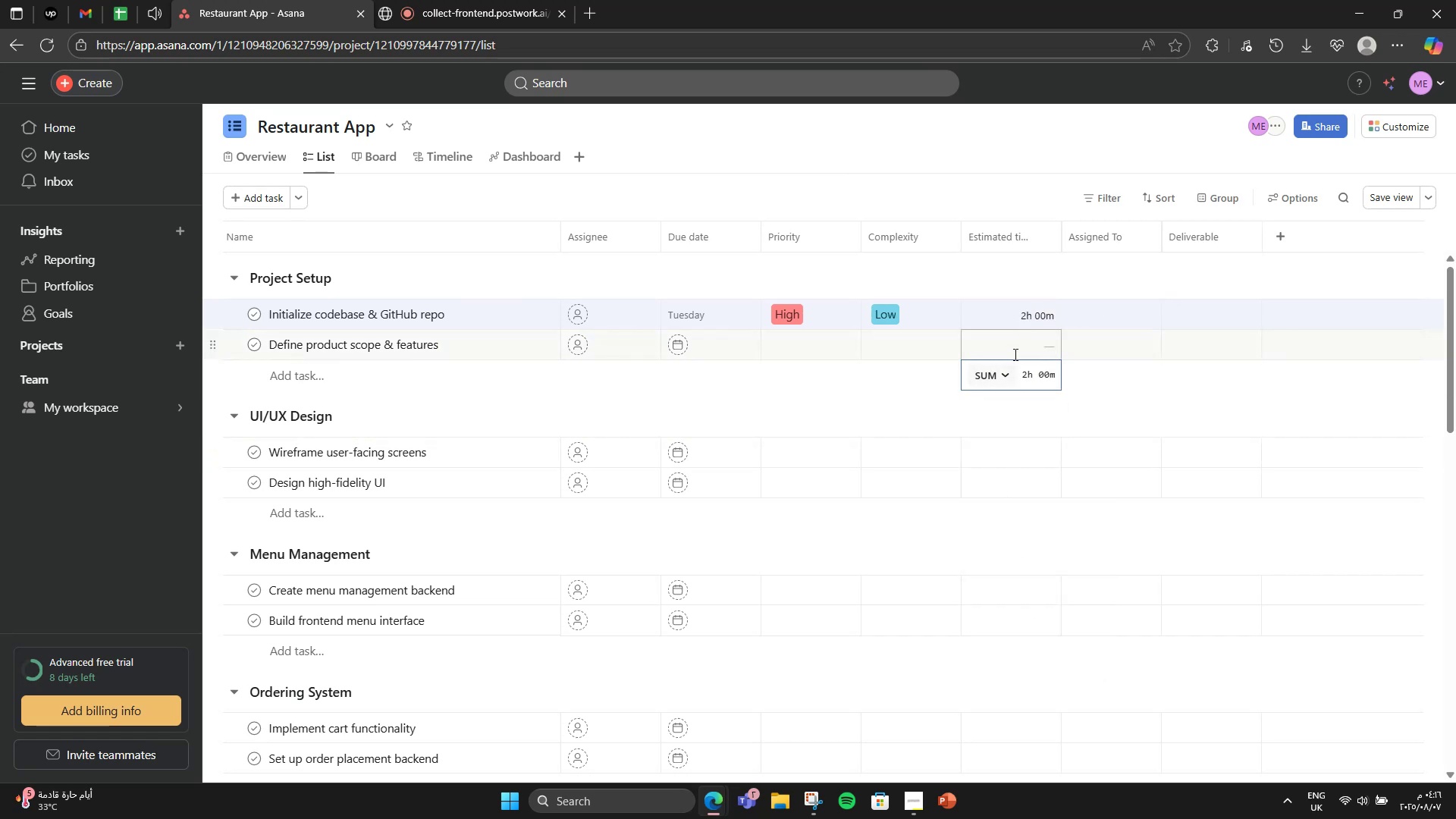 
left_click([1006, 367])
 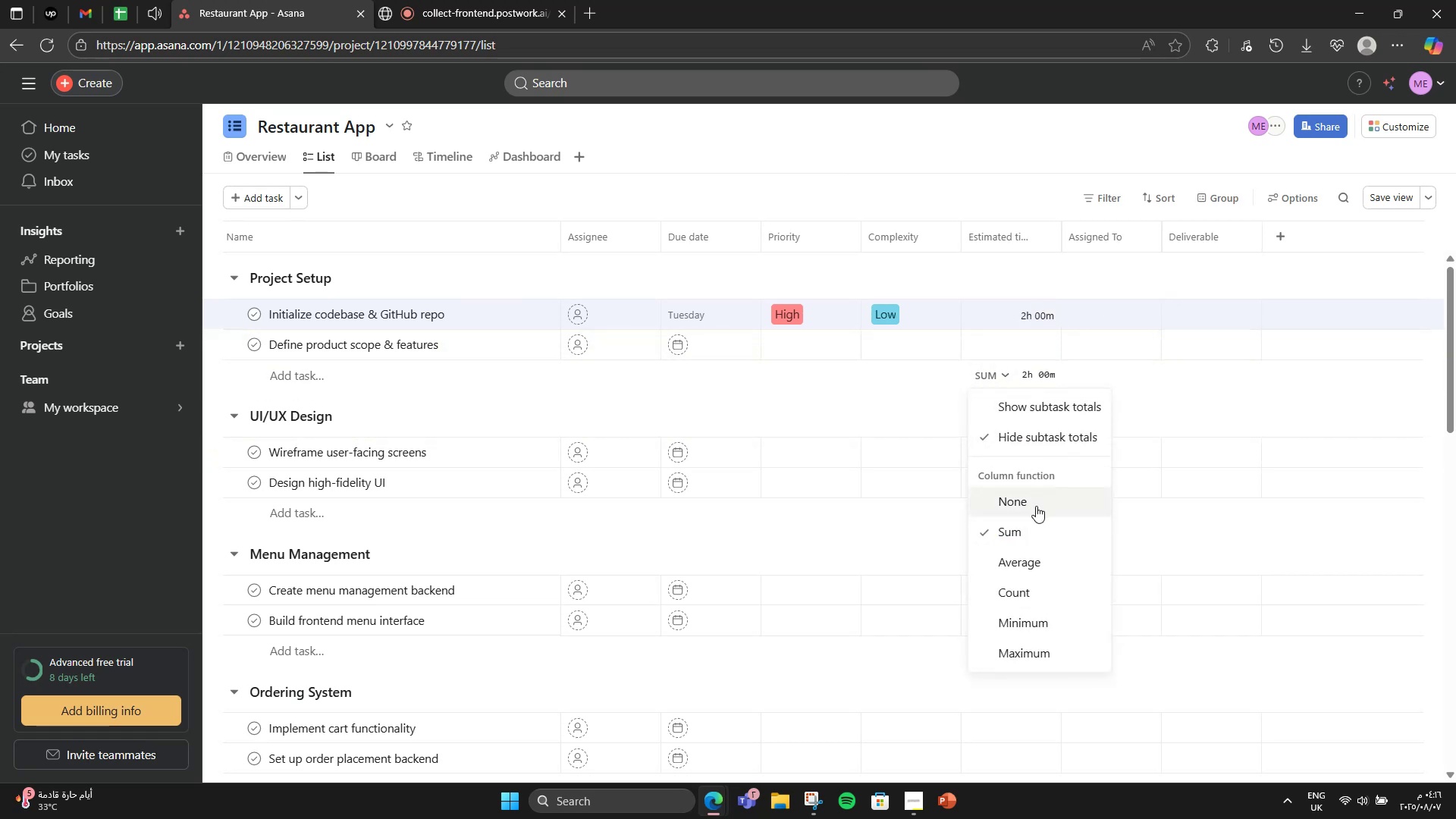 
left_click([1036, 506])
 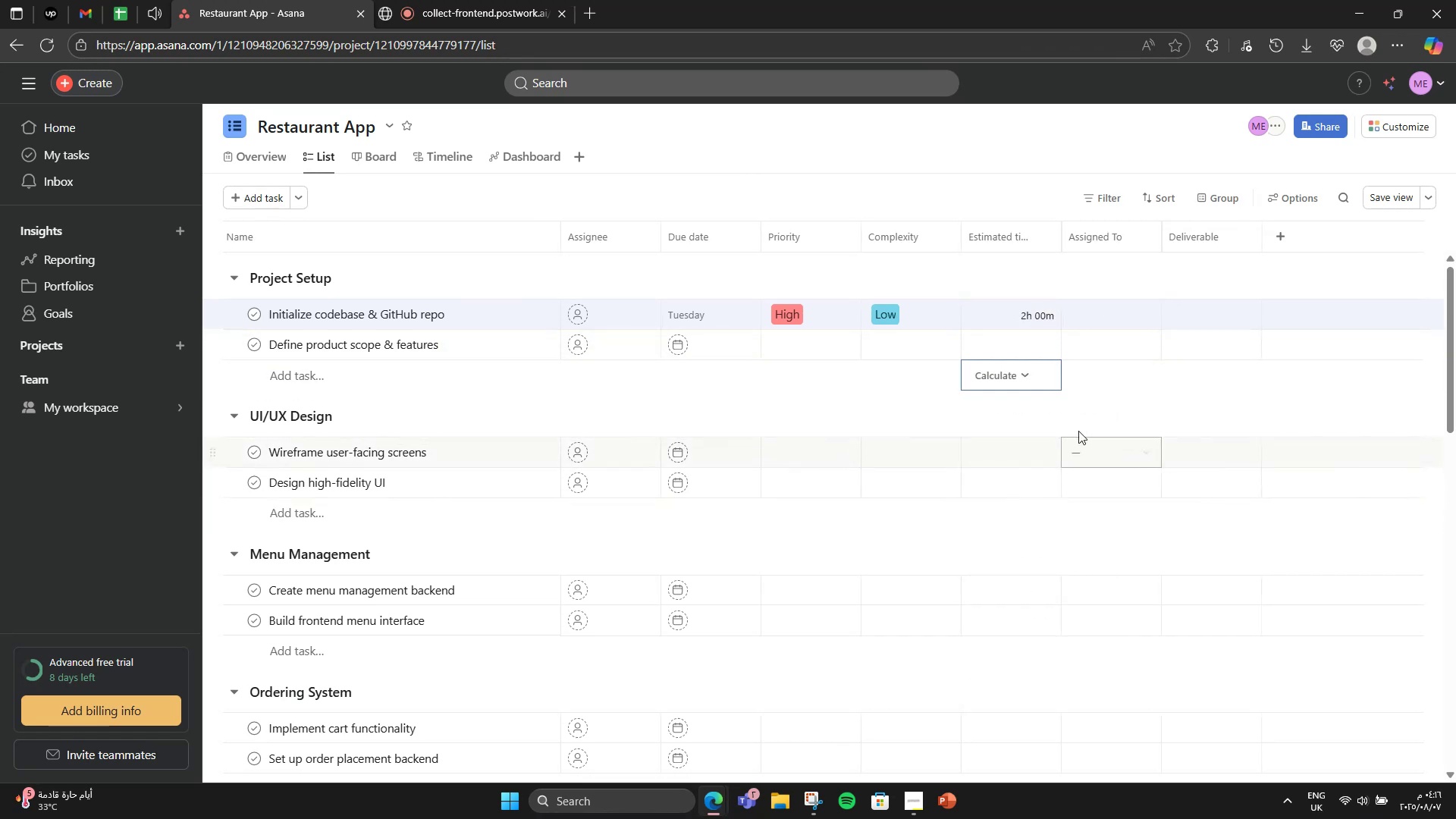 
left_click([1099, 406])
 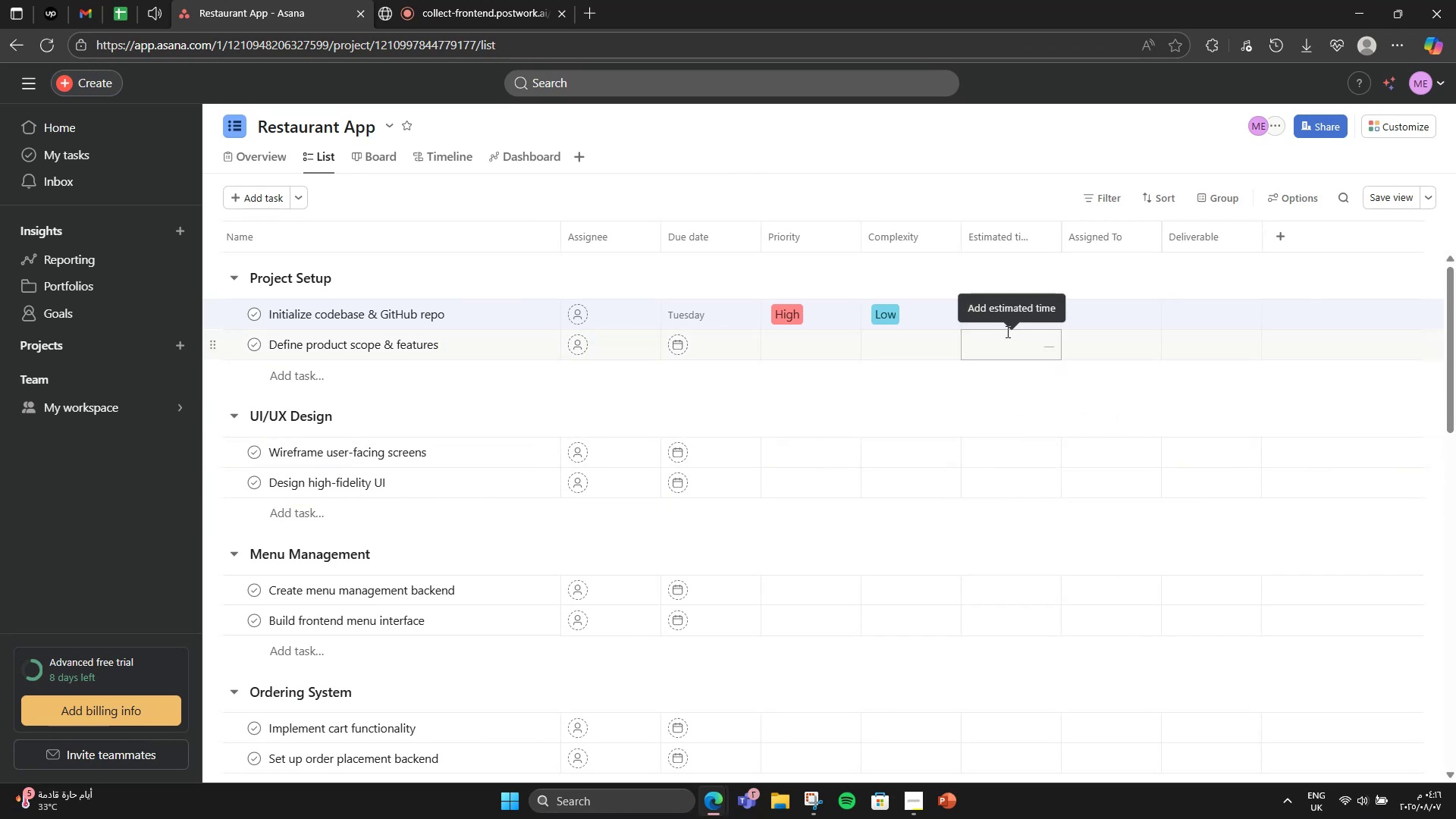 
left_click([1006, 331])
 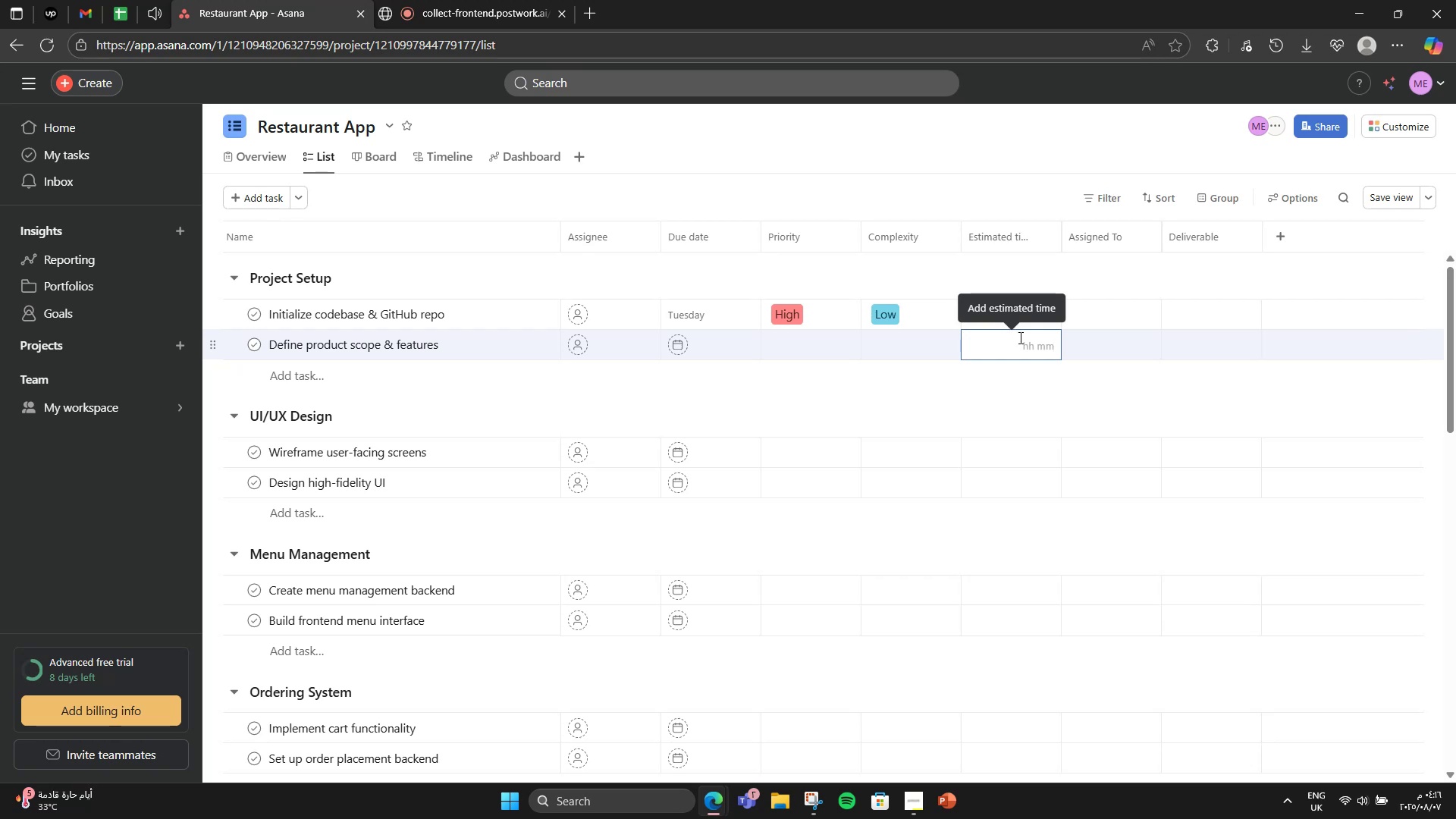 
left_click([1021, 337])
 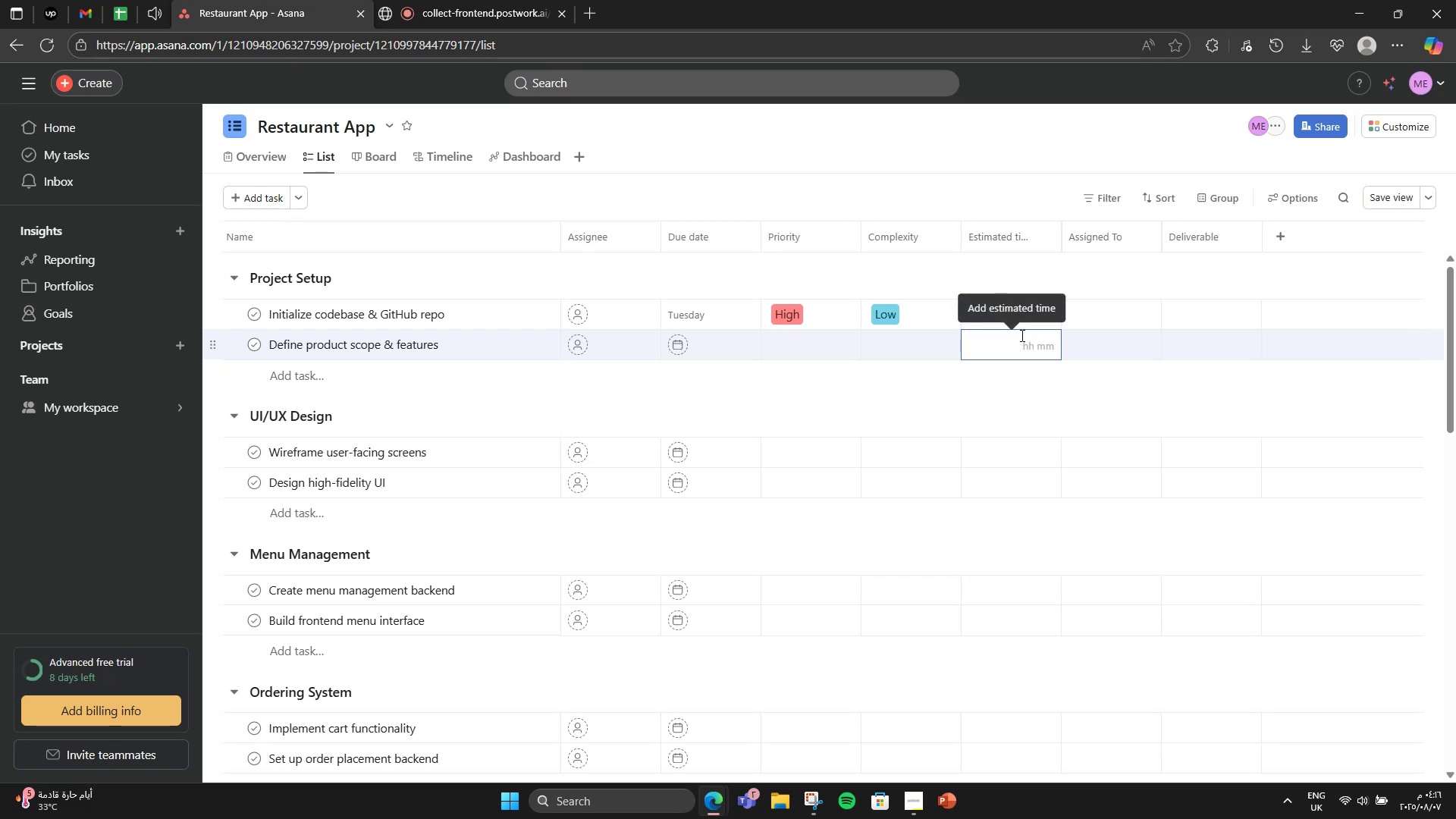 
key(Numpad3)
 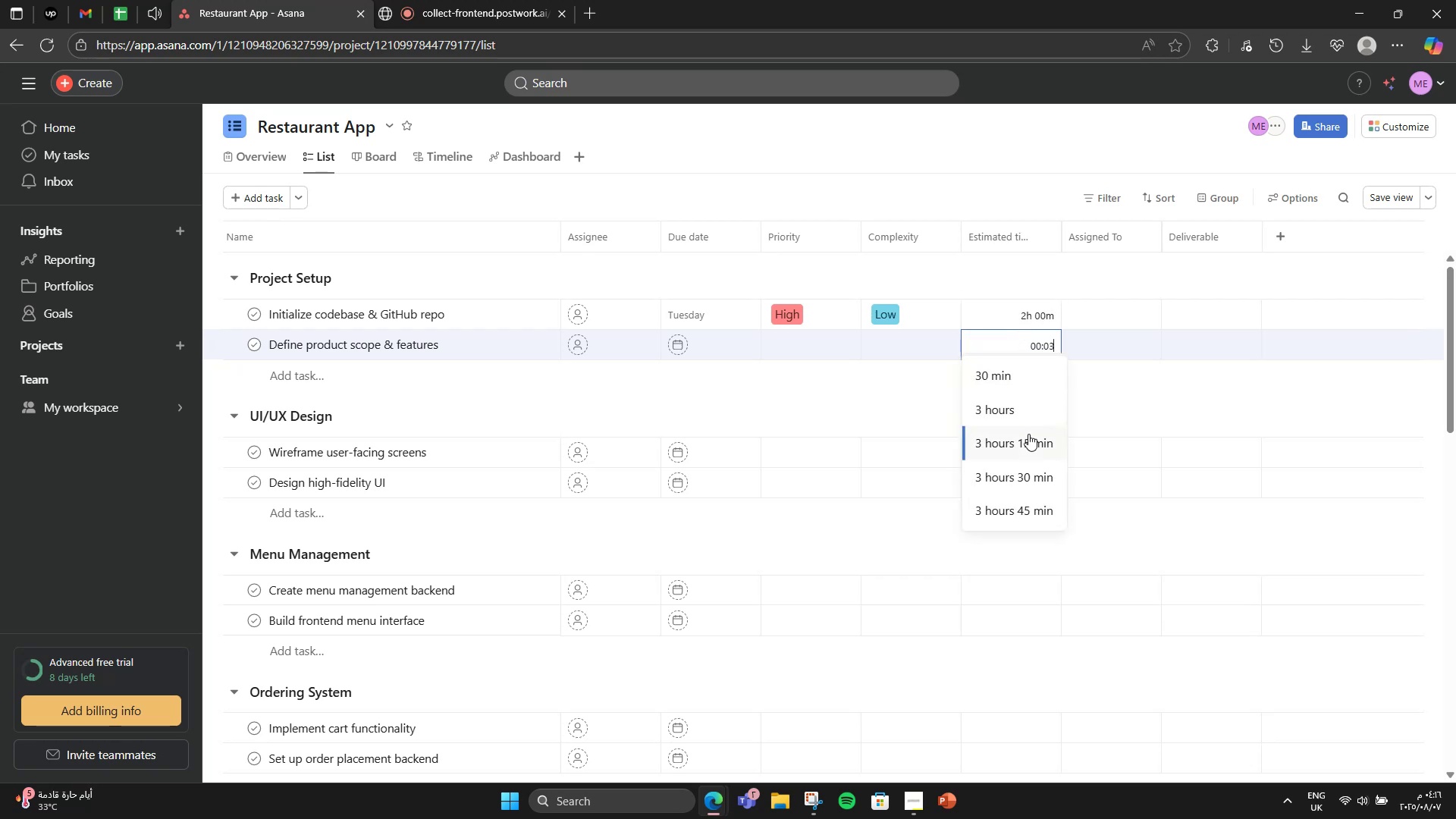 
left_click([1009, 416])
 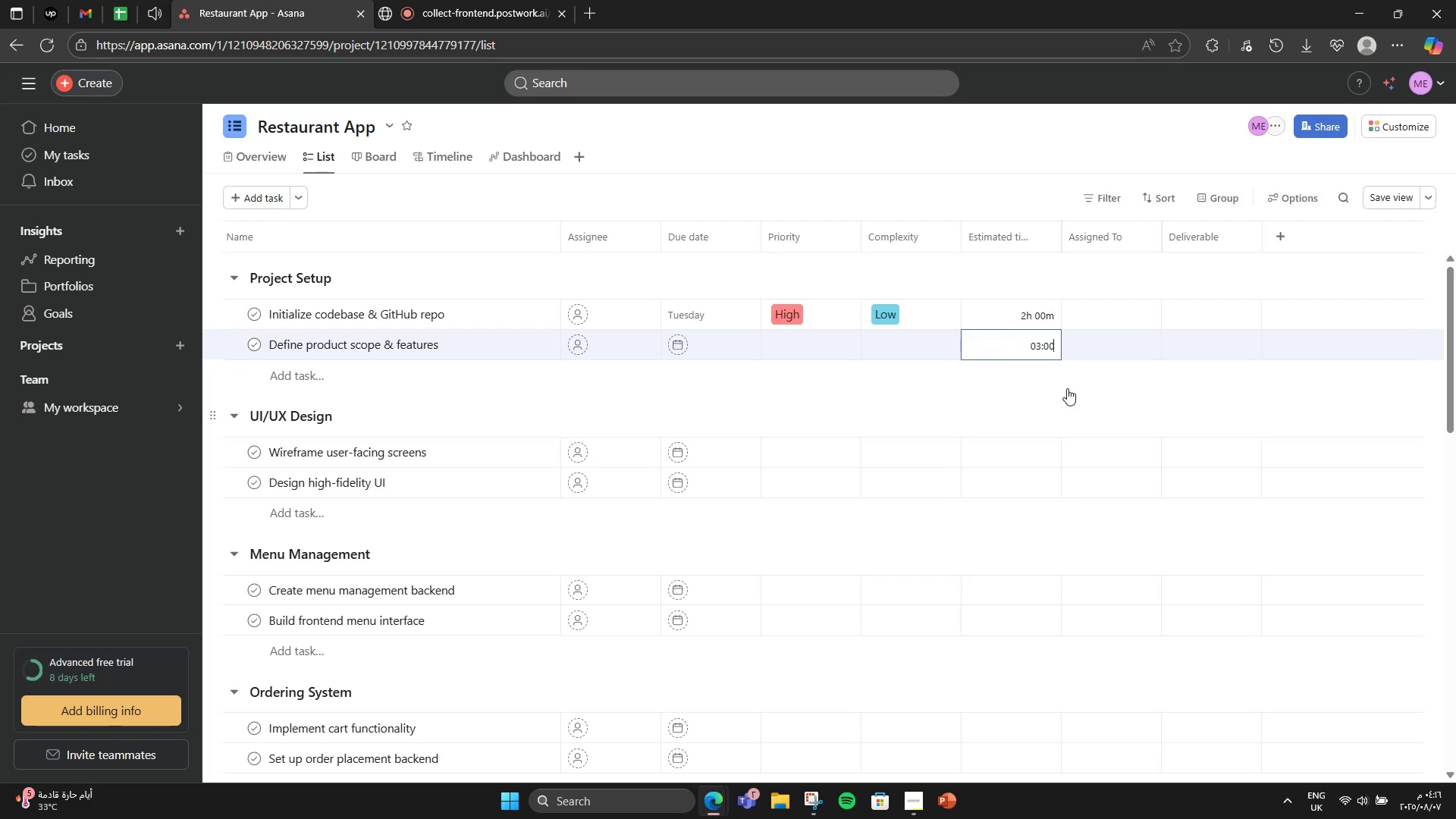 
left_click([1090, 381])
 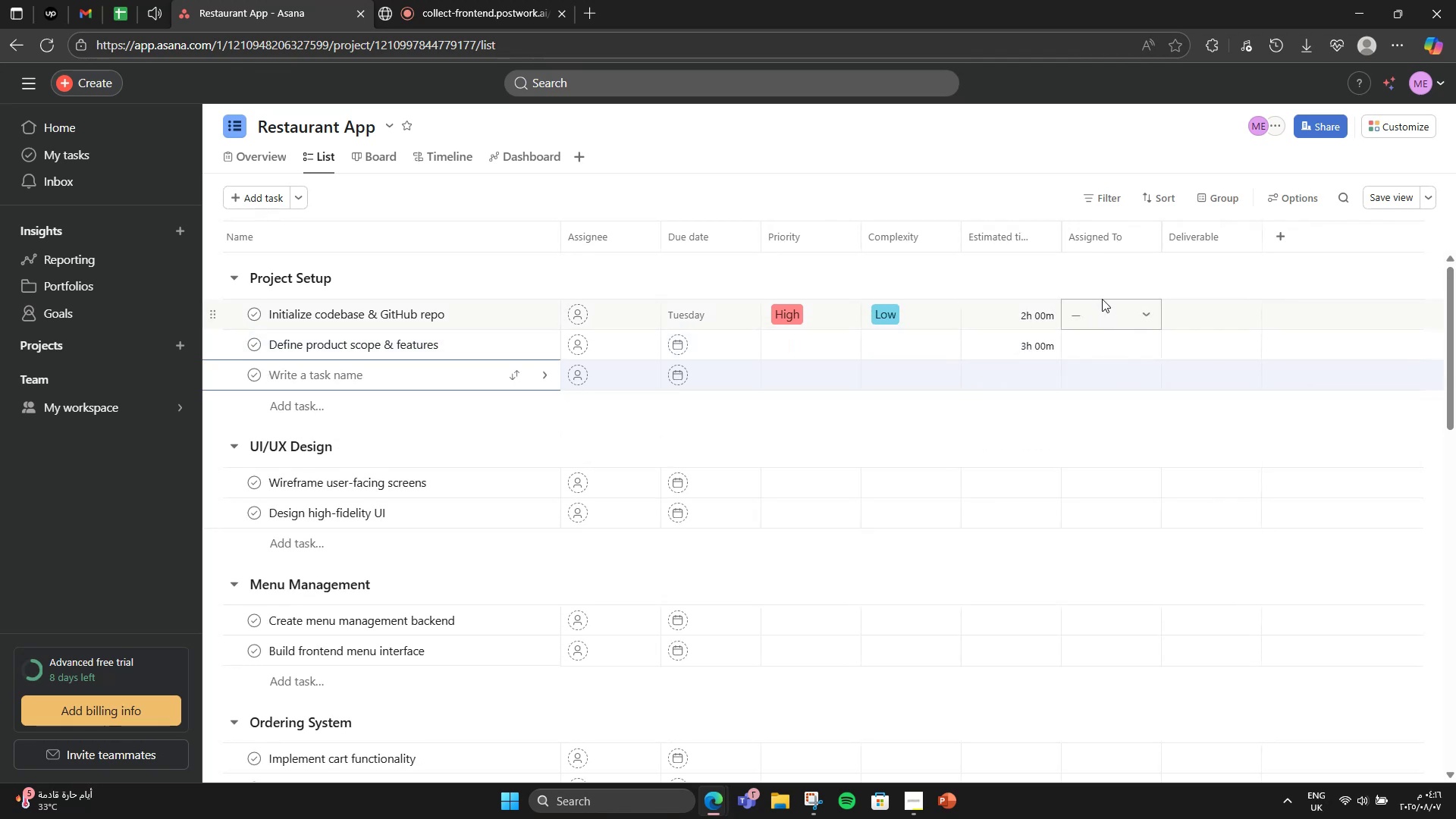 
left_click([1102, 289])
 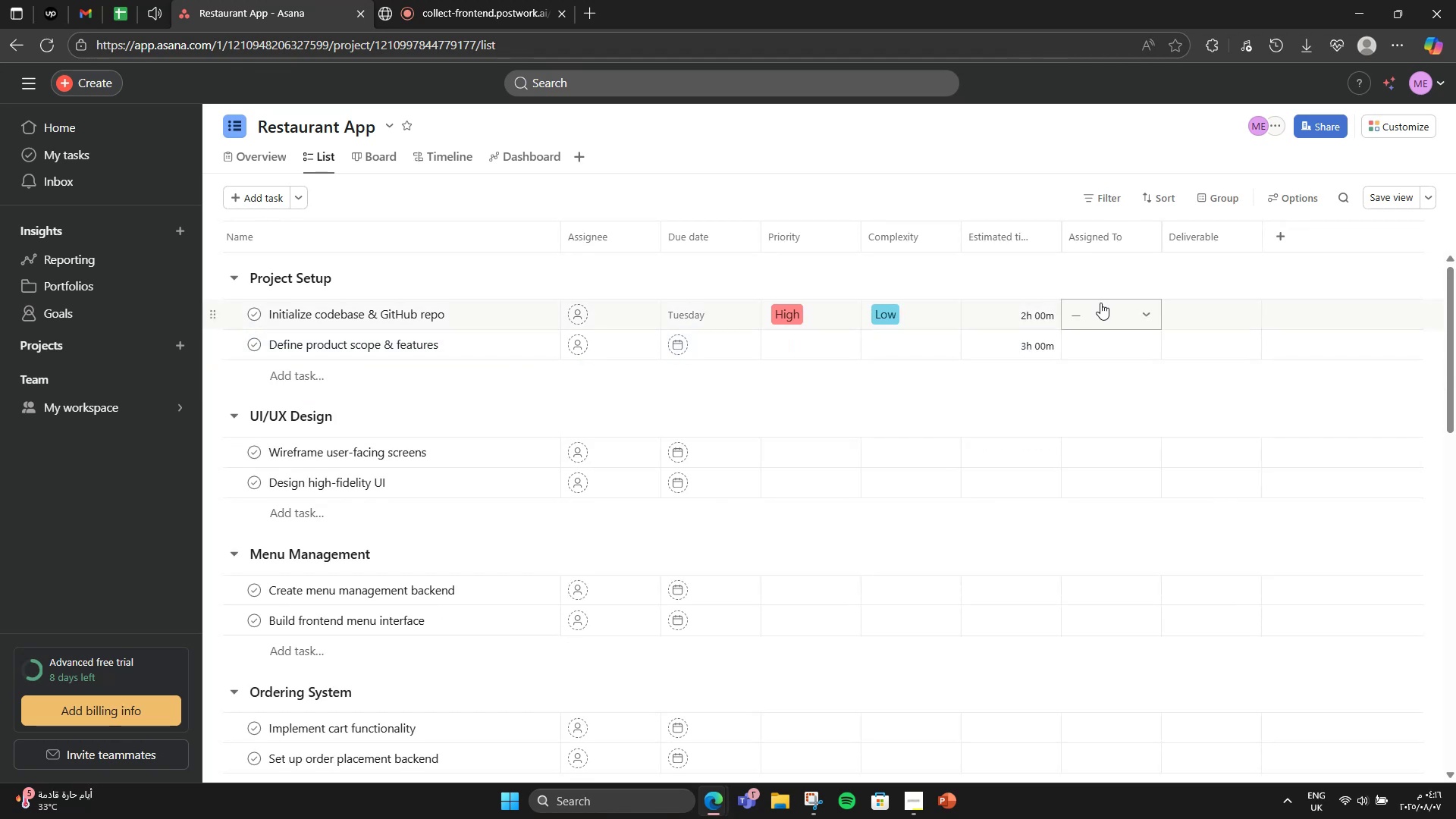 
left_click([1100, 303])
 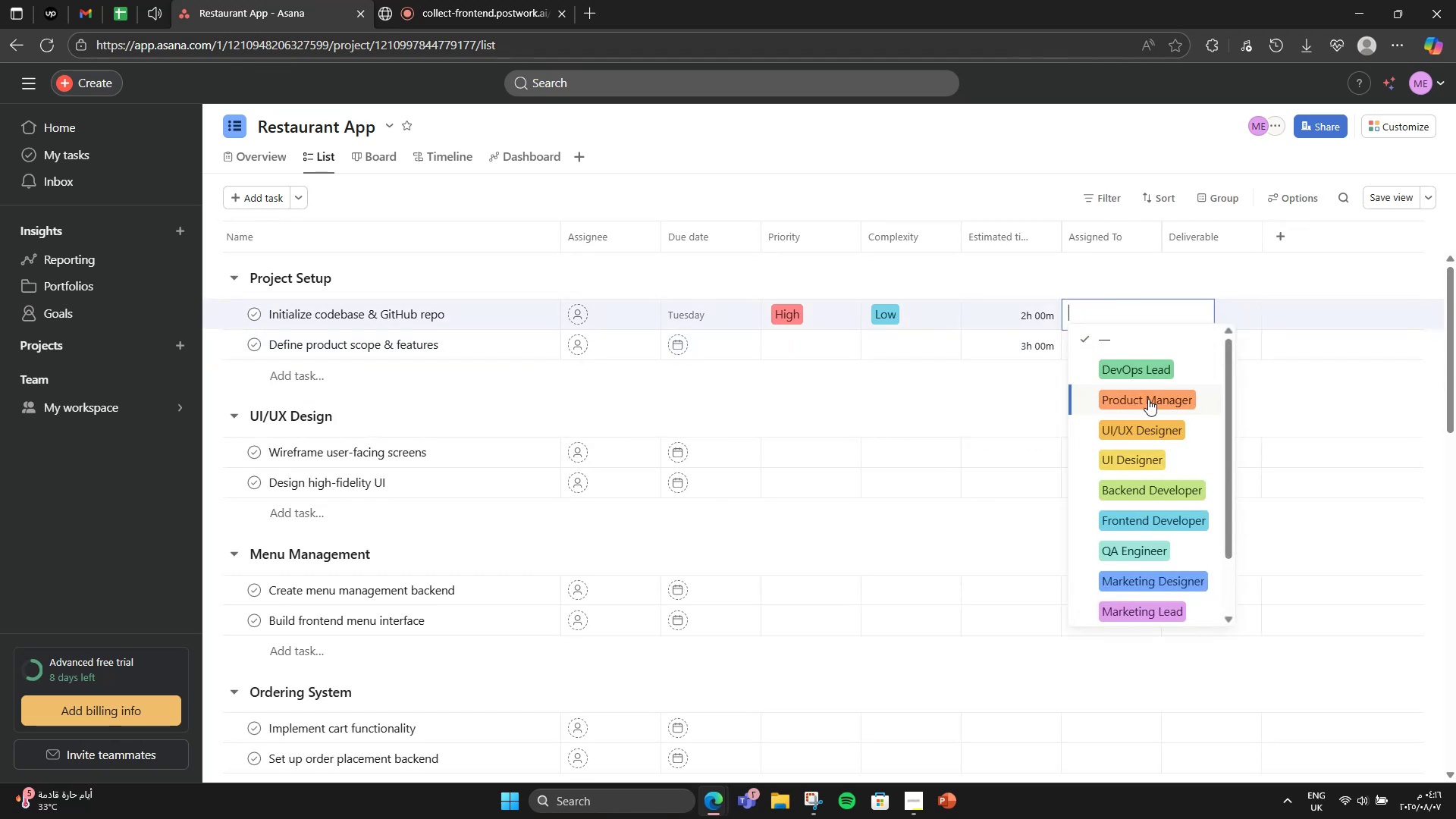 
left_click([1145, 372])
 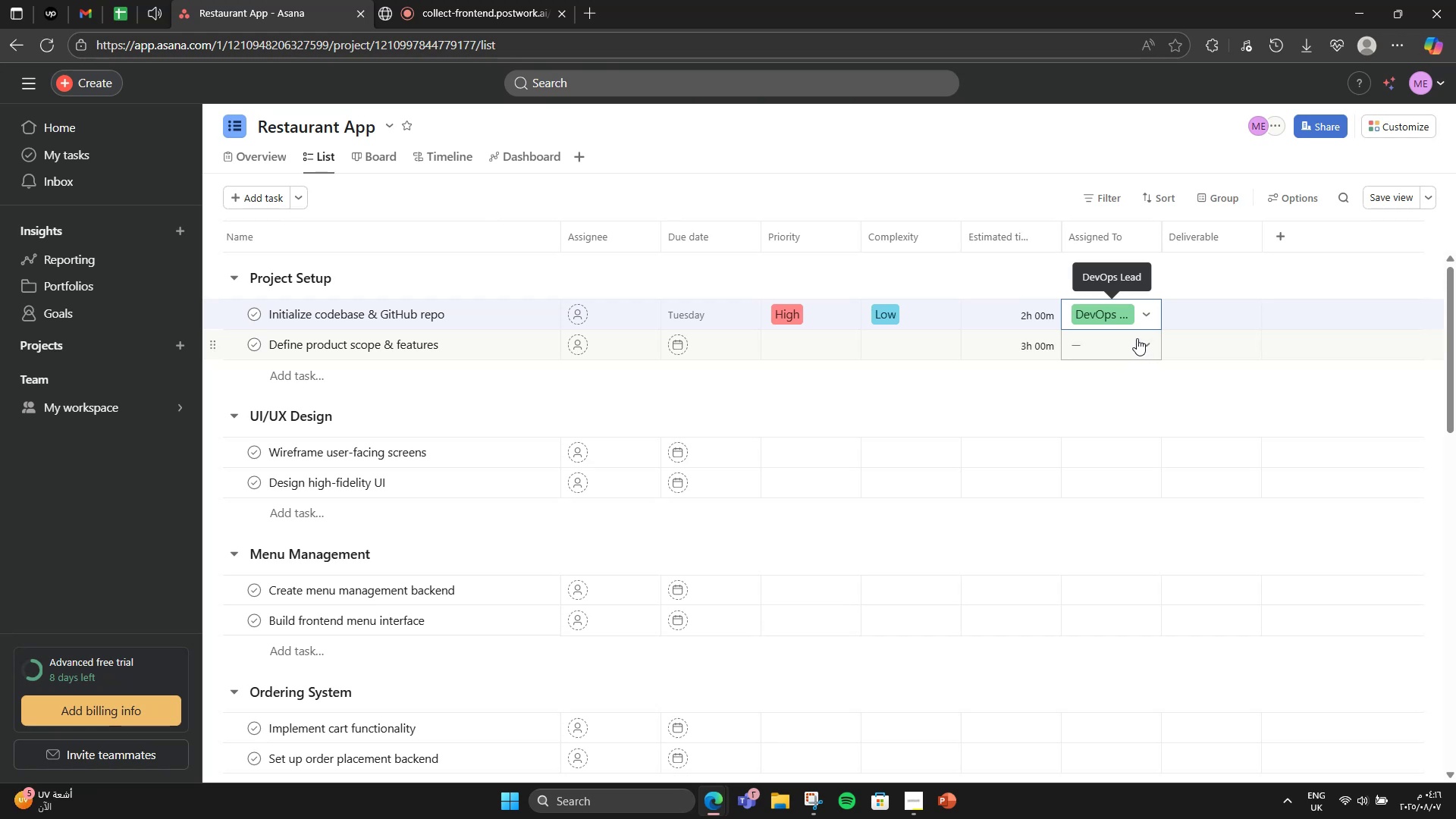 
left_click([1137, 338])
 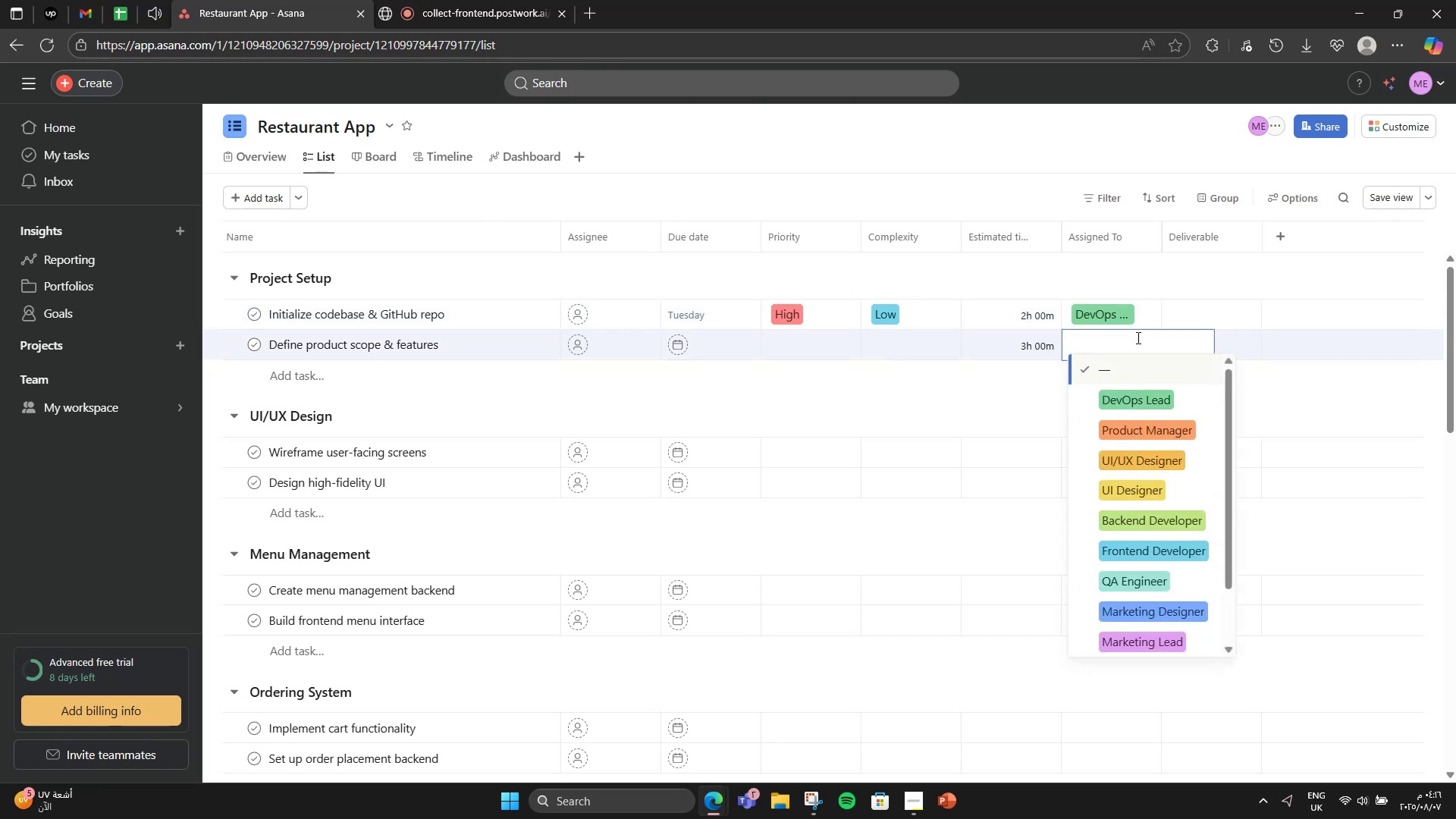 
left_click([1110, 278])
 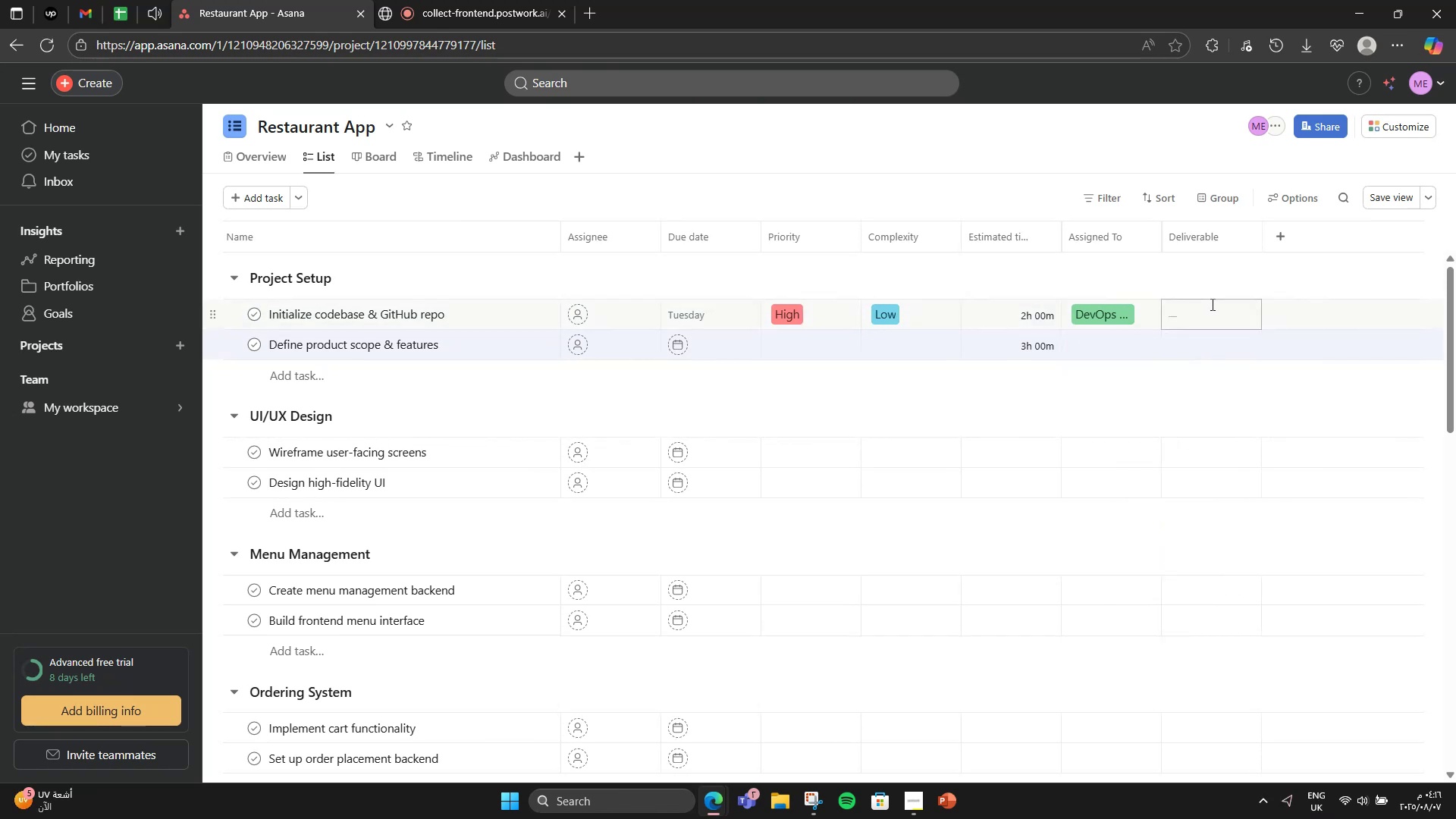 
left_click([1211, 304])
 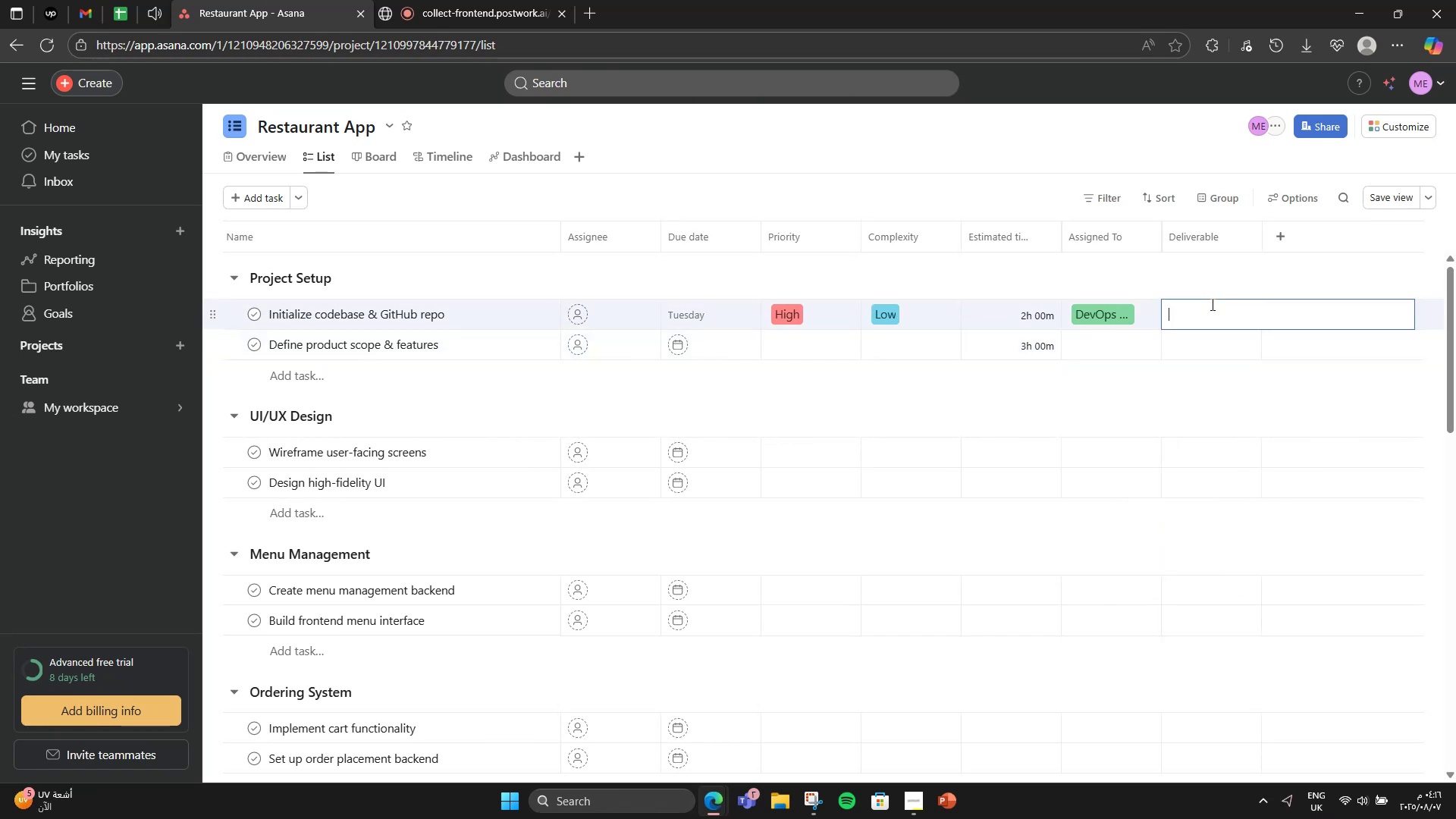 
type(Git repo+)
 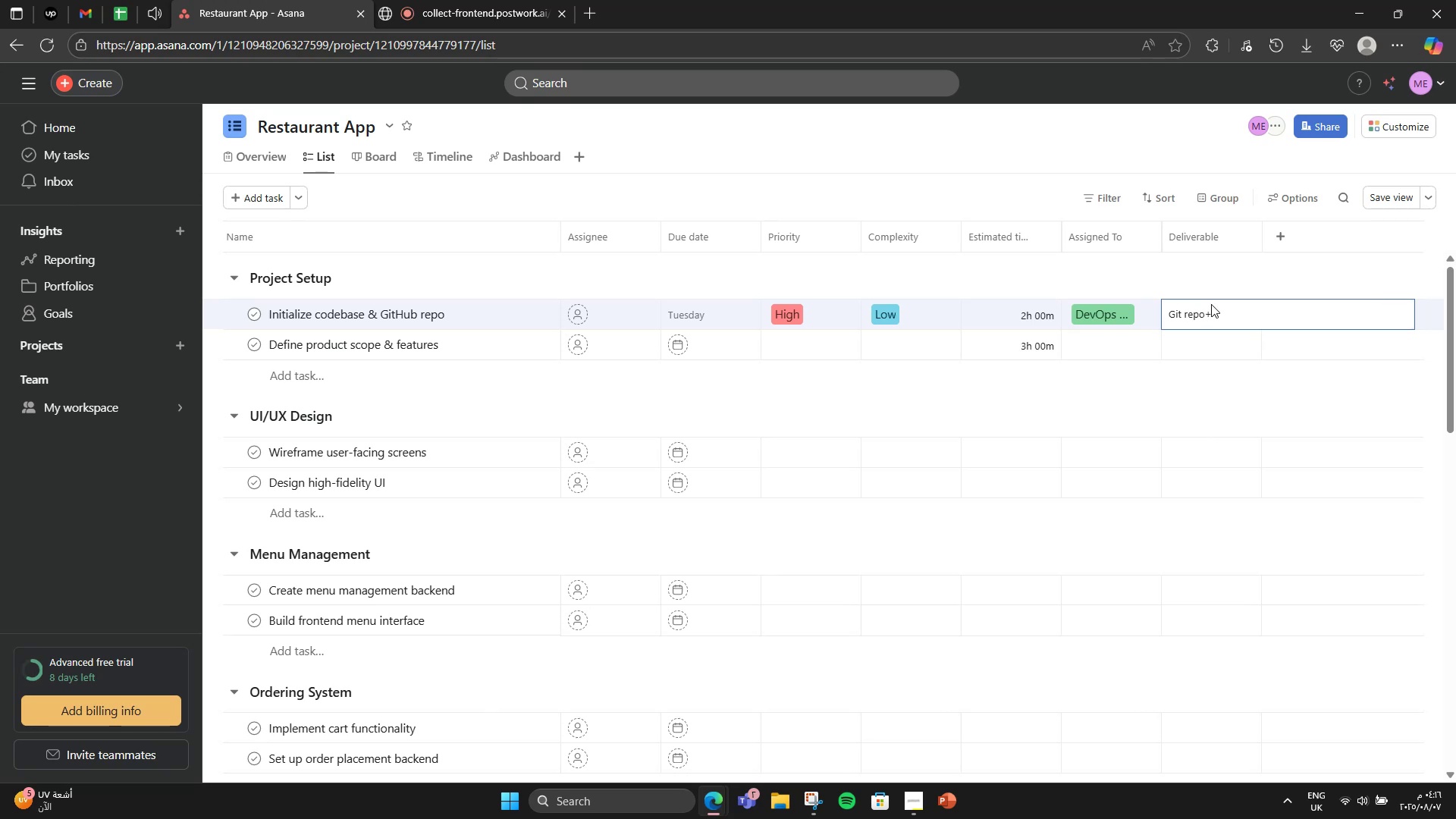 
key(ArrowLeft)
 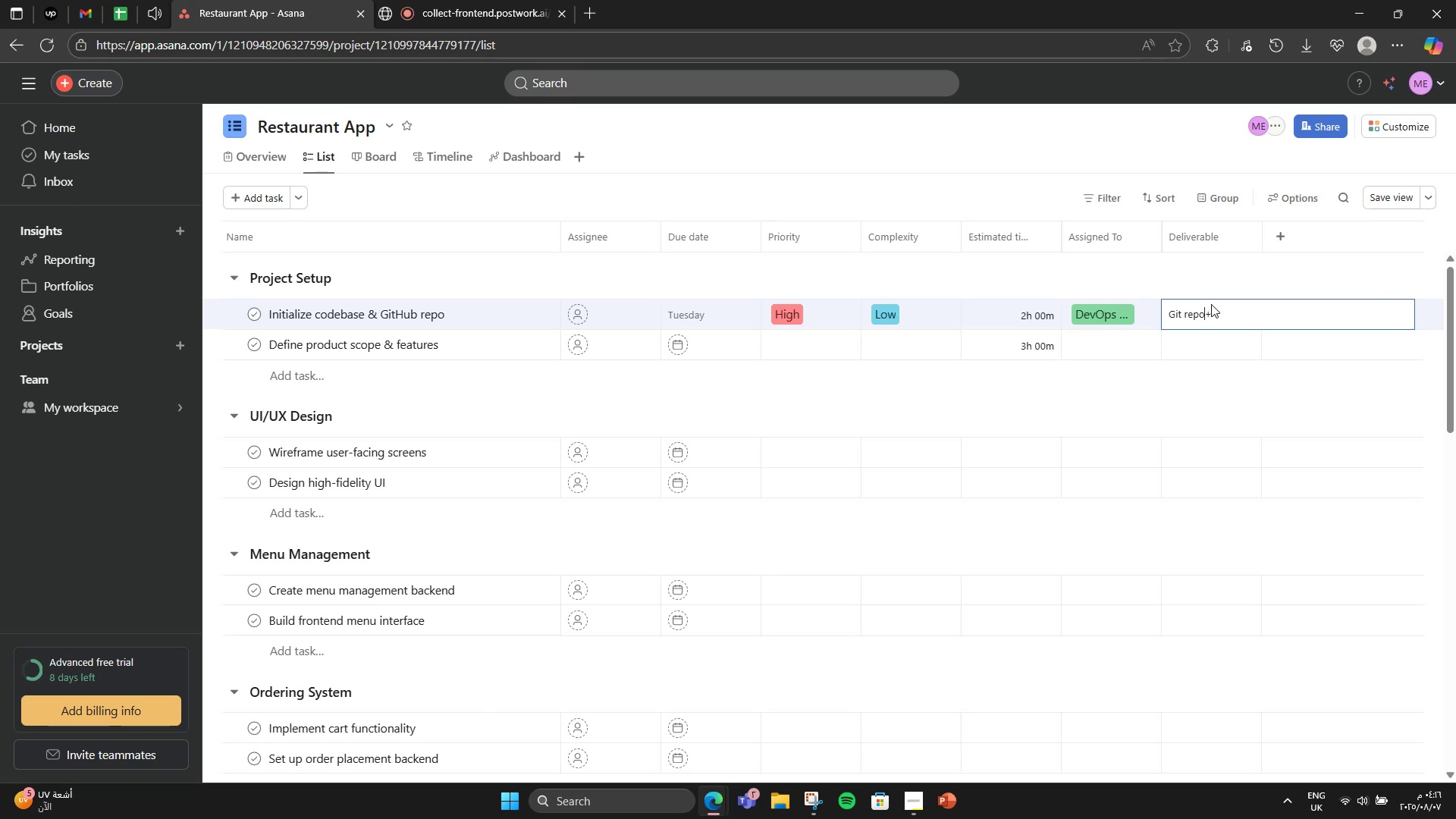 
key(Space)
 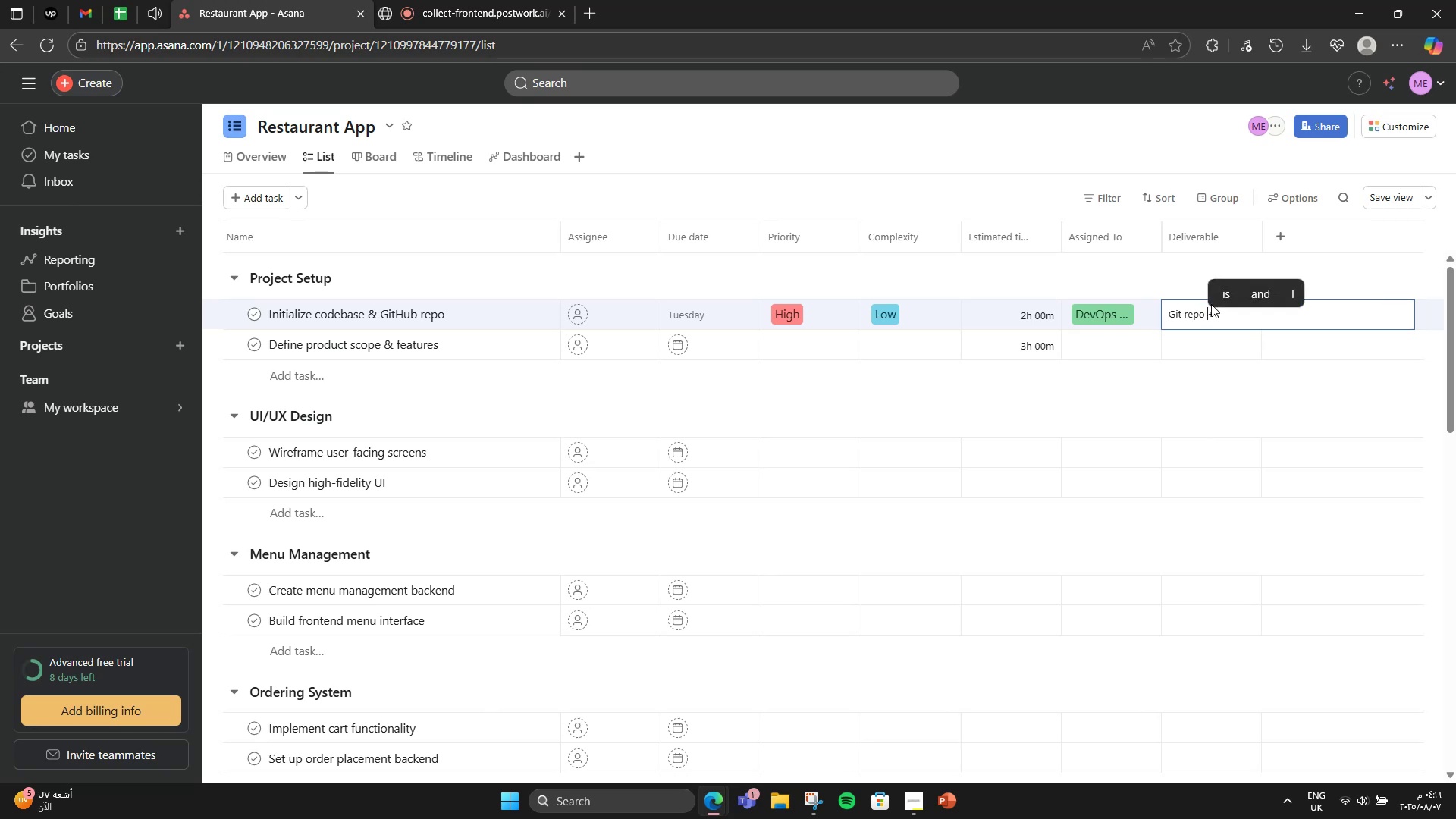 
key(ArrowRight)
 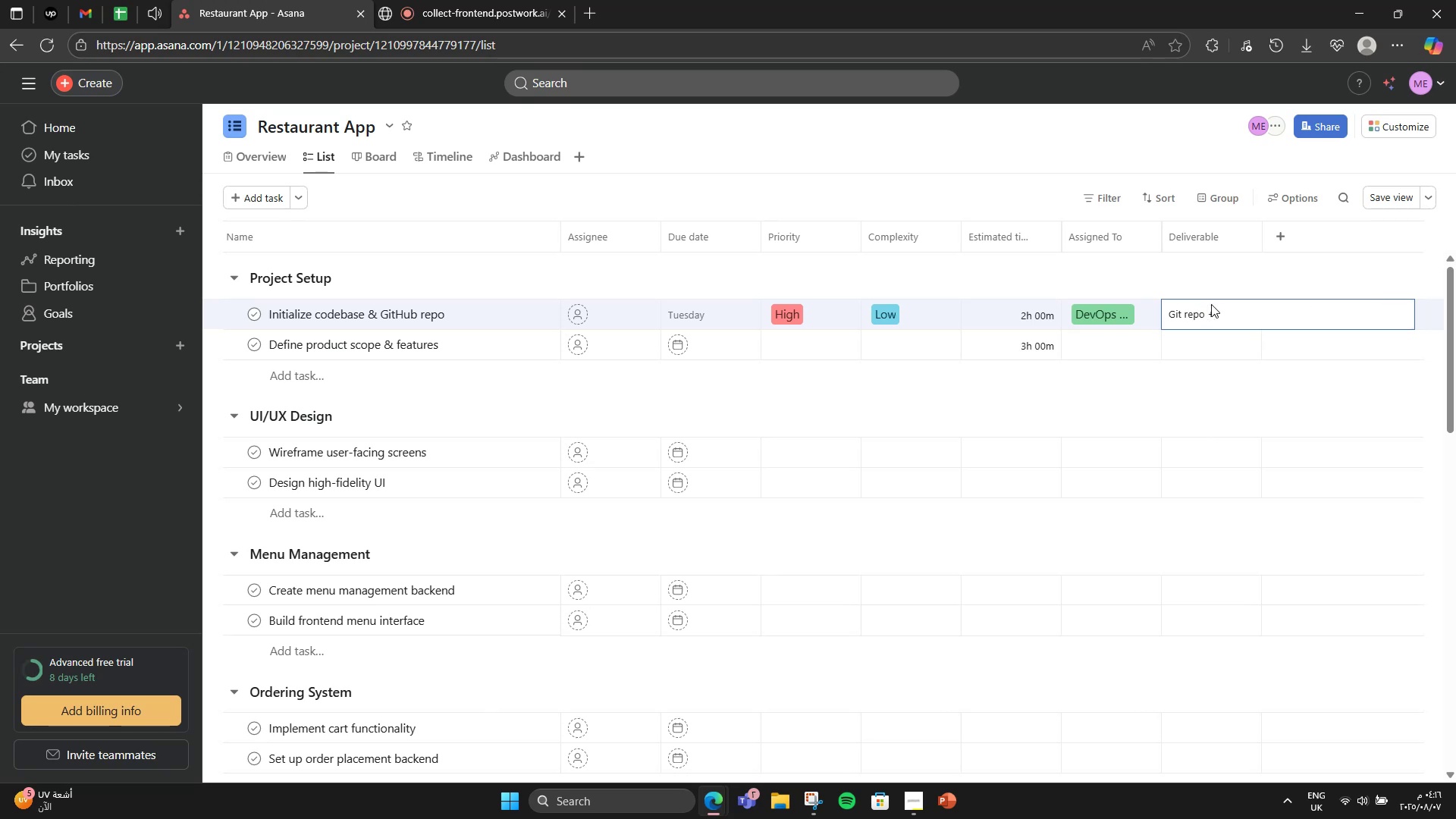 
key(Space)
 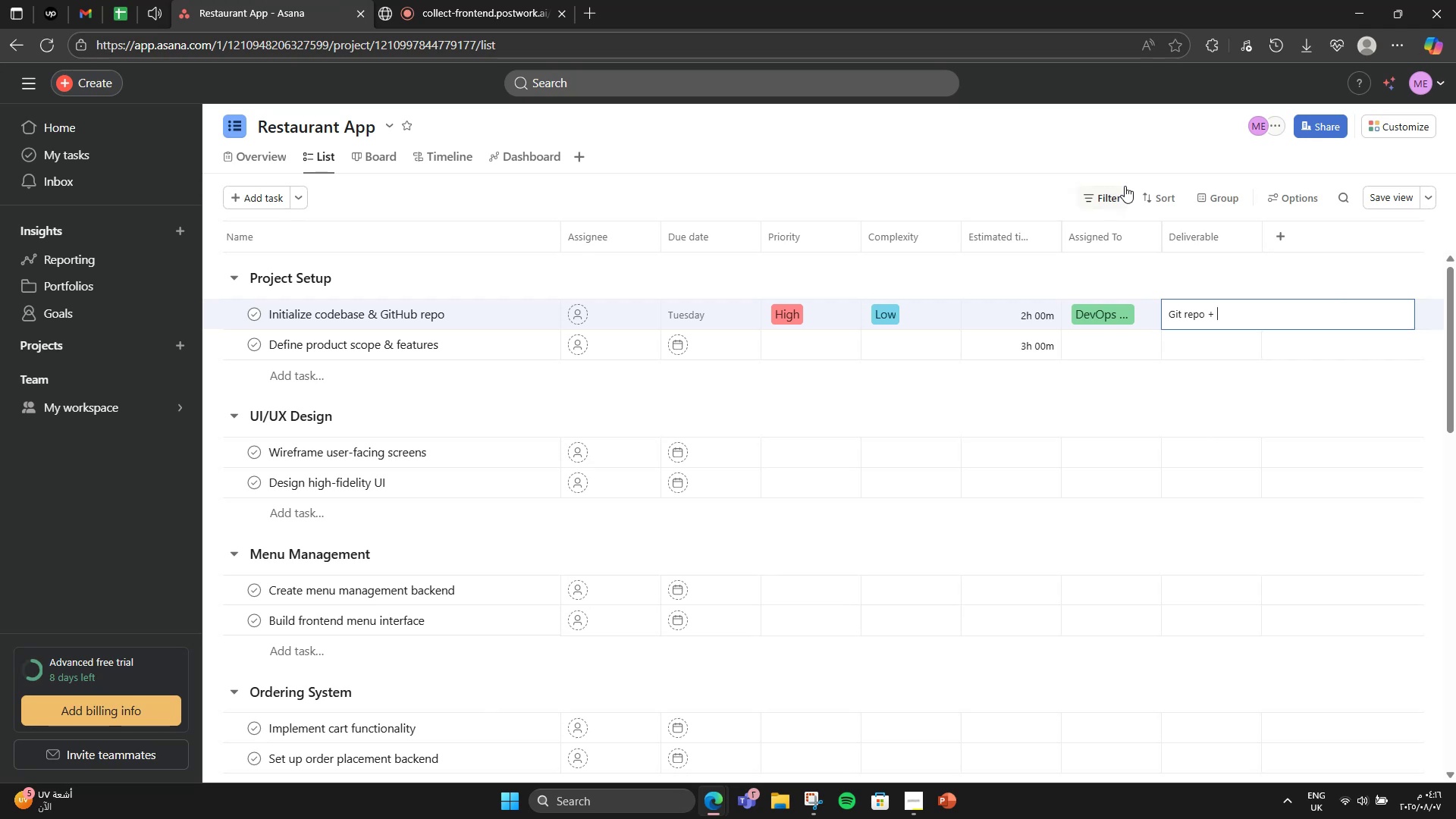 
type(README)
 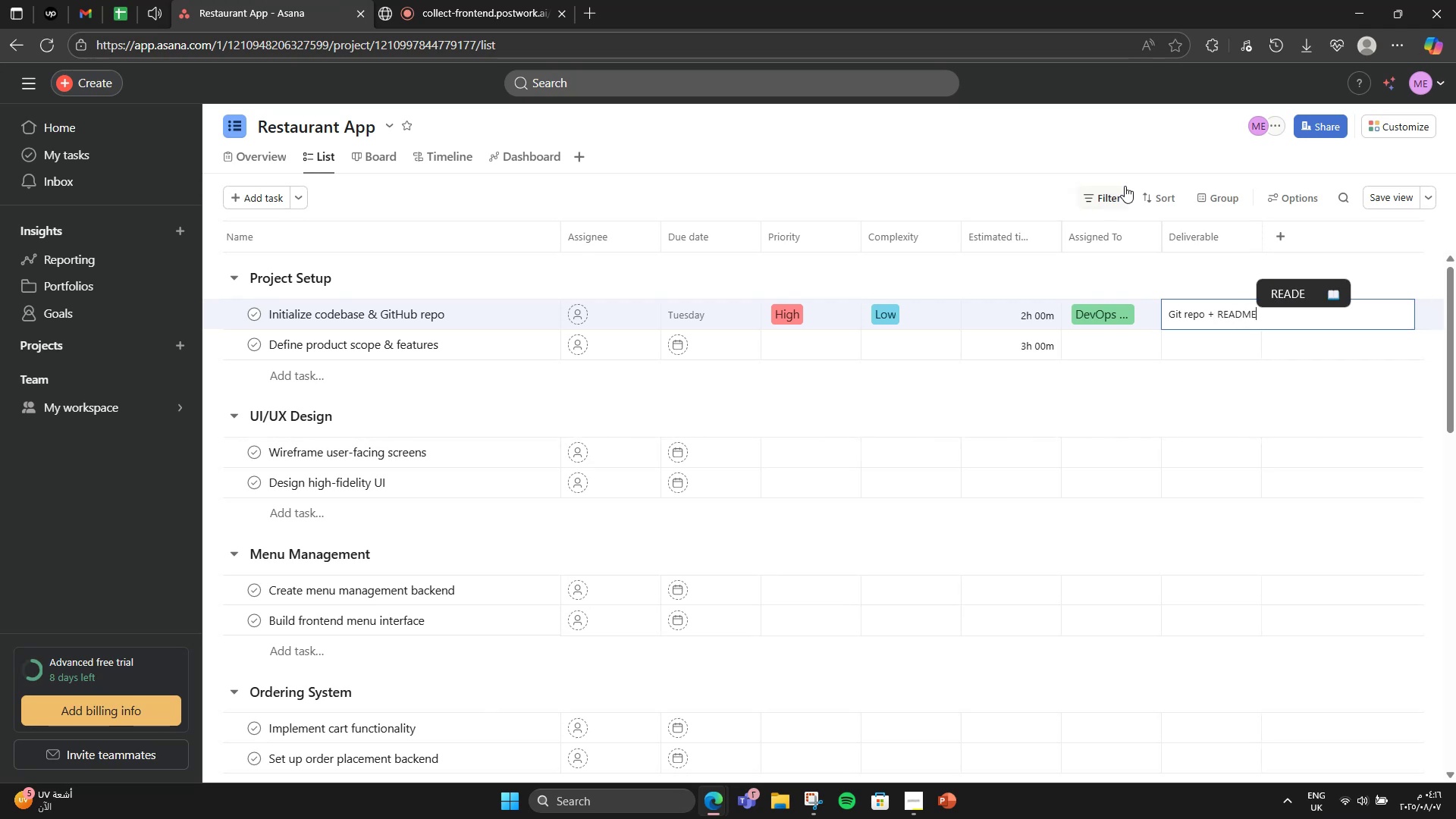 
mouse_move([1077, 246])
 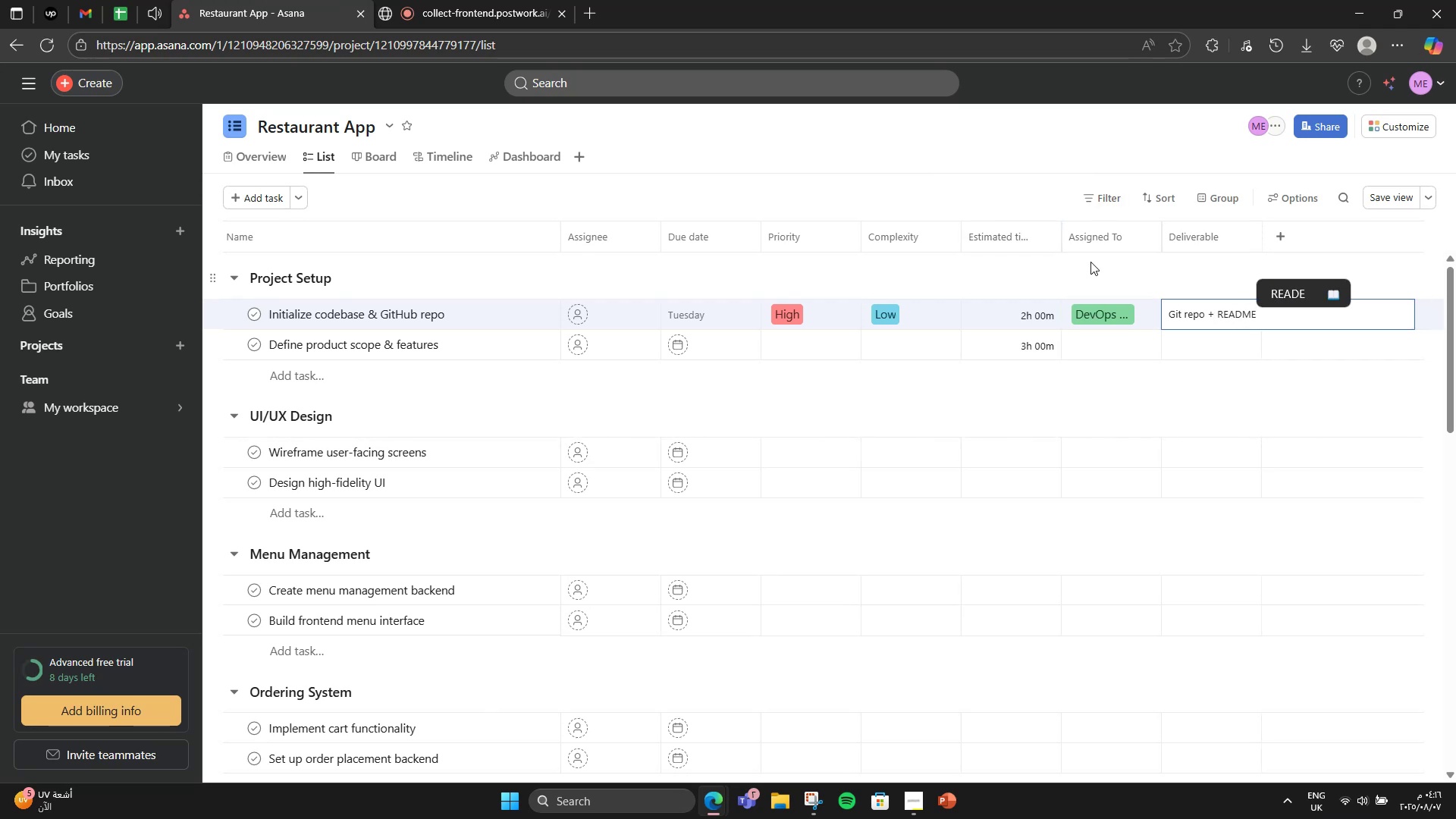 
left_click([1089, 263])
 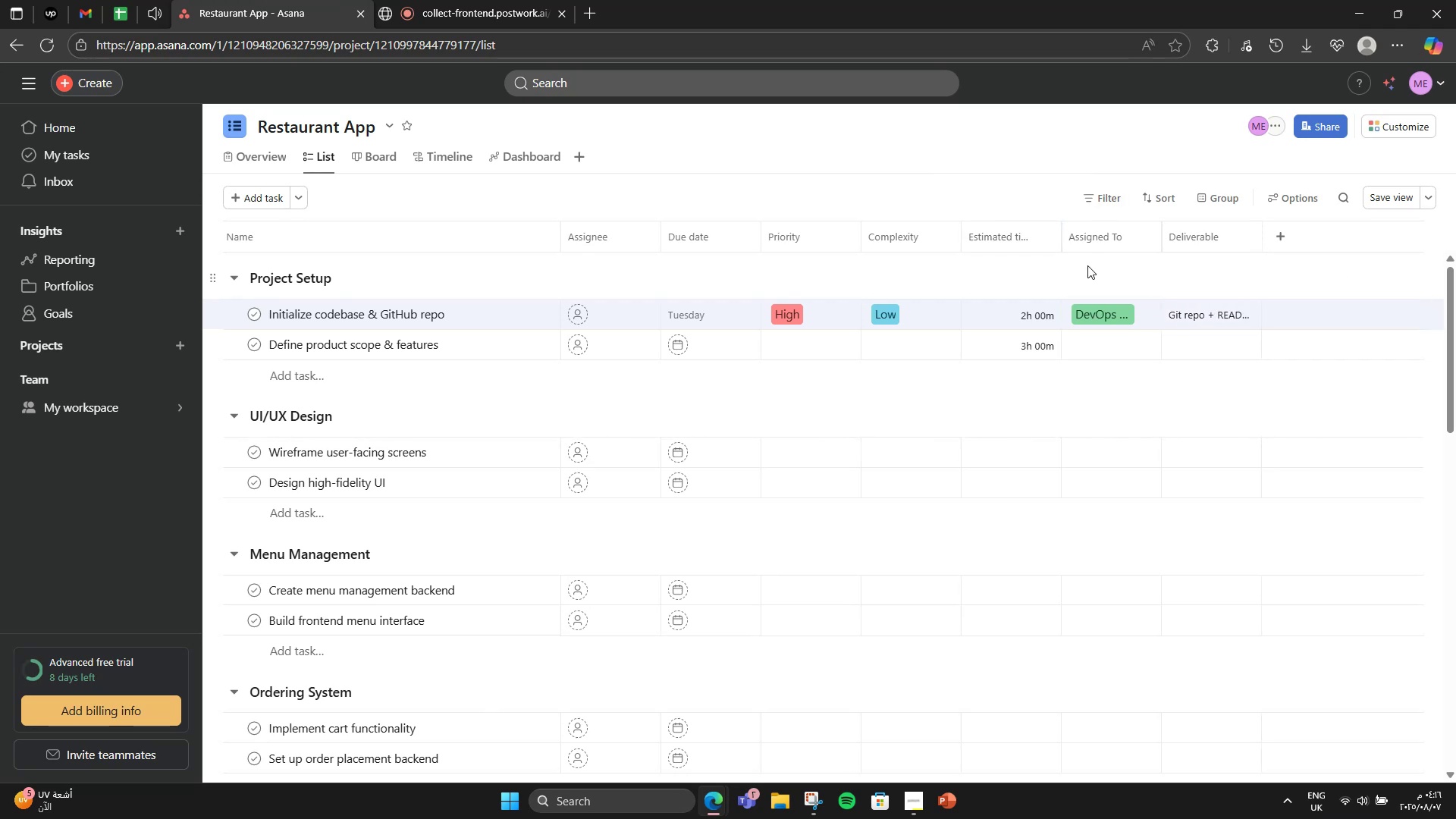 
mouse_move([742, 304])
 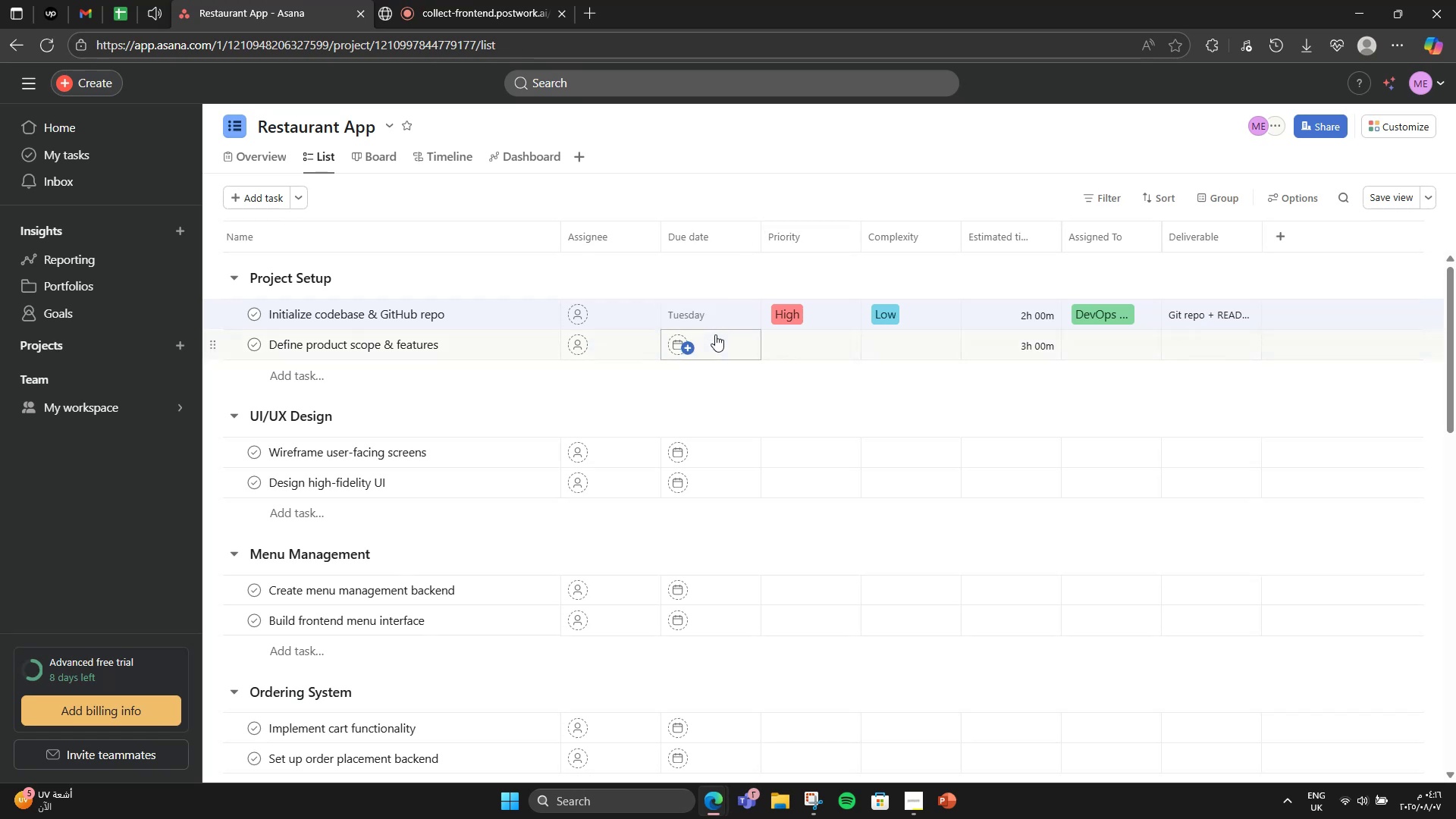 
left_click([715, 335])
 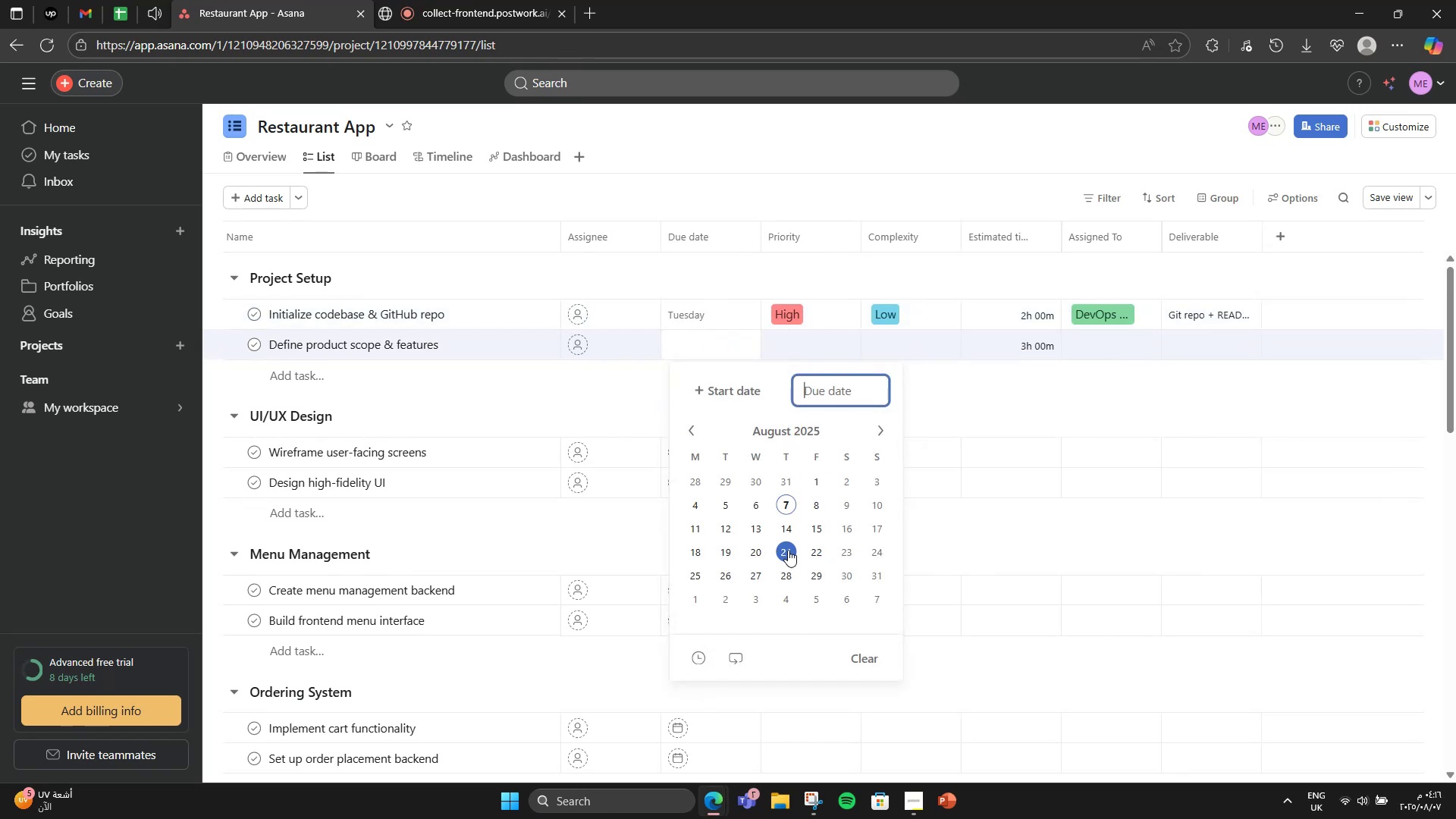 
left_click([746, 536])
 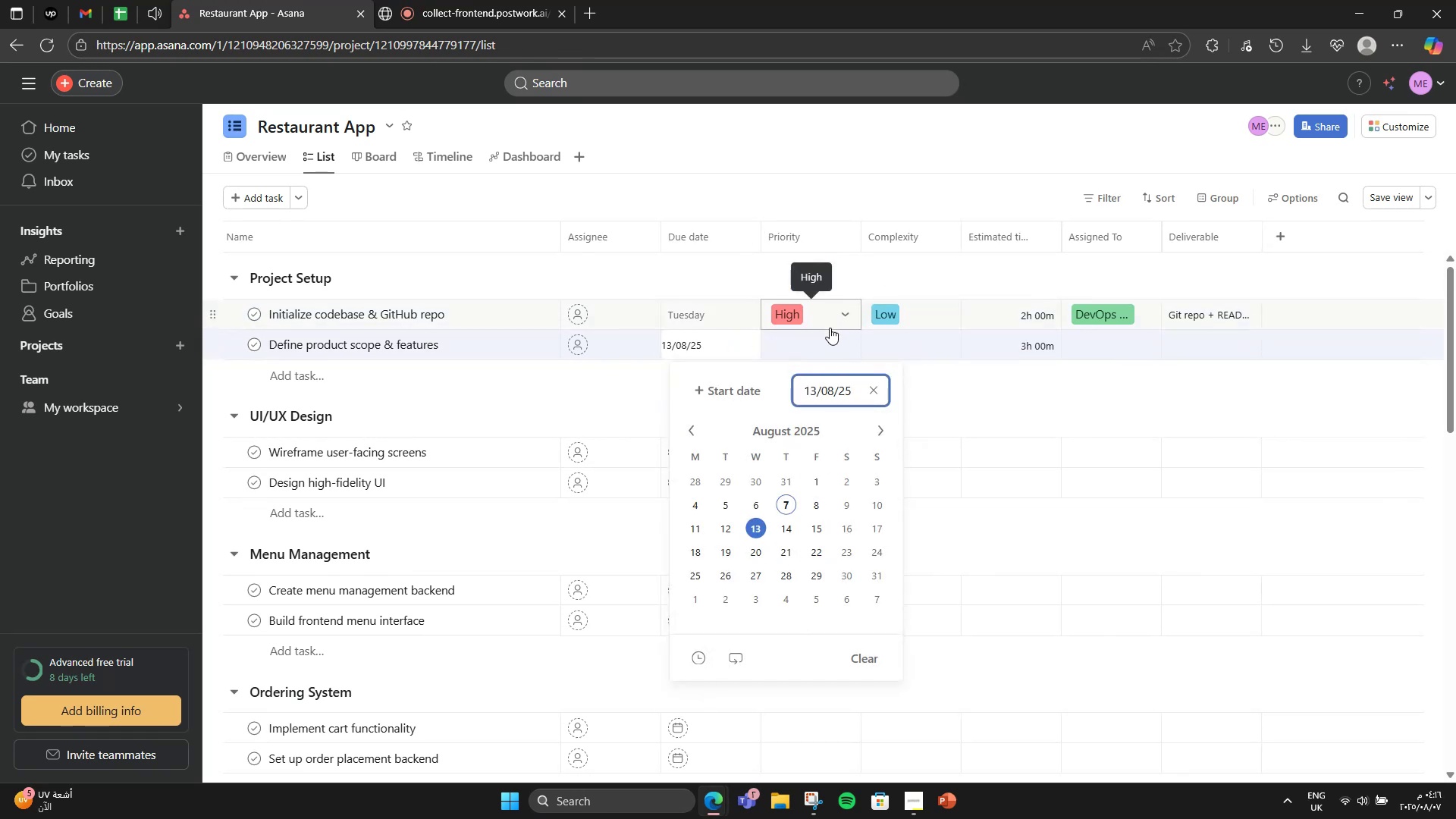 
left_click([830, 337])
 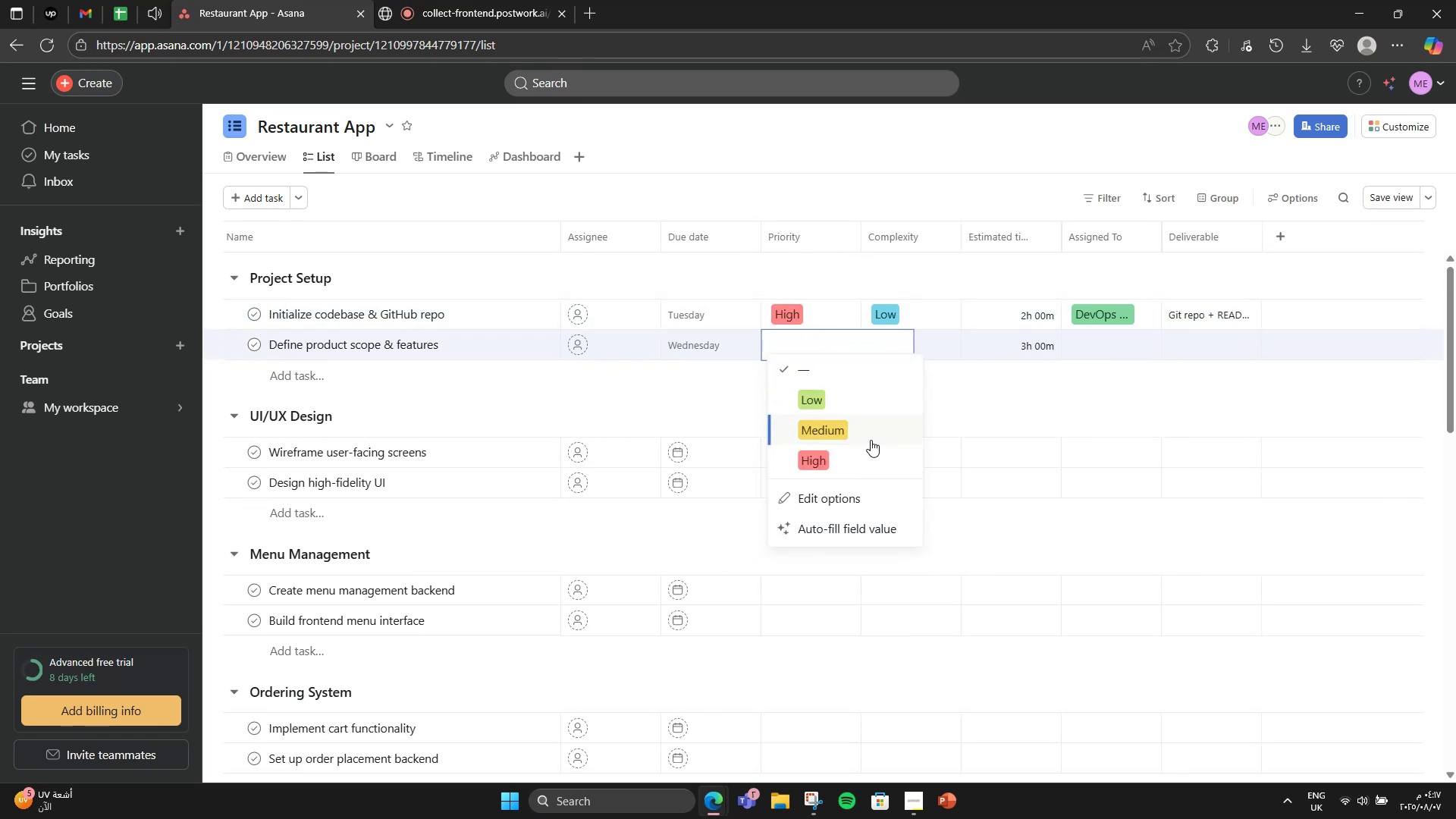 
left_click([873, 464])
 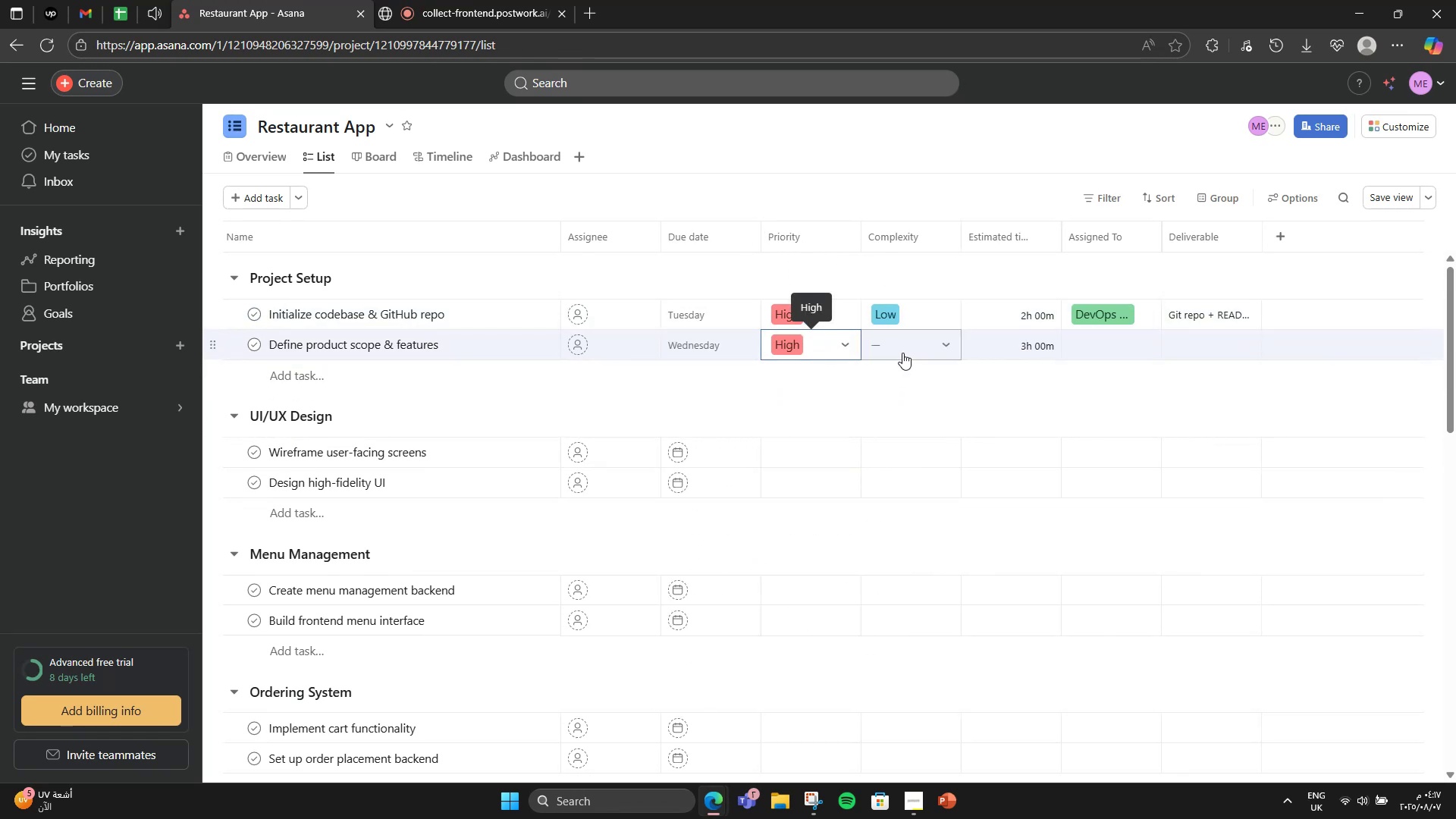 
left_click([902, 353])
 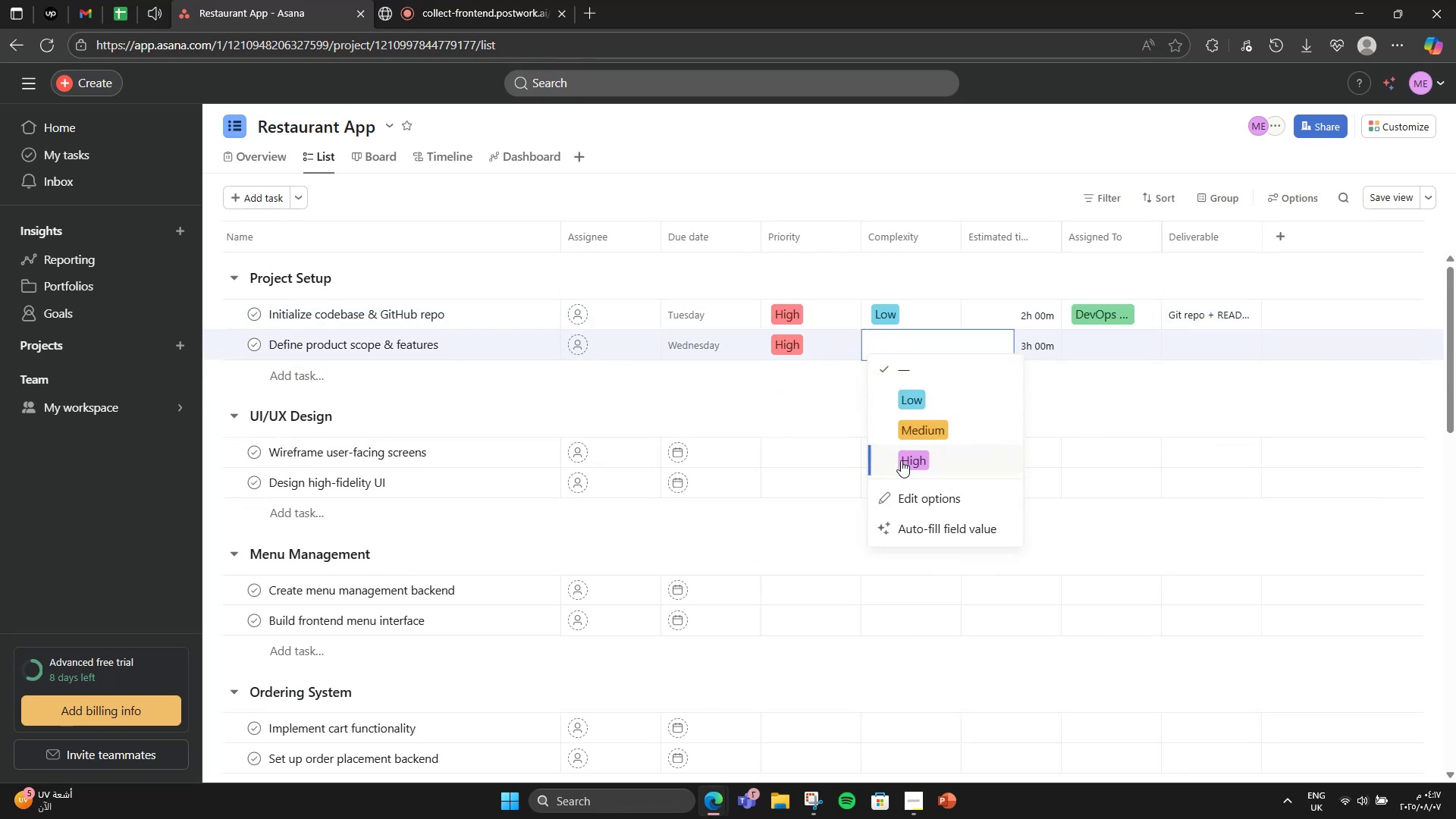 
left_click([936, 425])
 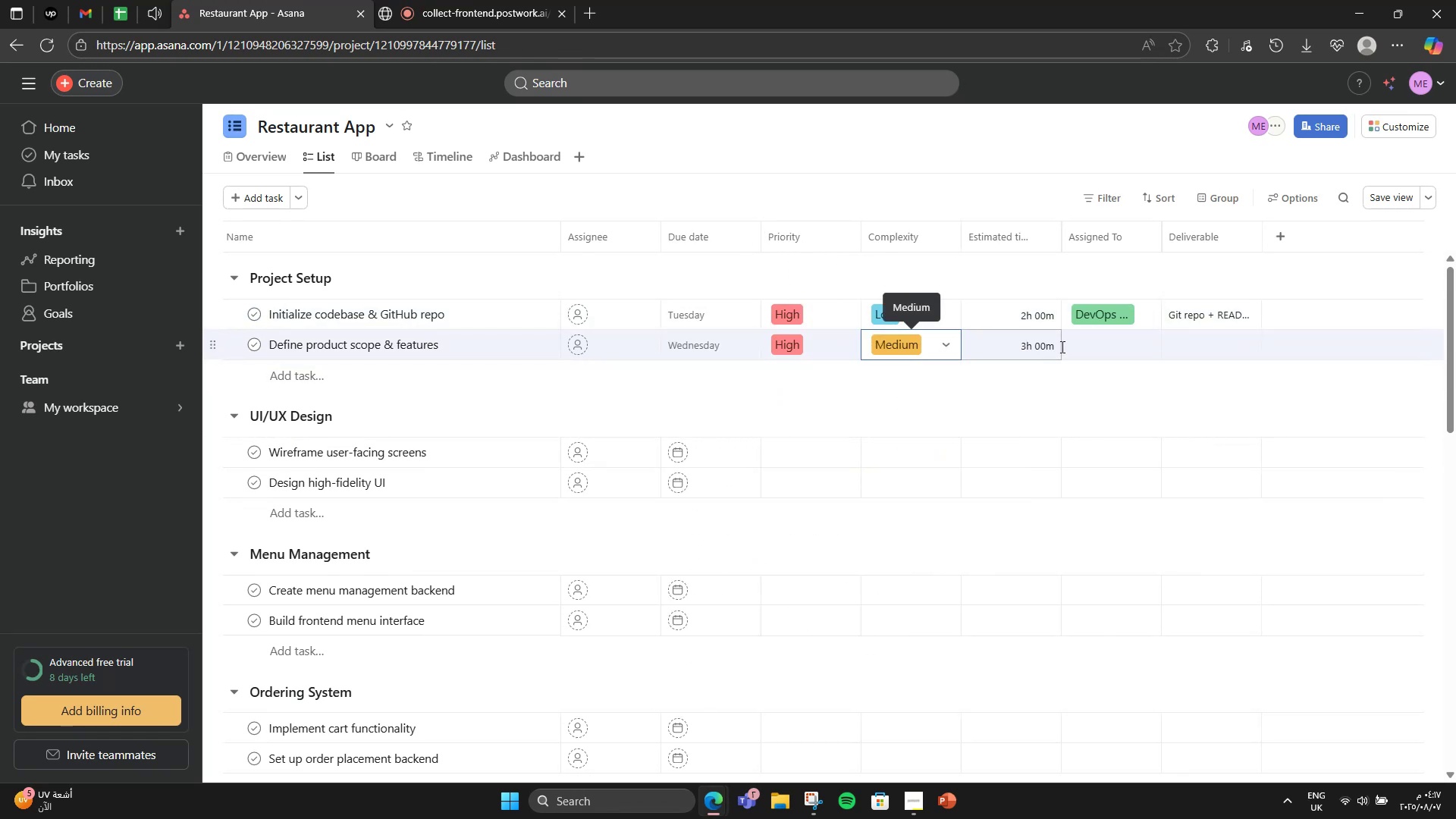 
left_click([1072, 343])
 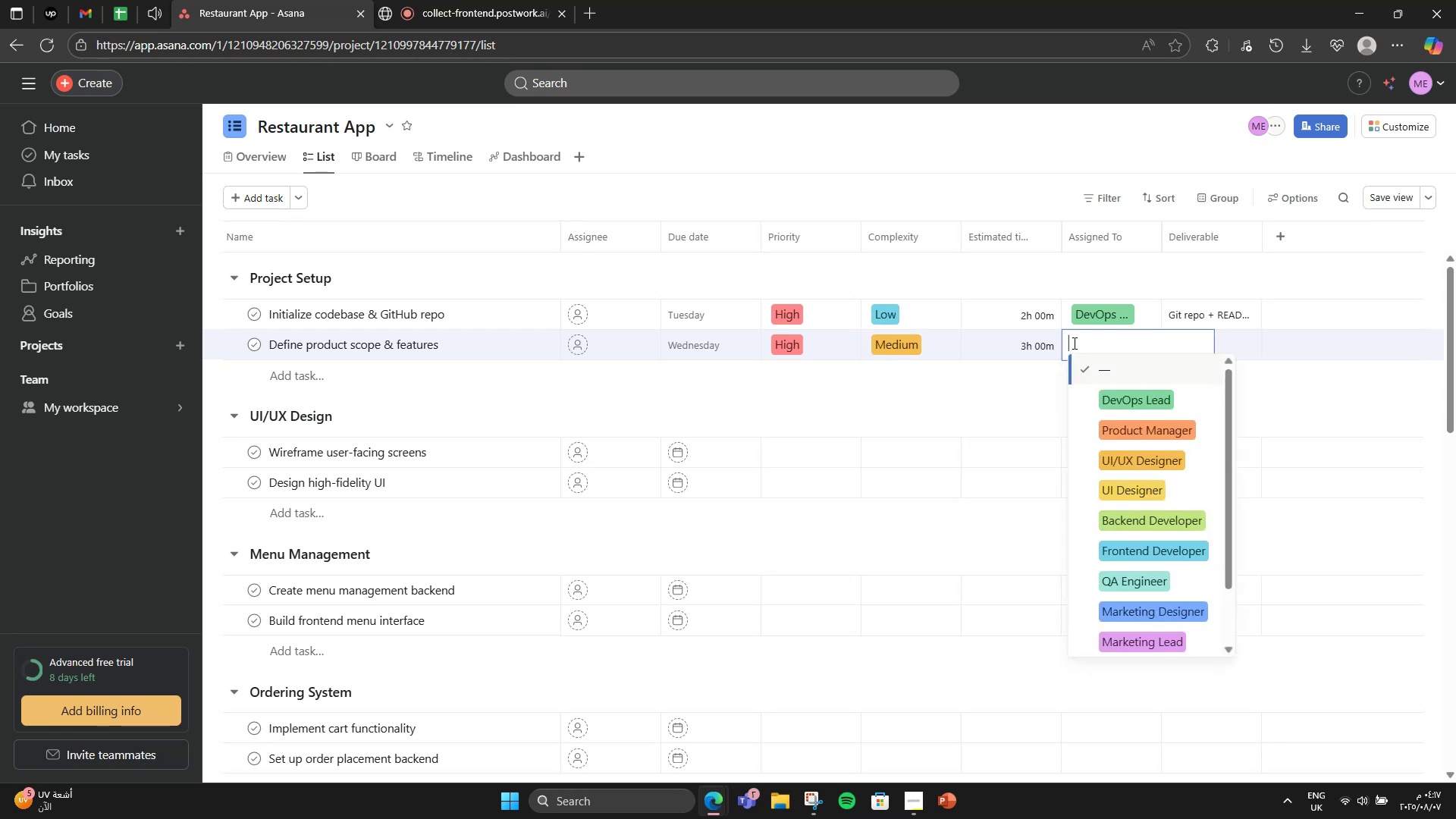 
left_click([1097, 422])
 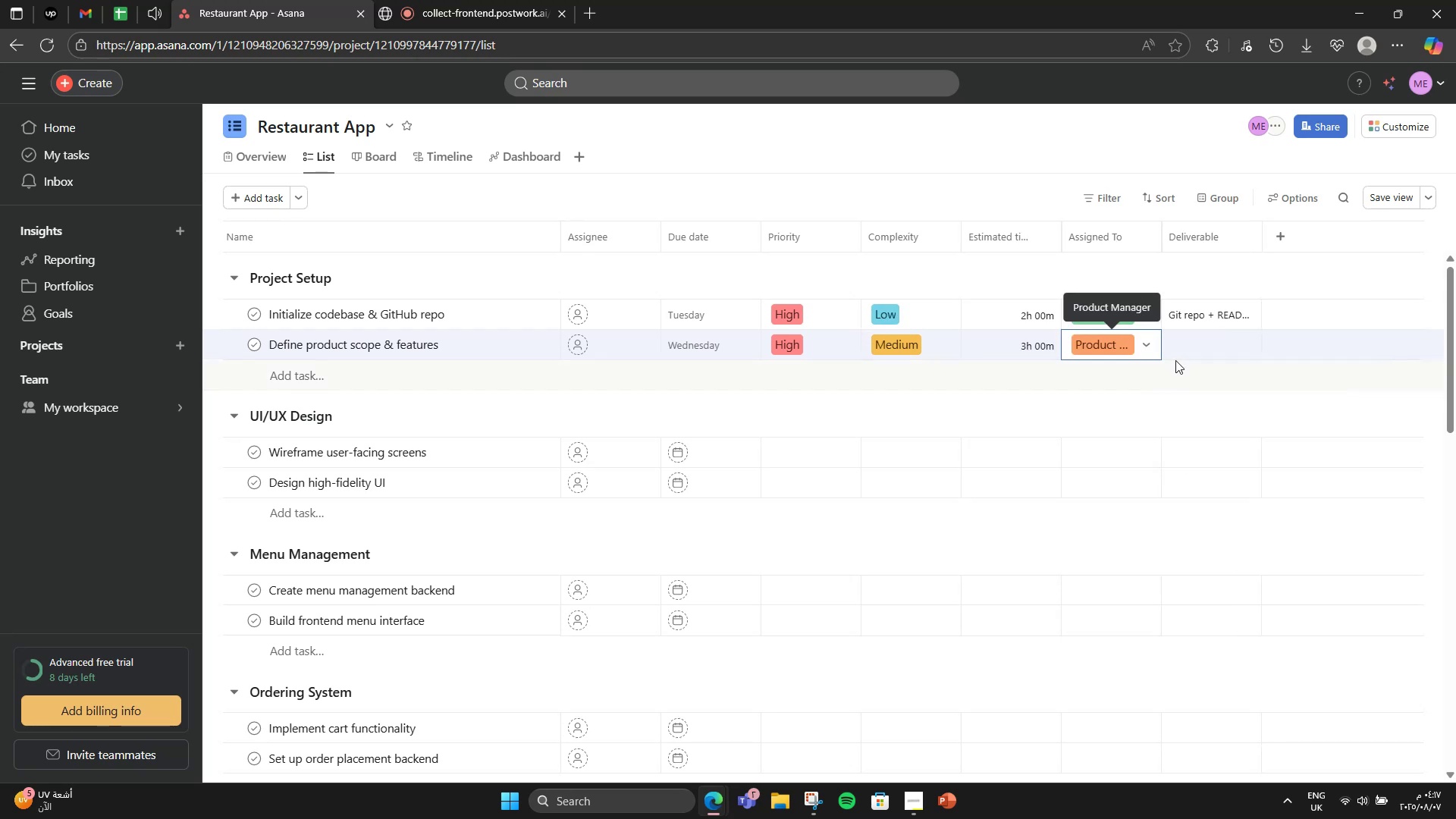 
left_click([1191, 356])
 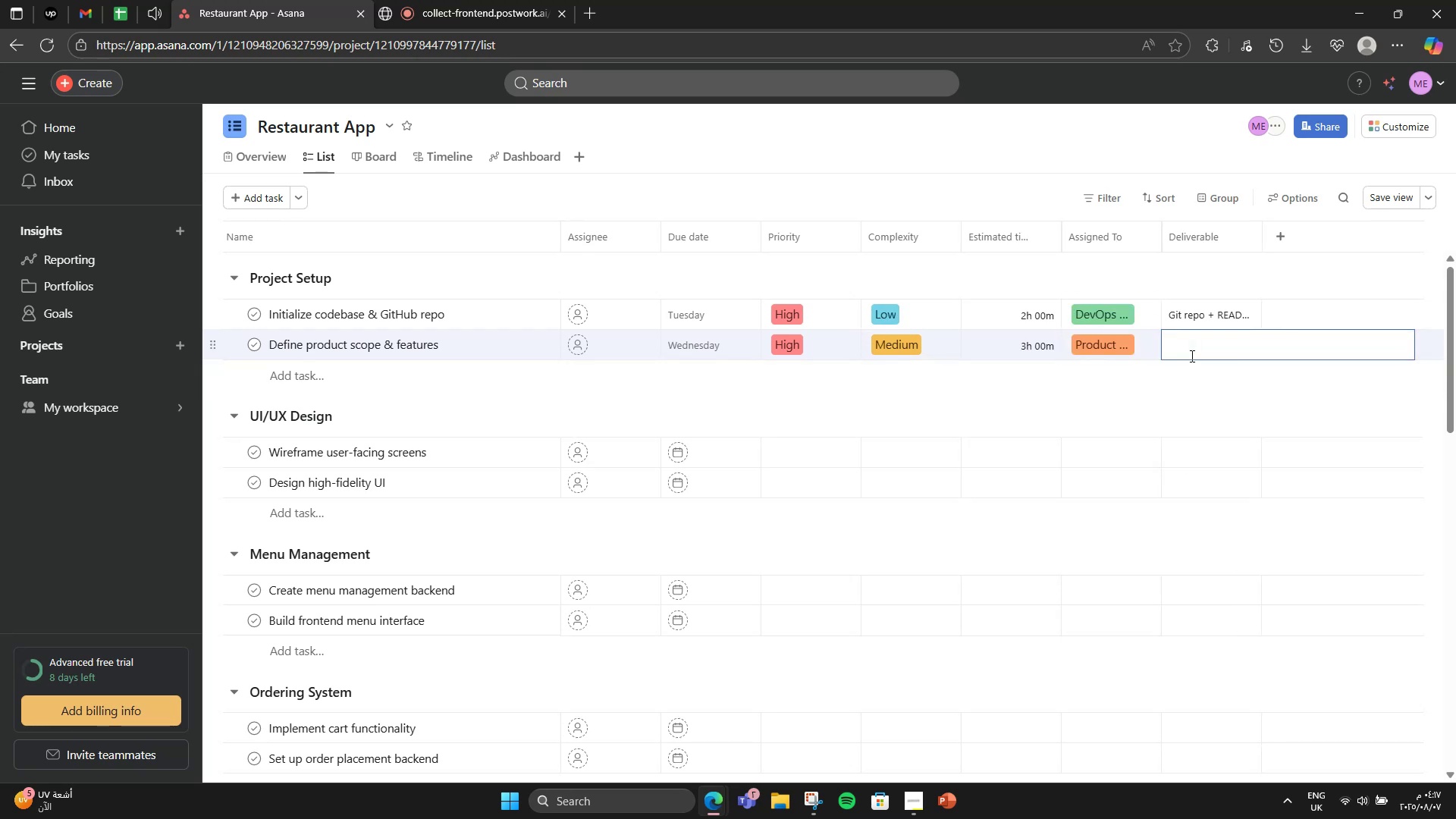 
type(Feature list doc)
 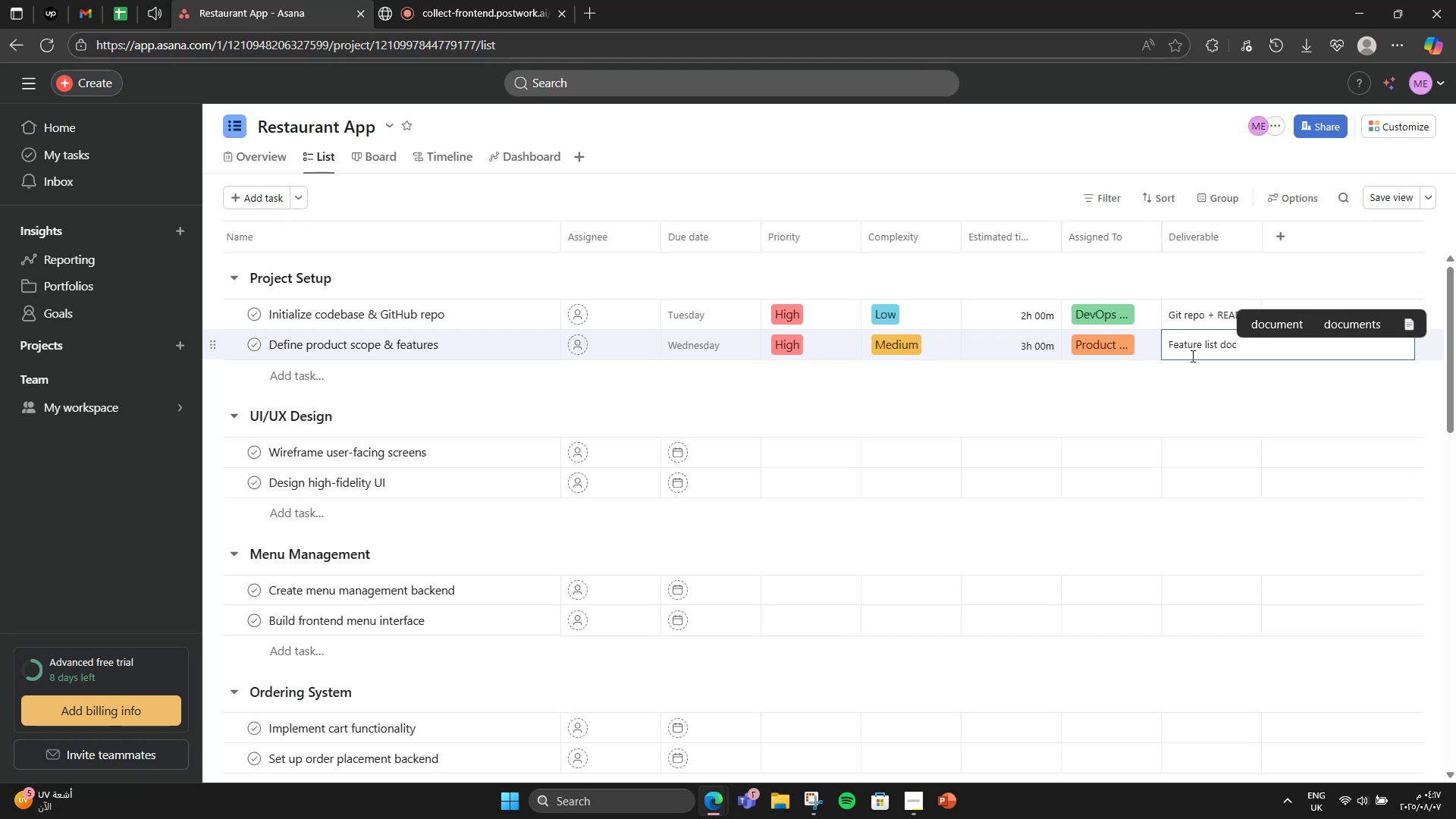 
left_click([1195, 292])
 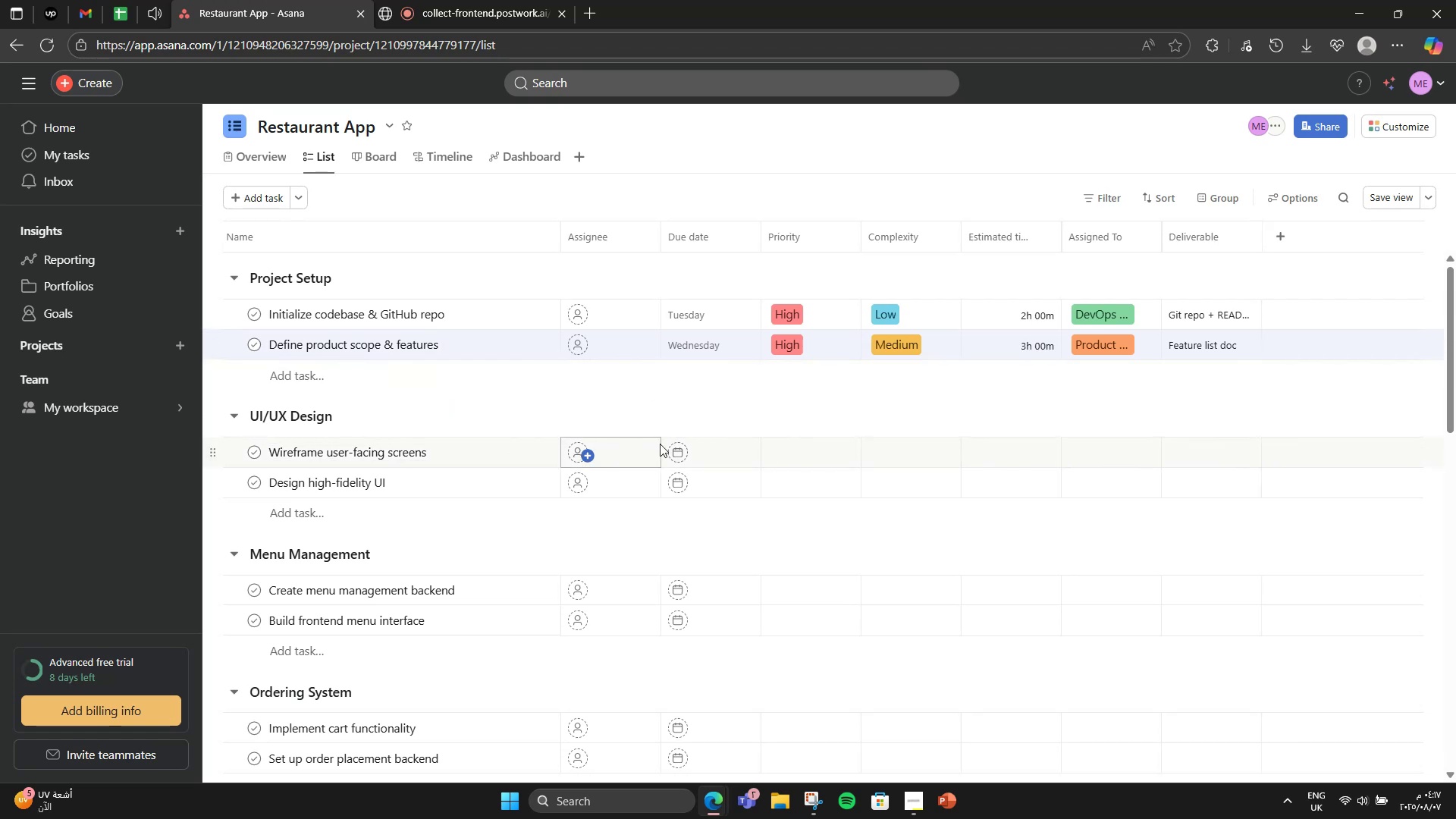 
wait(7.69)
 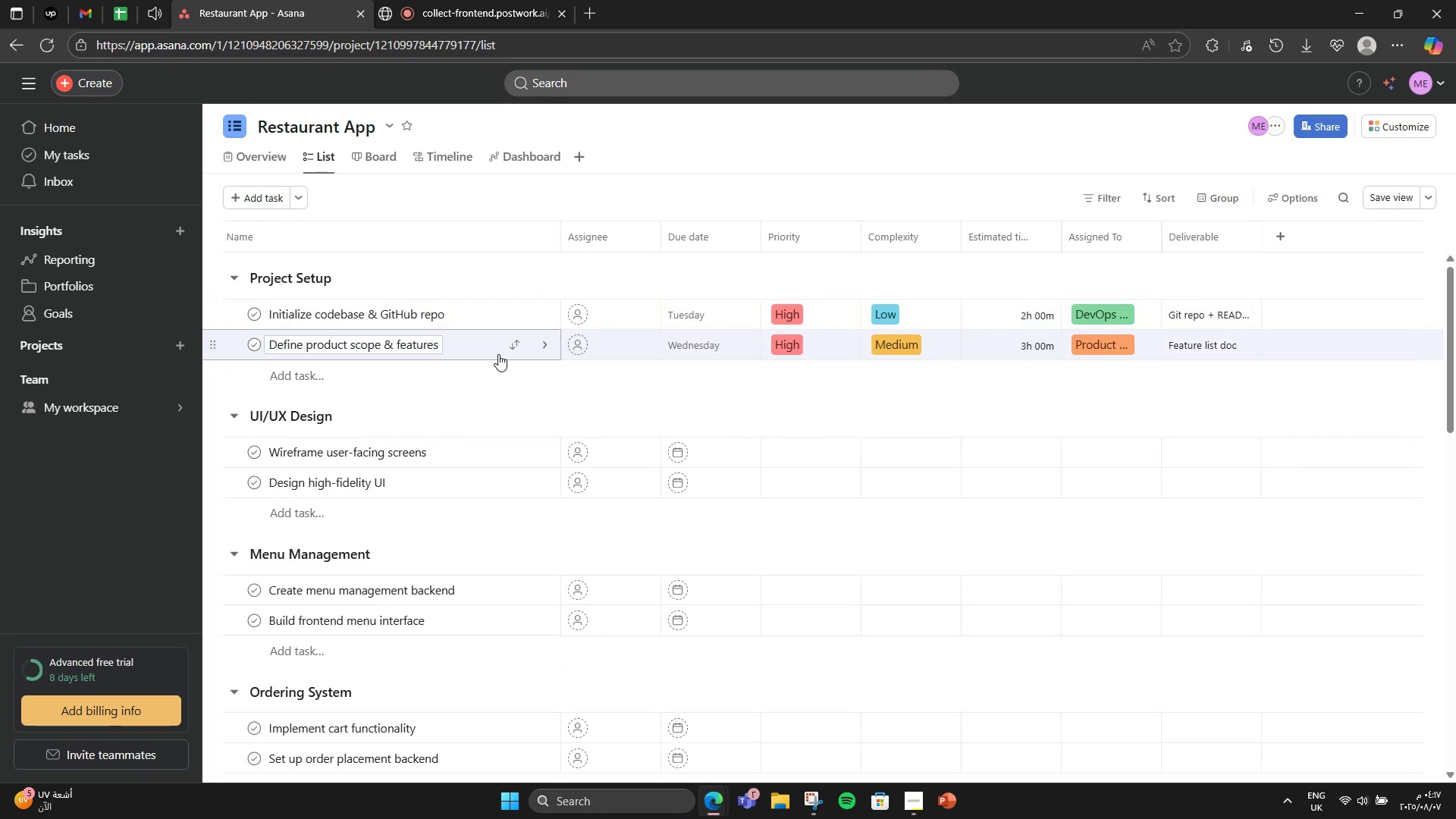 
left_click([686, 451])
 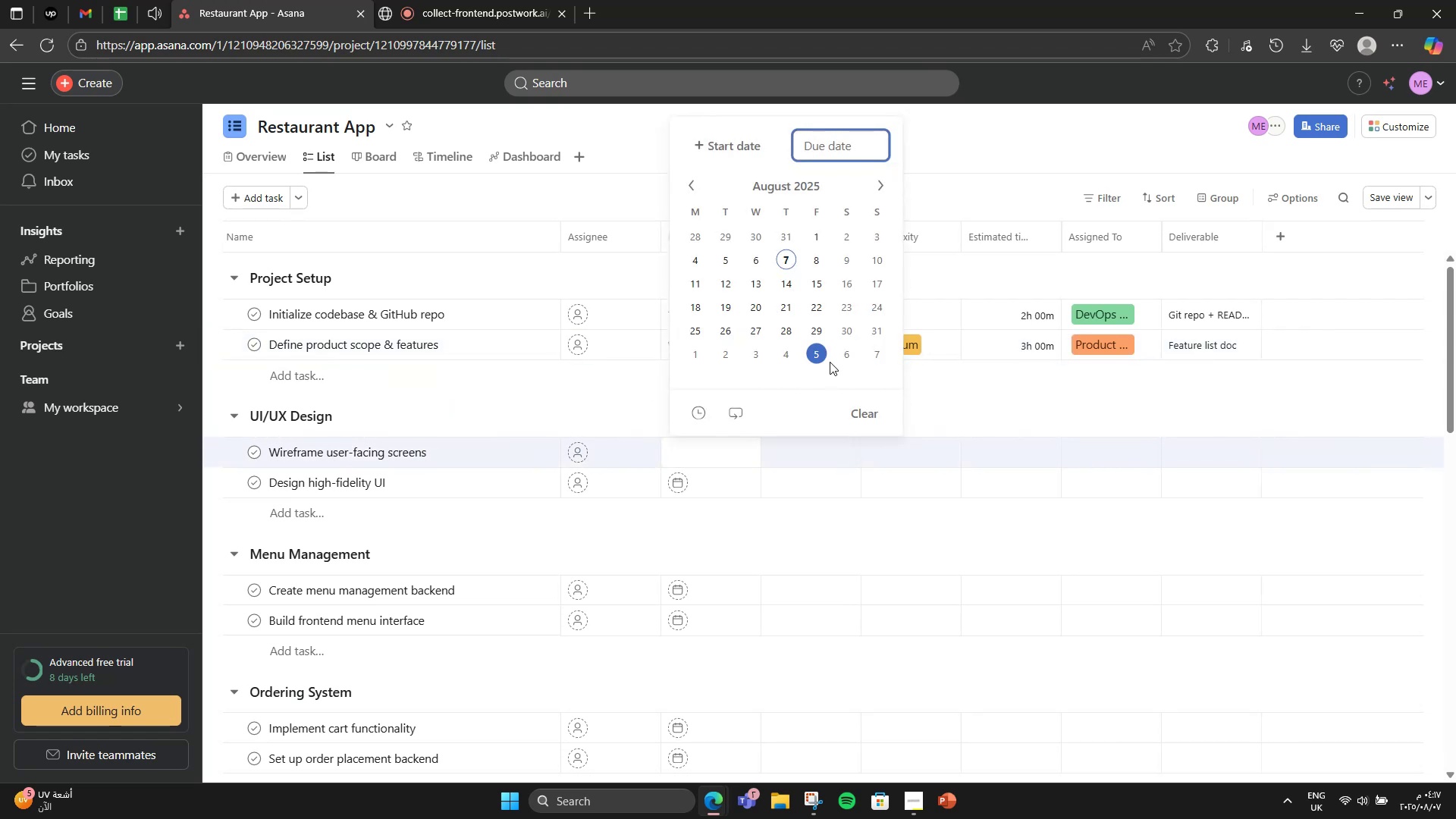 
left_click([815, 292])
 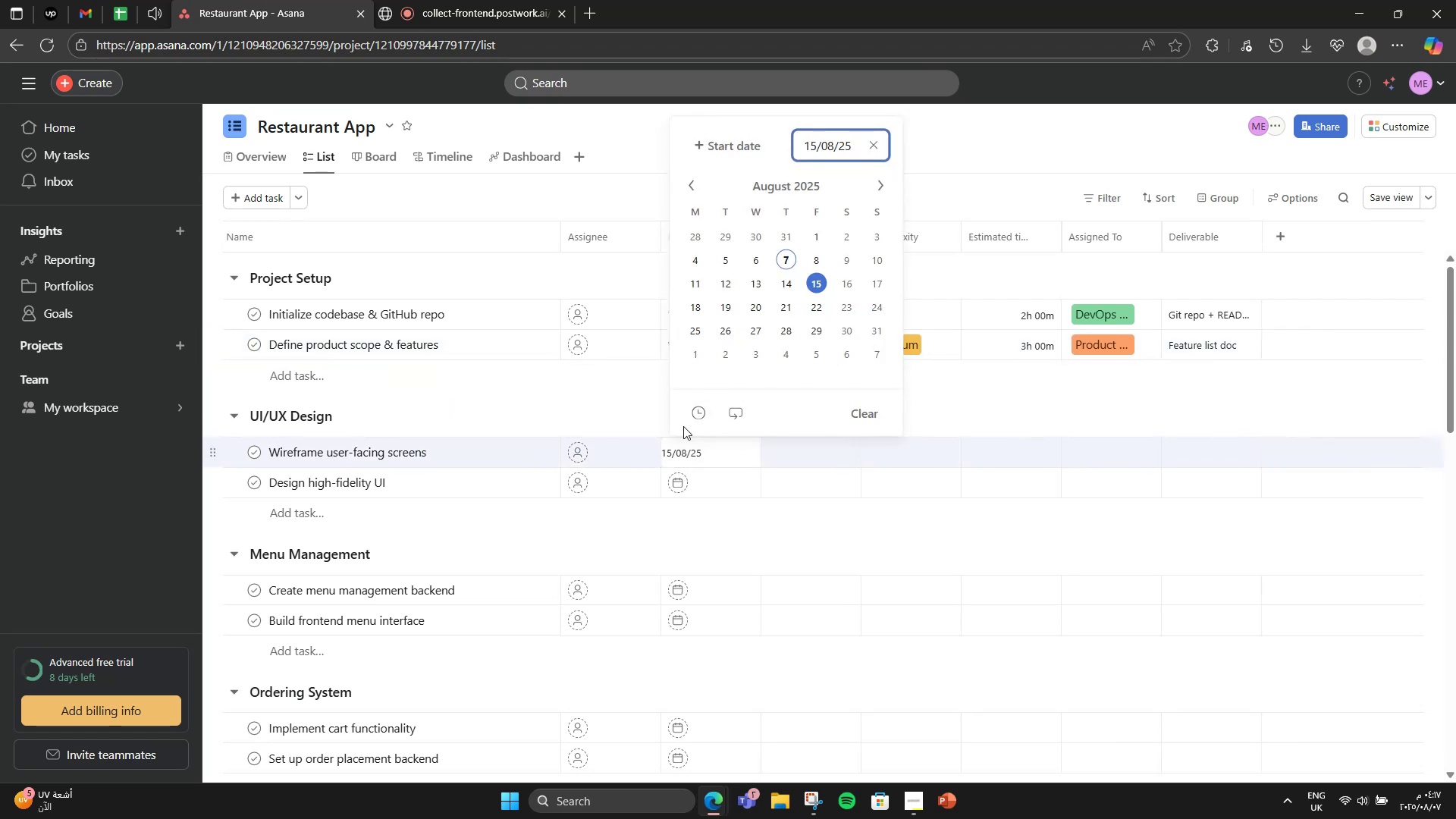 
left_click([576, 400])
 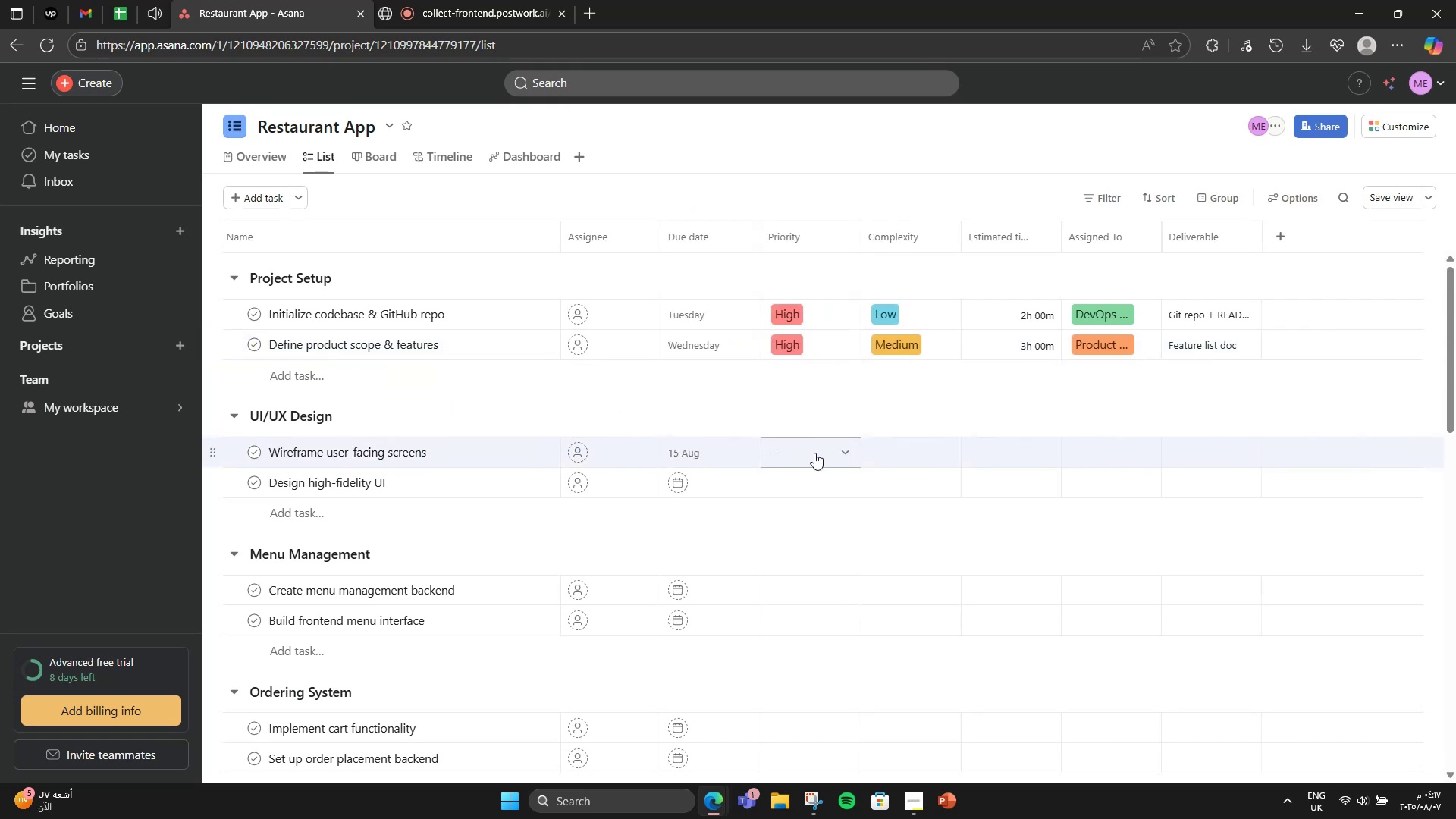 
left_click([814, 453])
 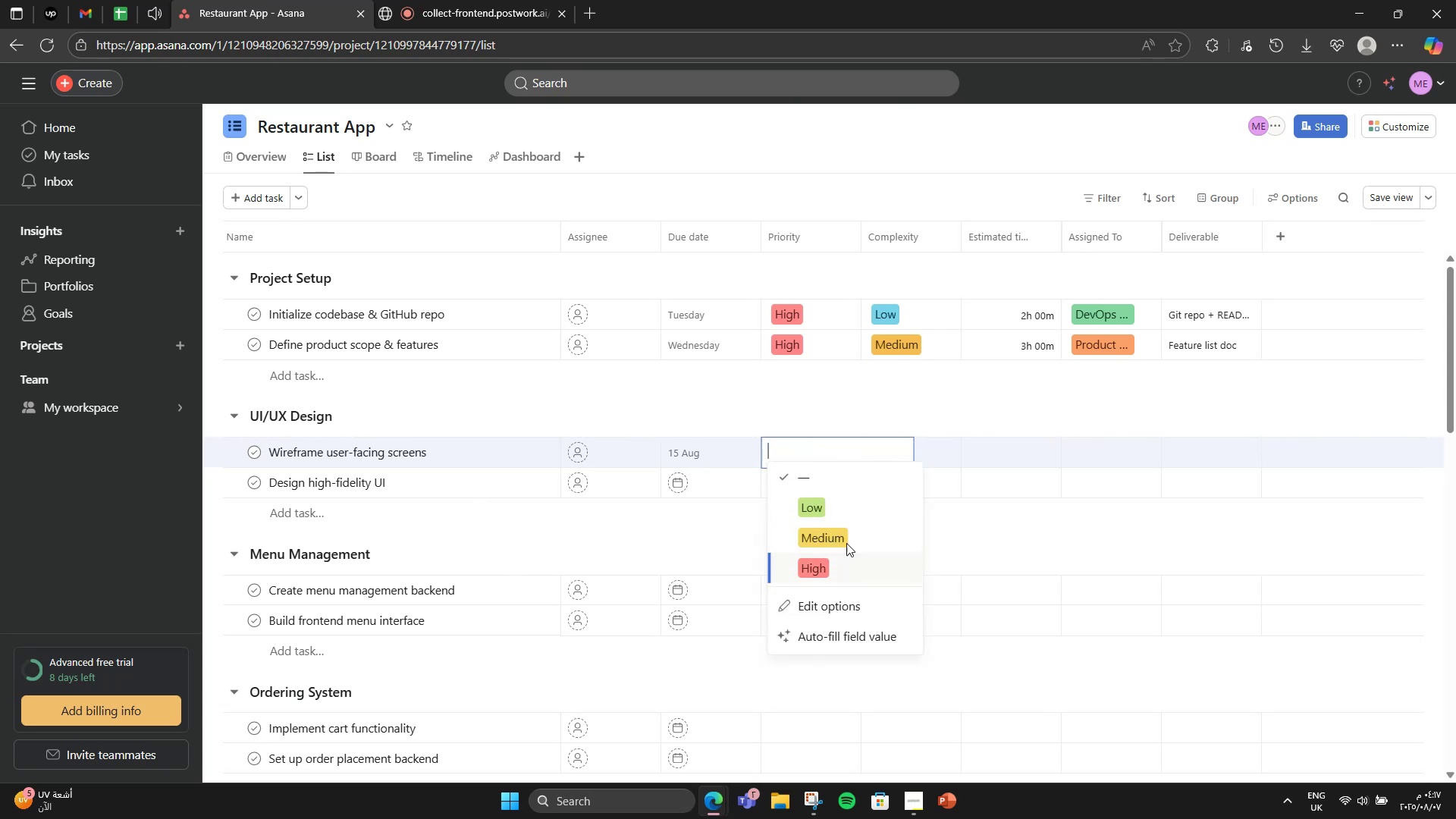 
double_click([902, 444])
 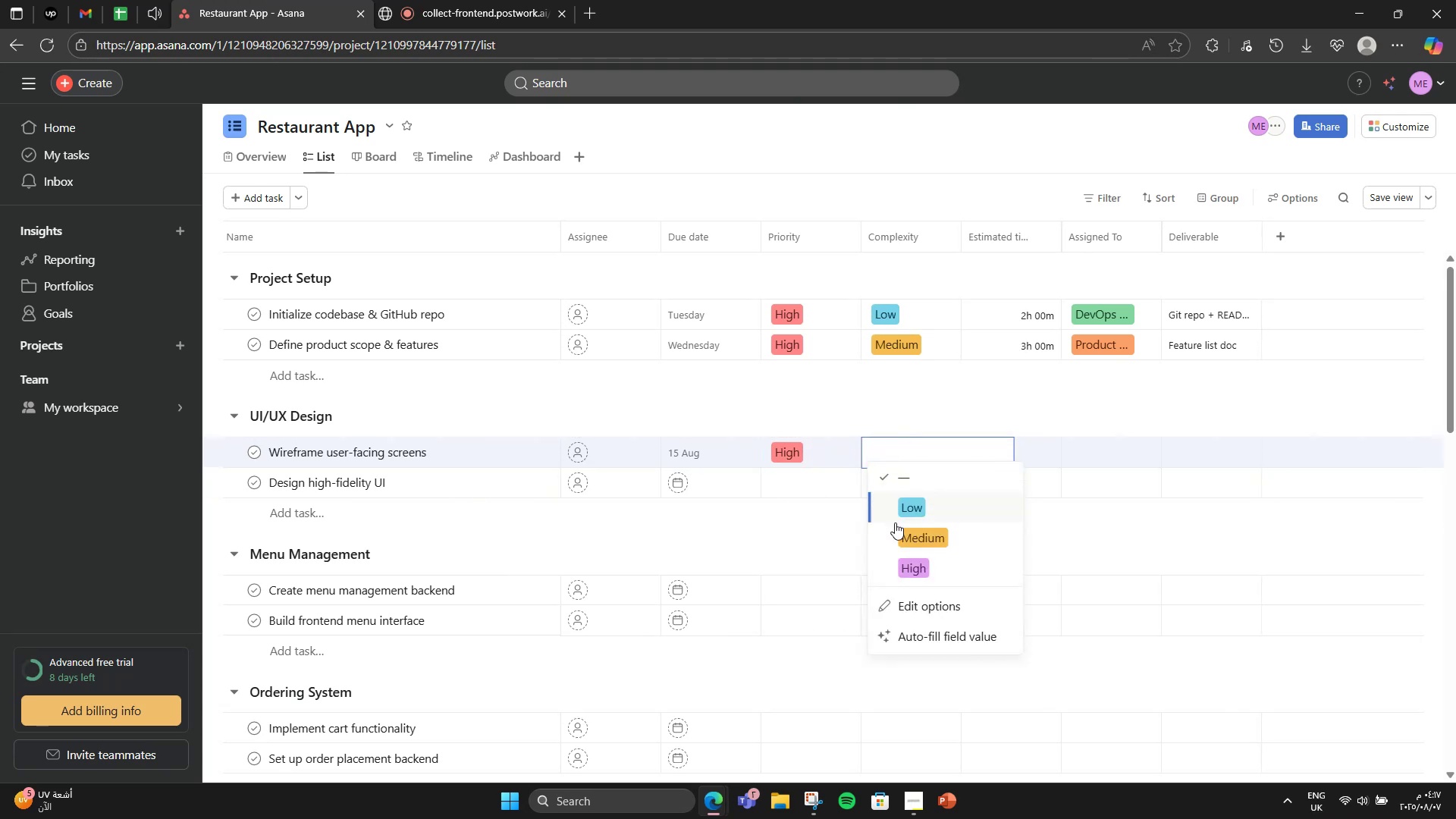 
left_click([895, 530])
 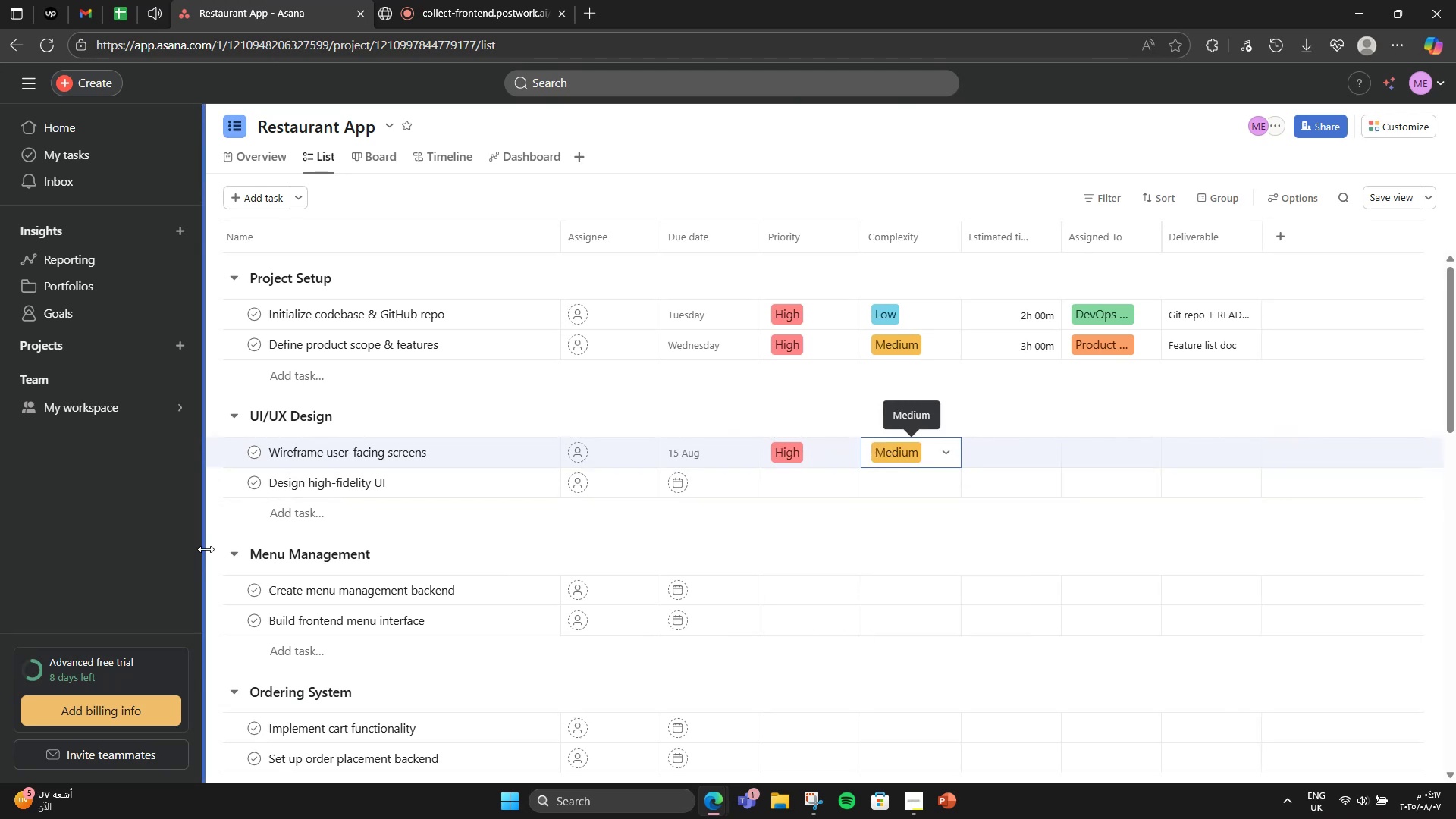 
wait(6.25)
 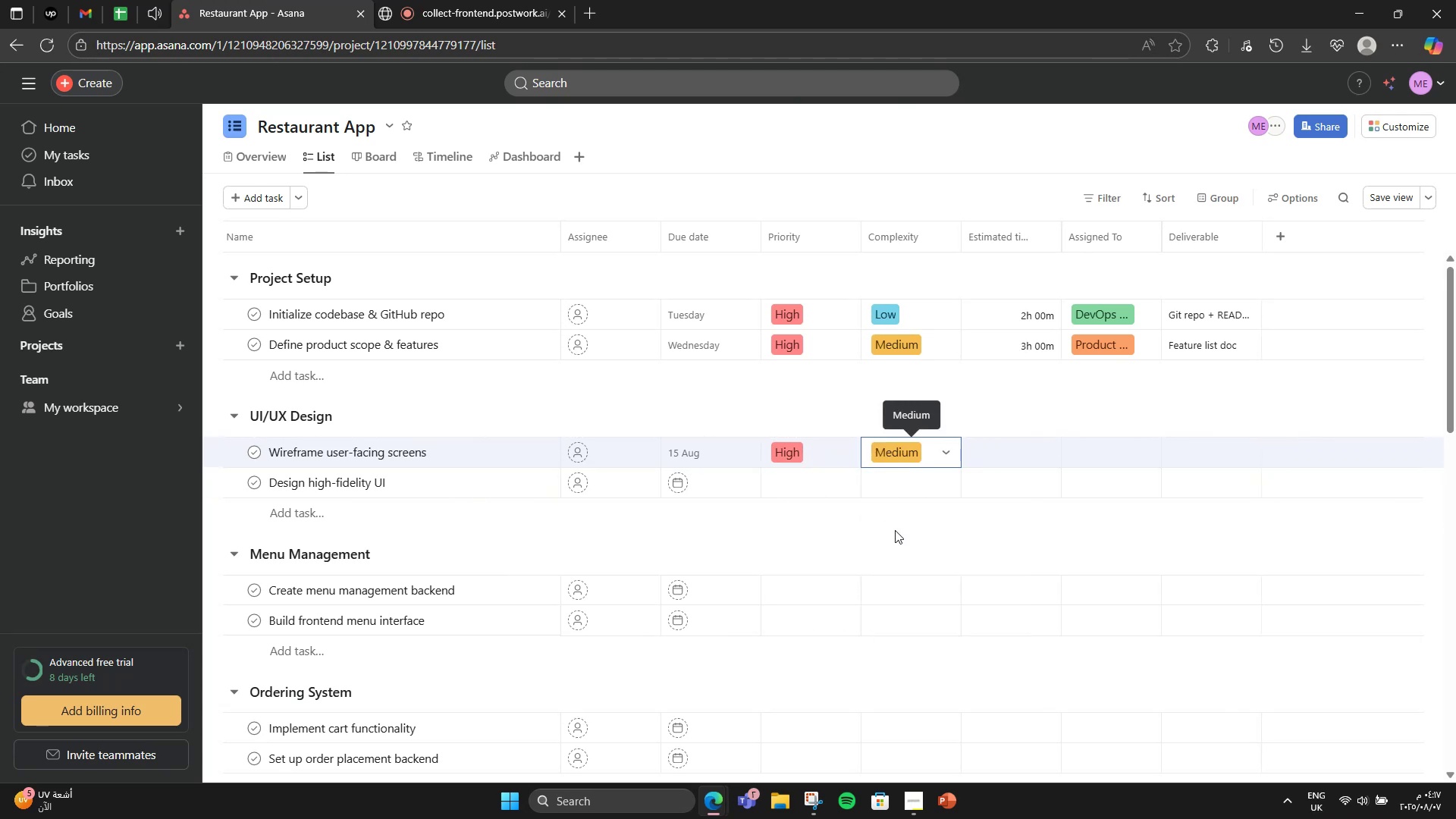 
left_click([1023, 441])
 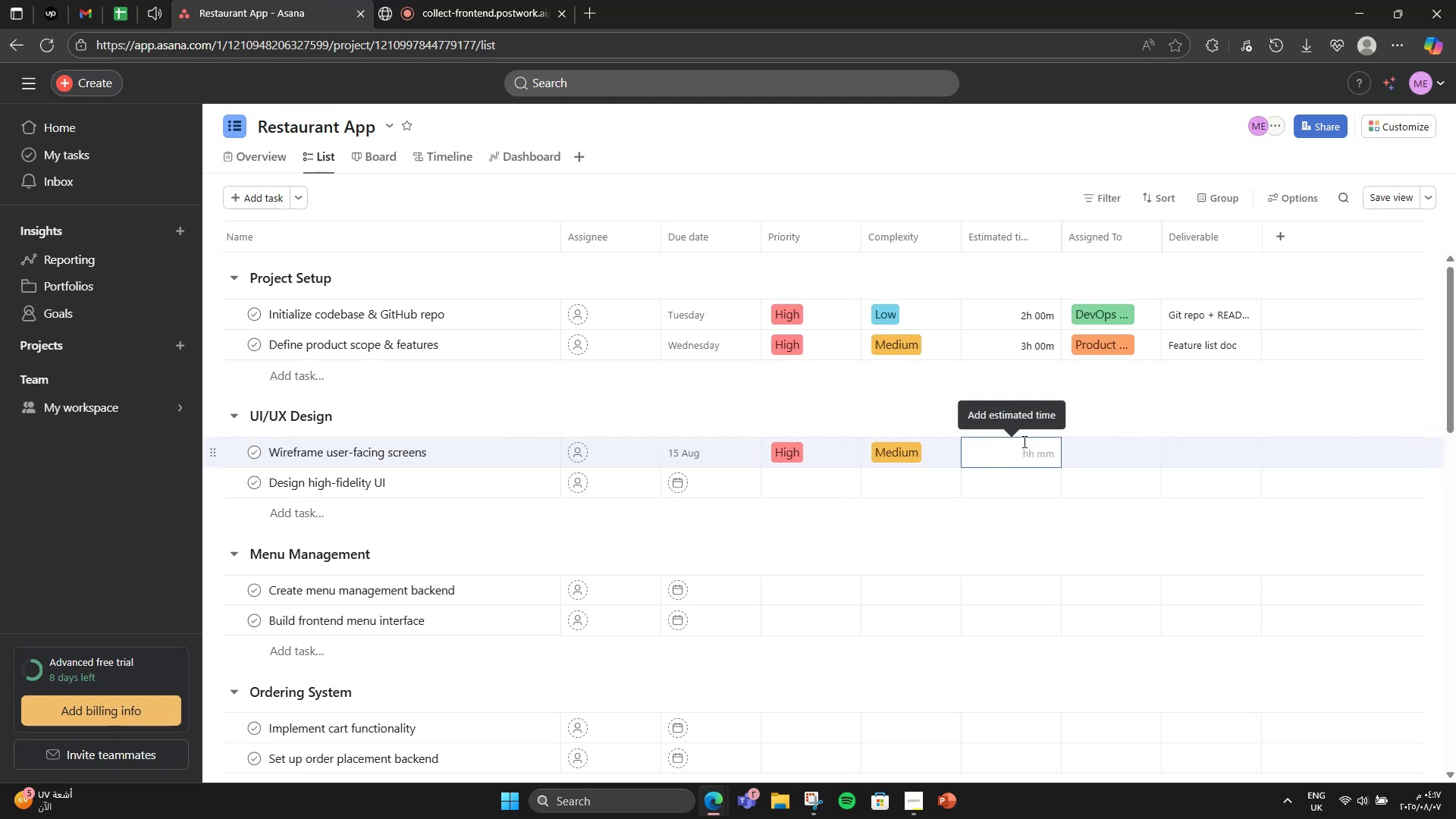 
key(Numpad6)
 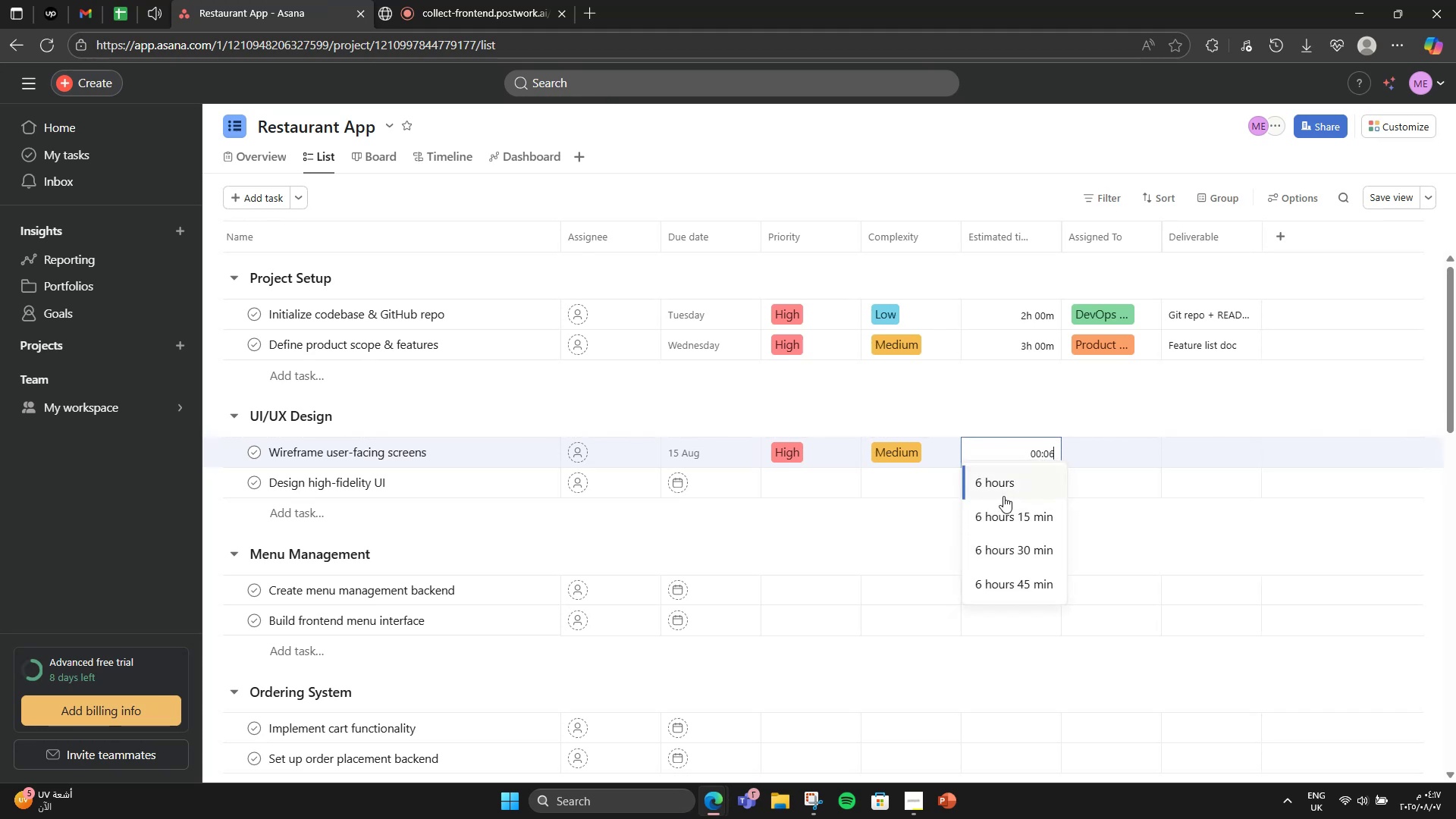 
left_click([1003, 495])
 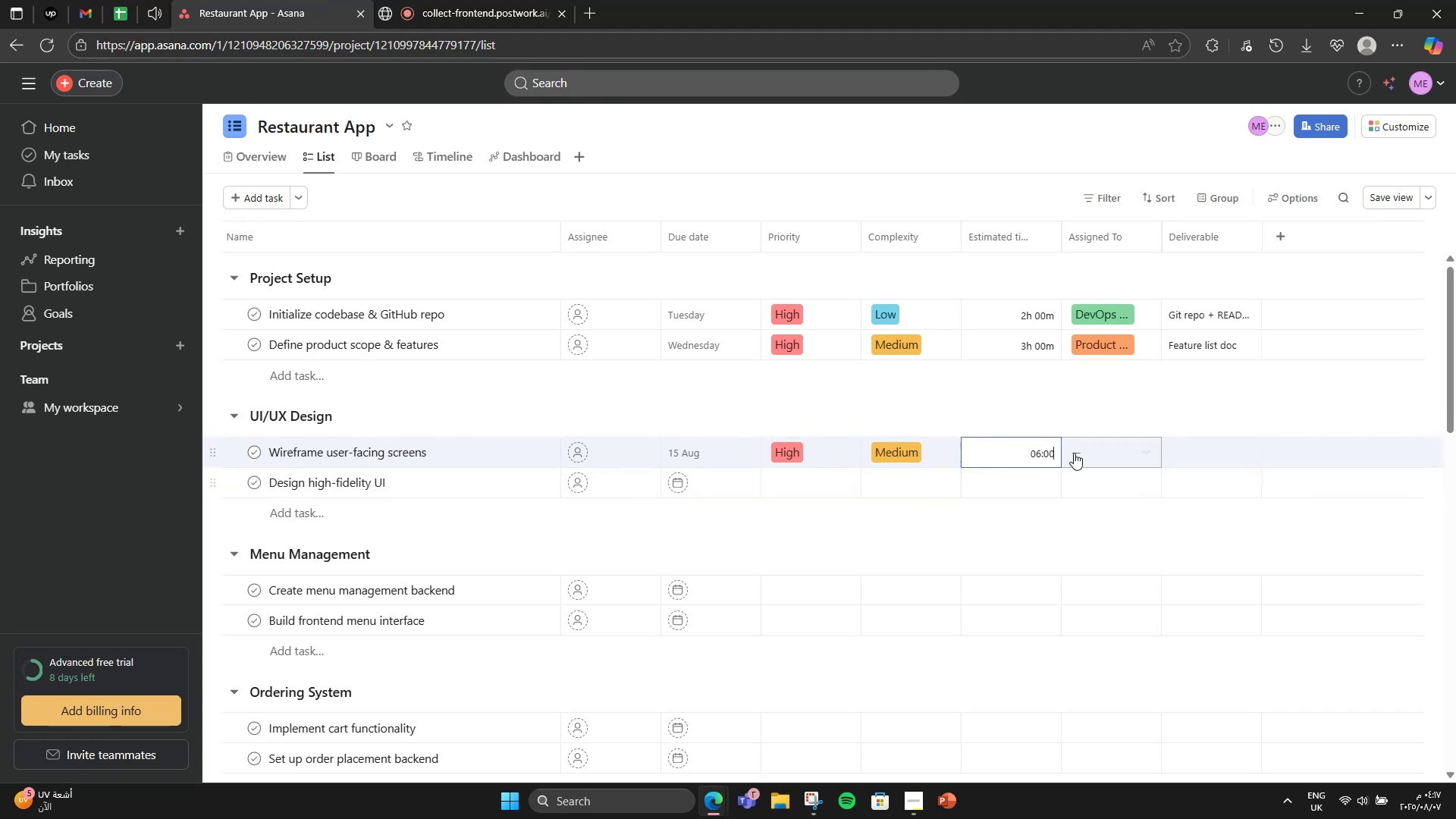 
left_click([1093, 447])
 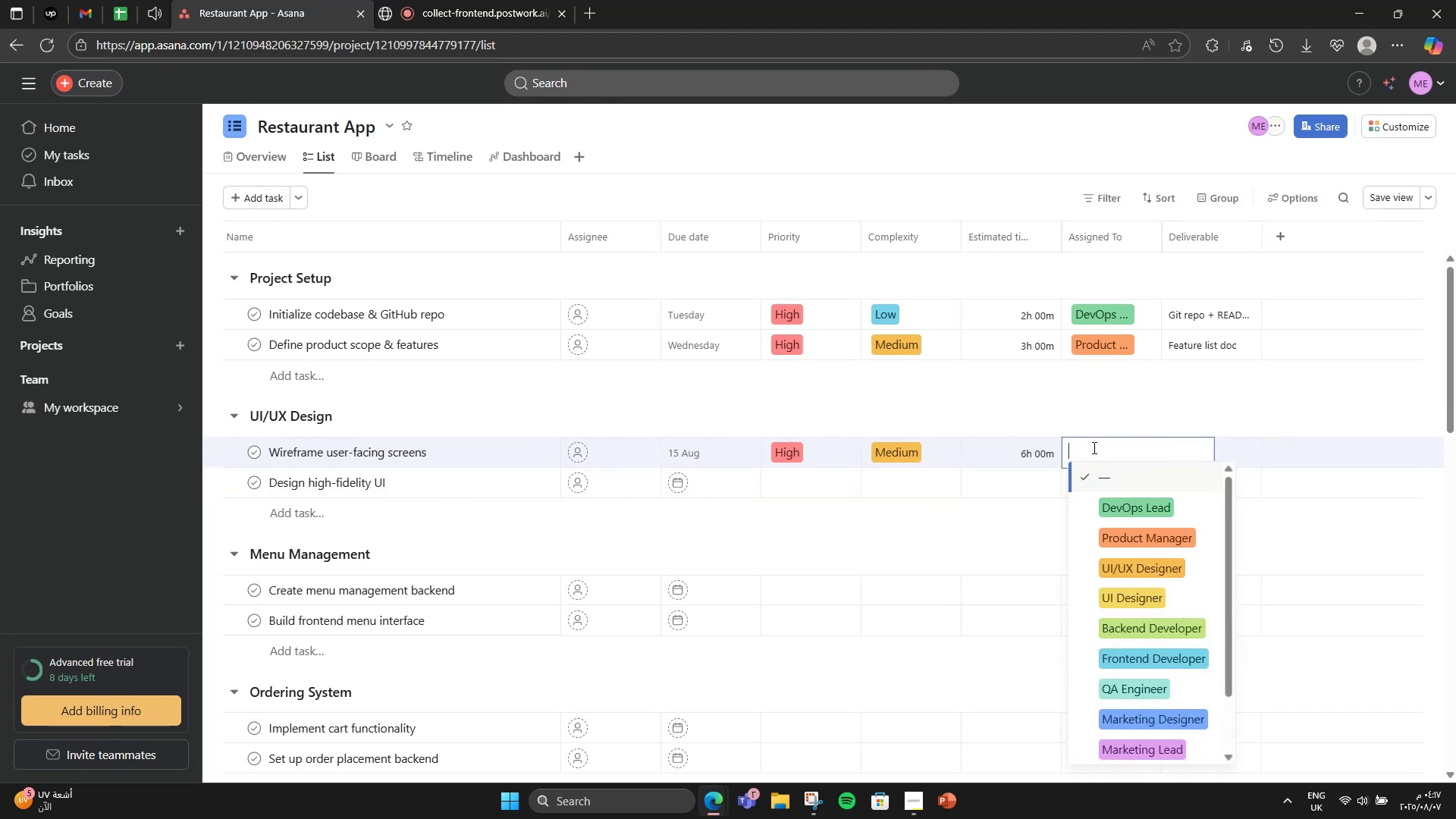 
left_click([1143, 576])
 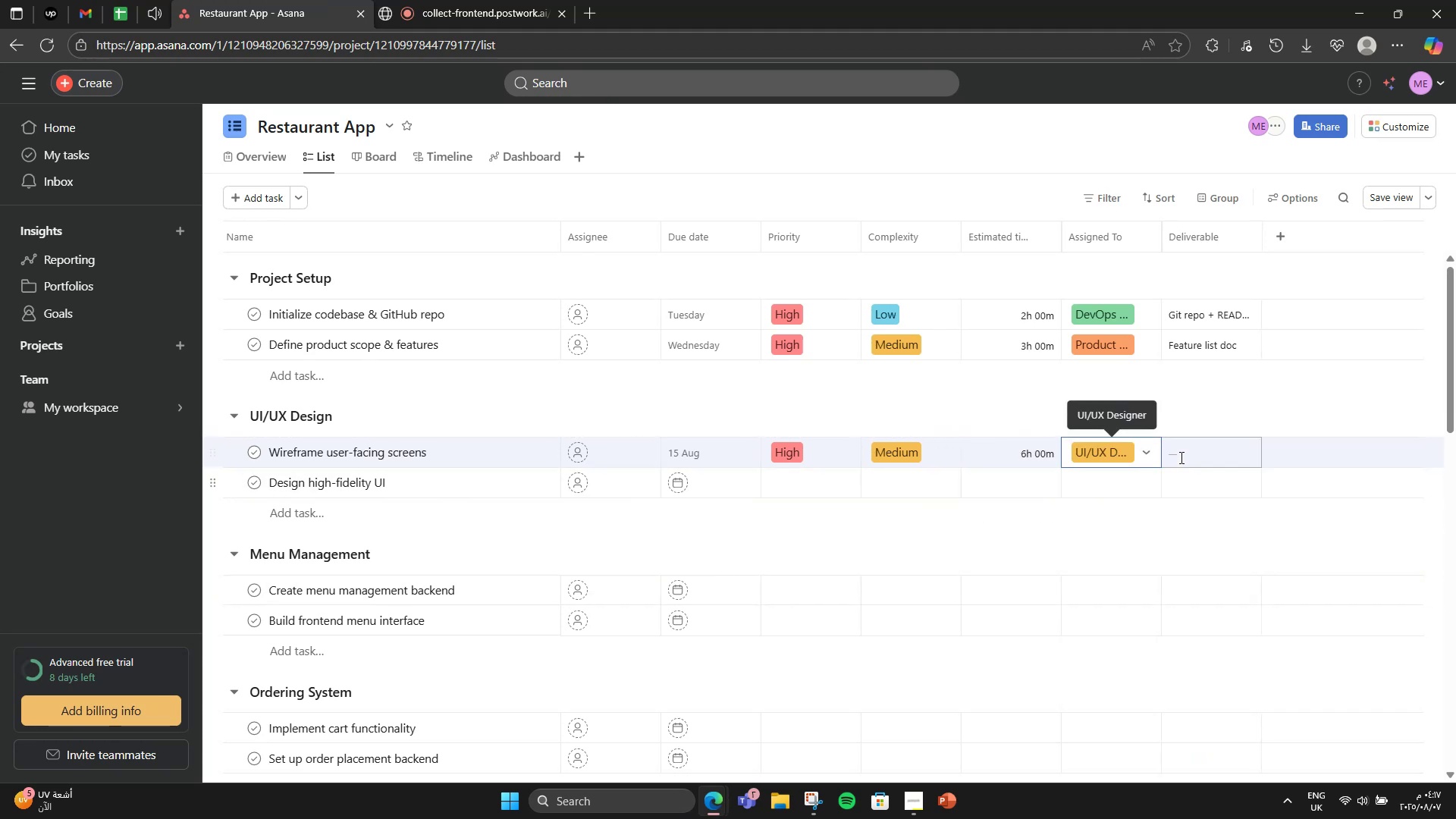 
left_click([1181, 457])
 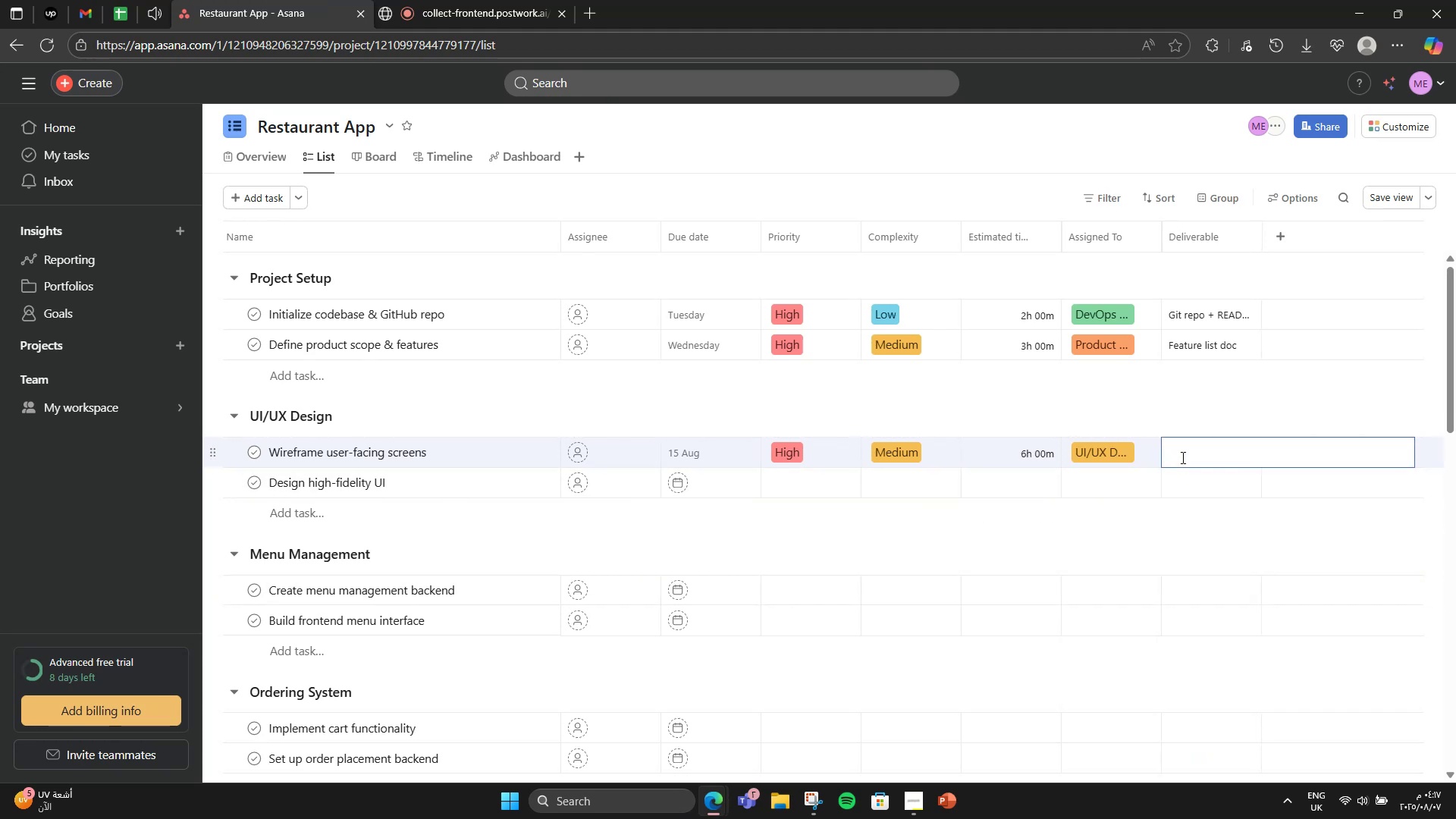 
type(Figma wireframes)
 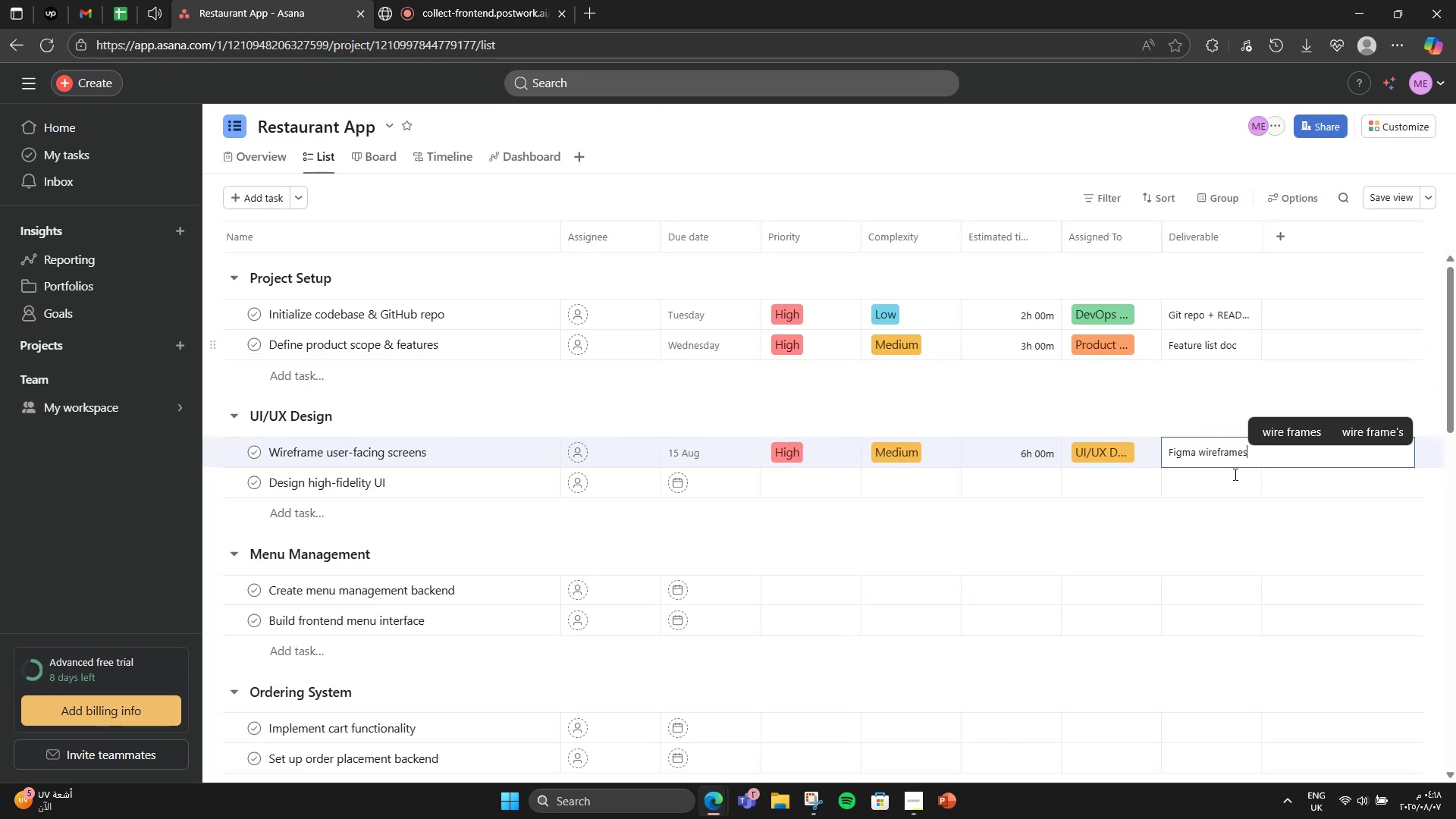 
left_click([1180, 397])
 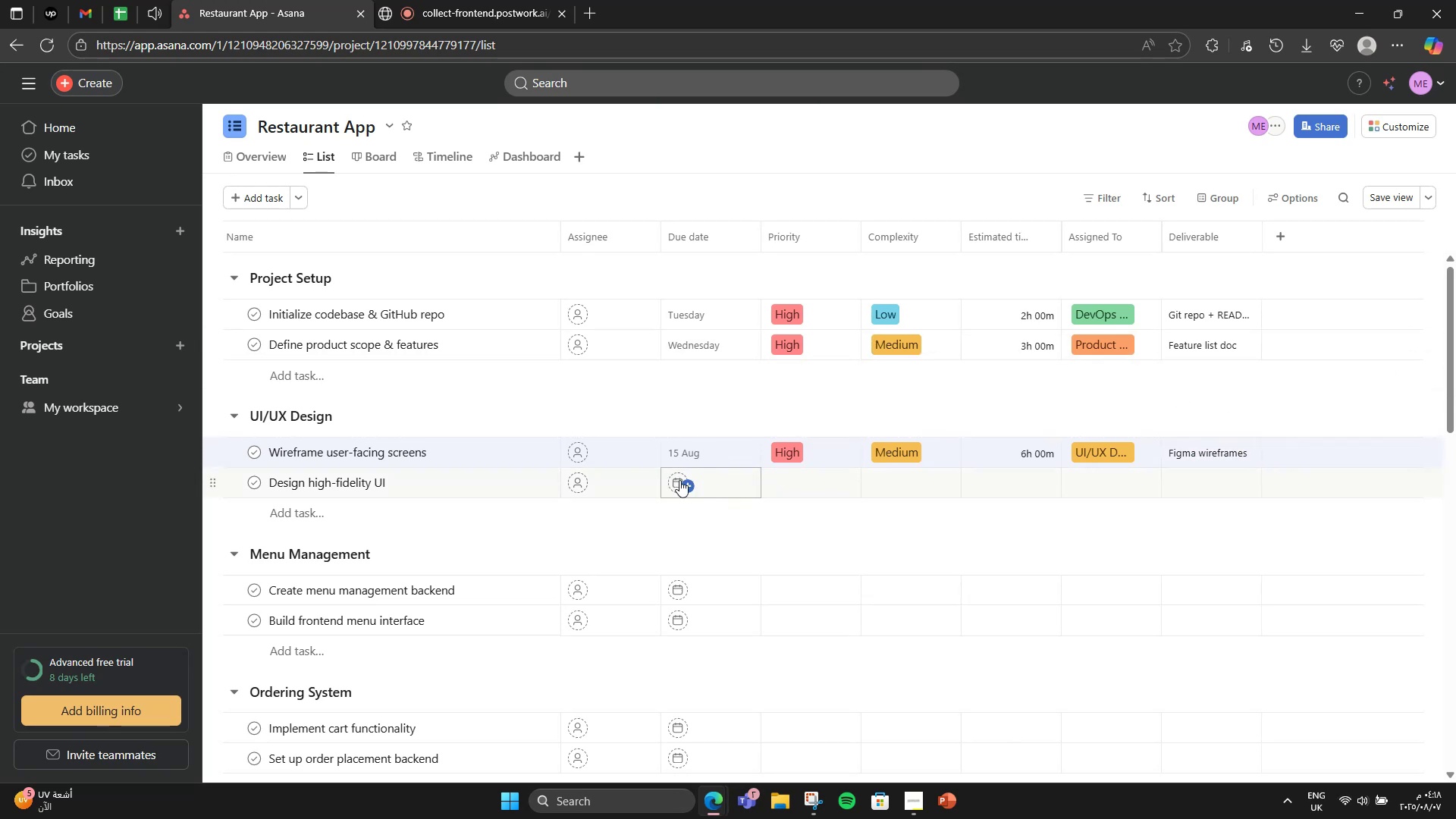 
left_click([679, 480])
 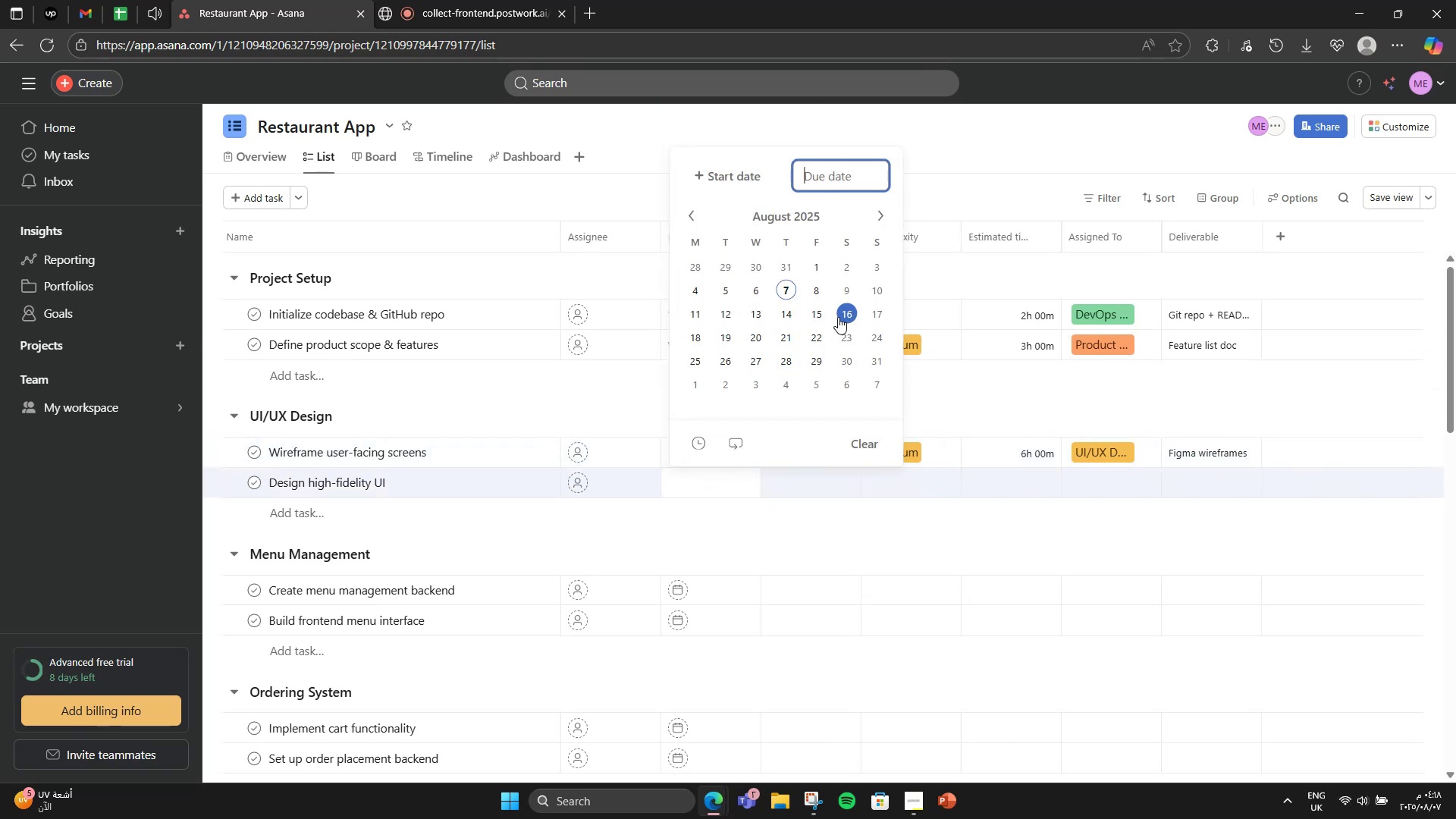 
left_click([698, 333])
 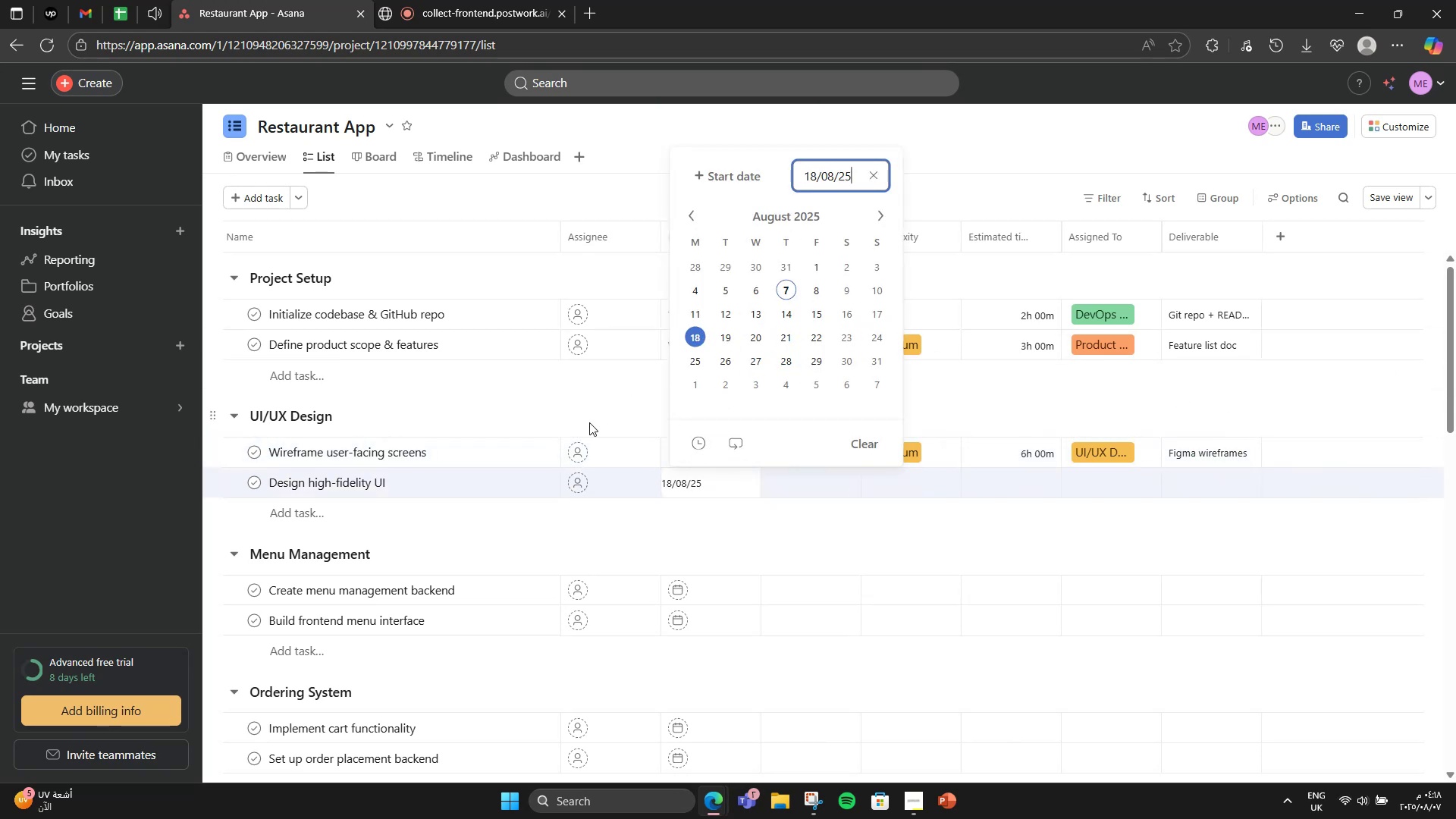 
left_click([589, 422])
 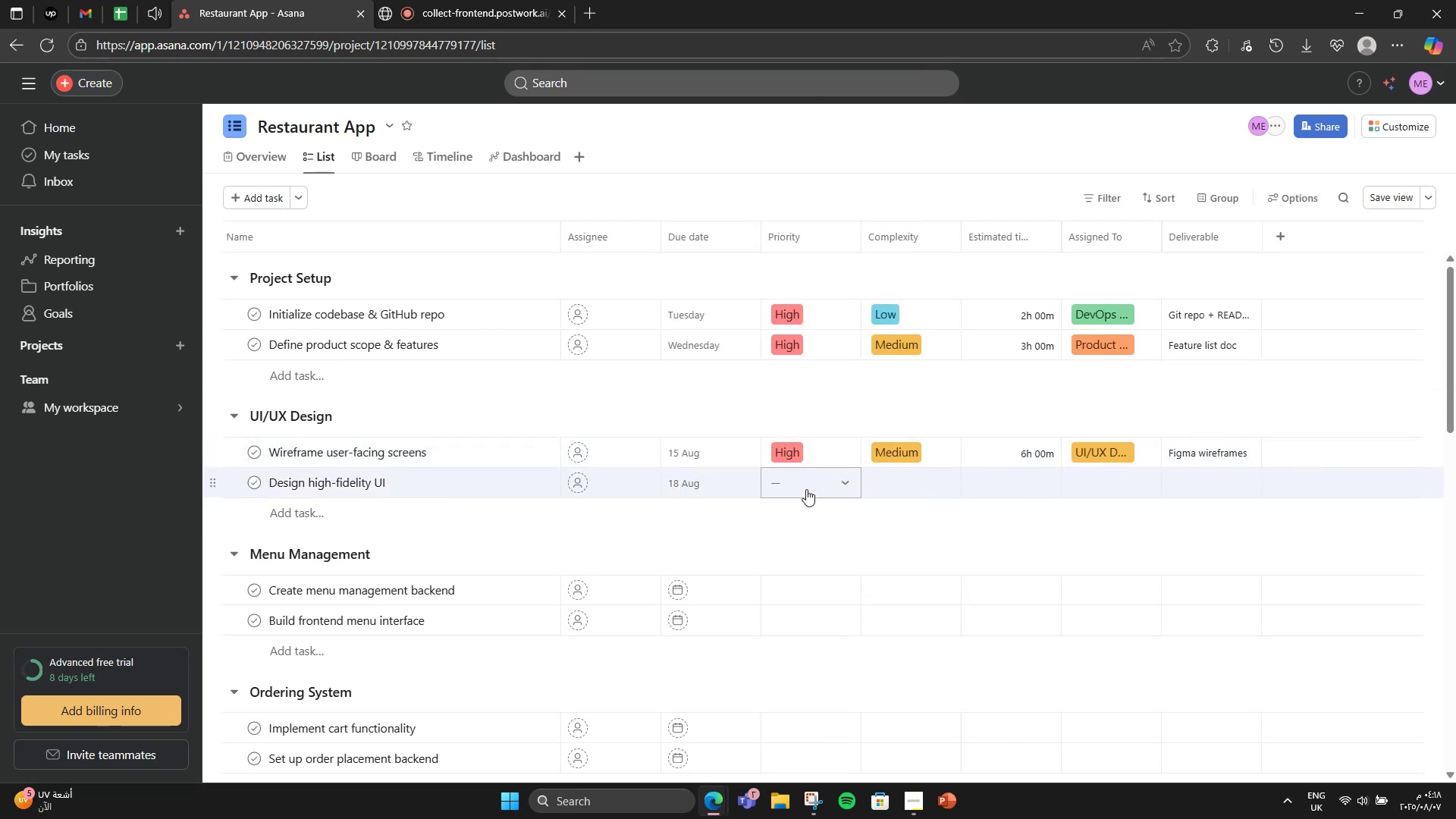 
left_click([806, 489])
 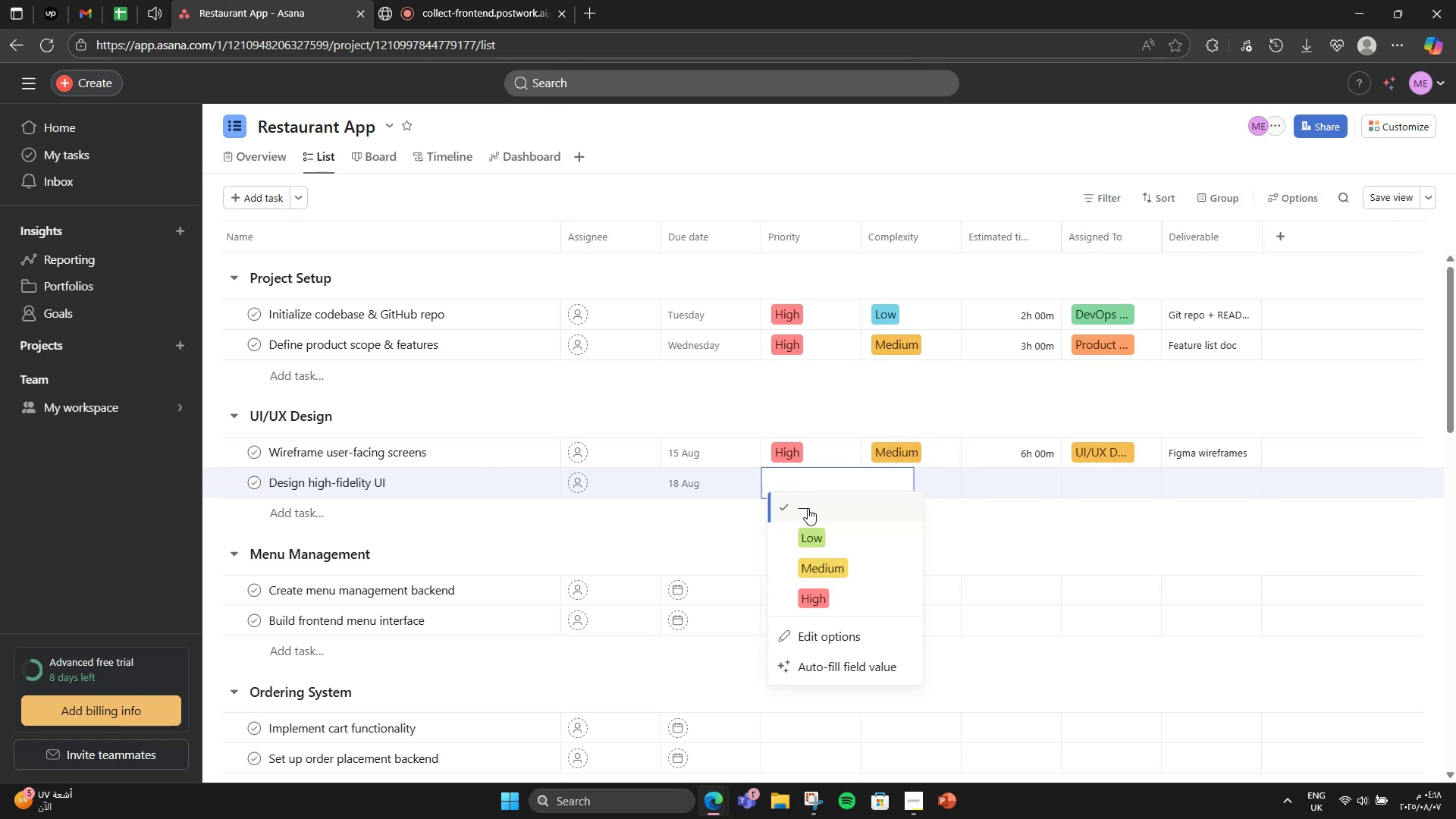 
left_click([838, 572])
 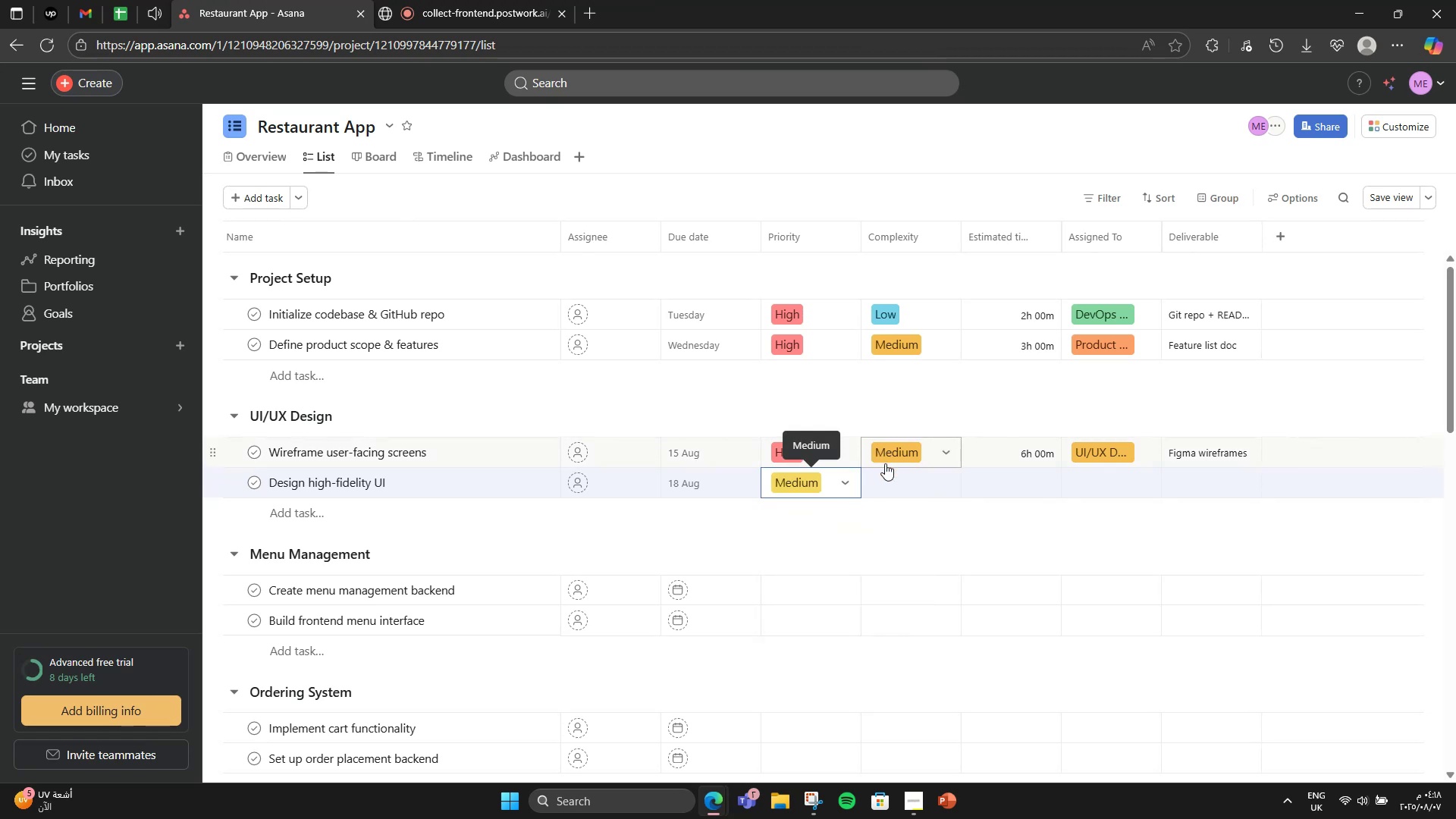 
left_click([877, 480])
 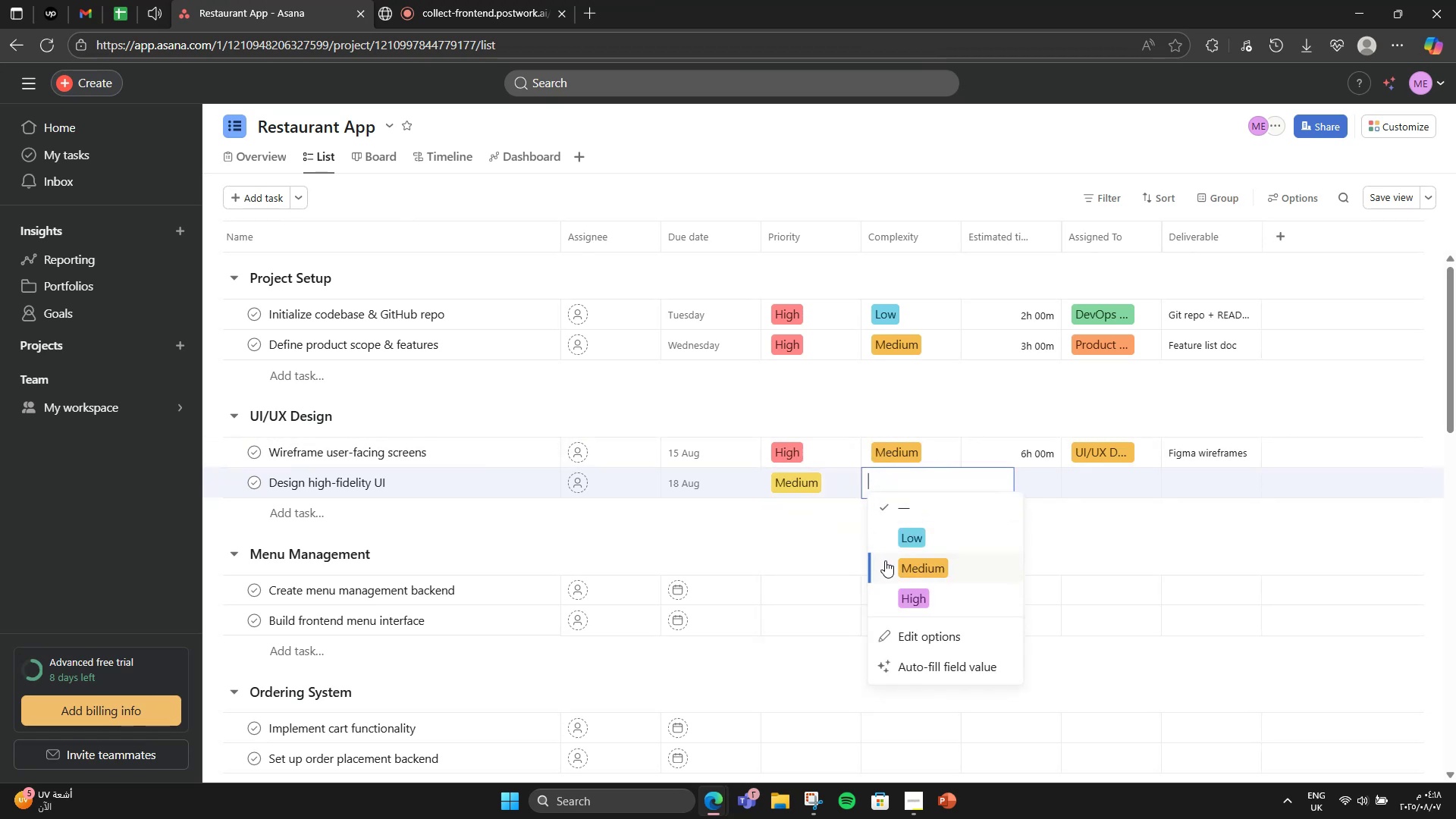 
left_click([885, 560])
 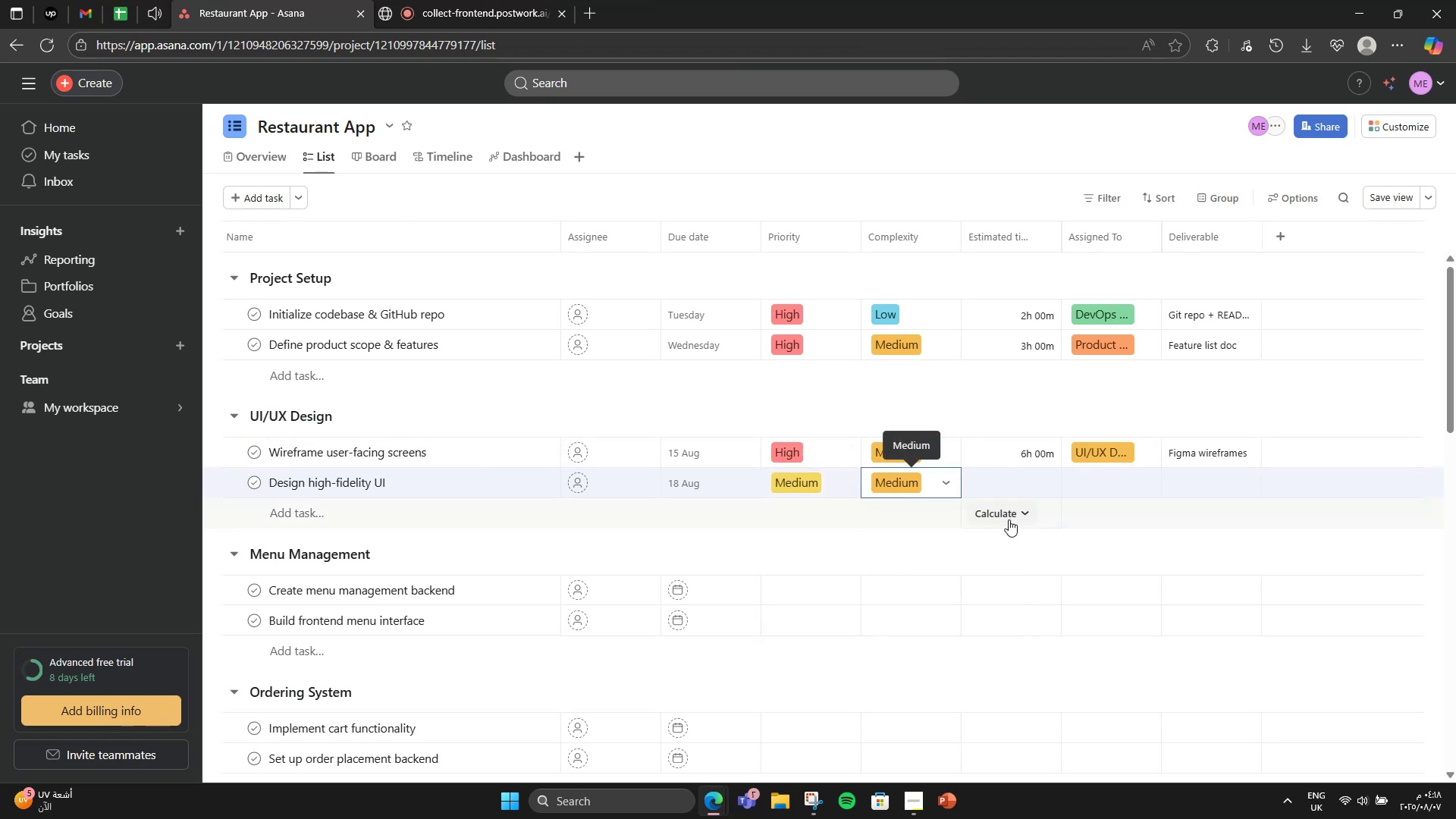 
left_click([1013, 493])
 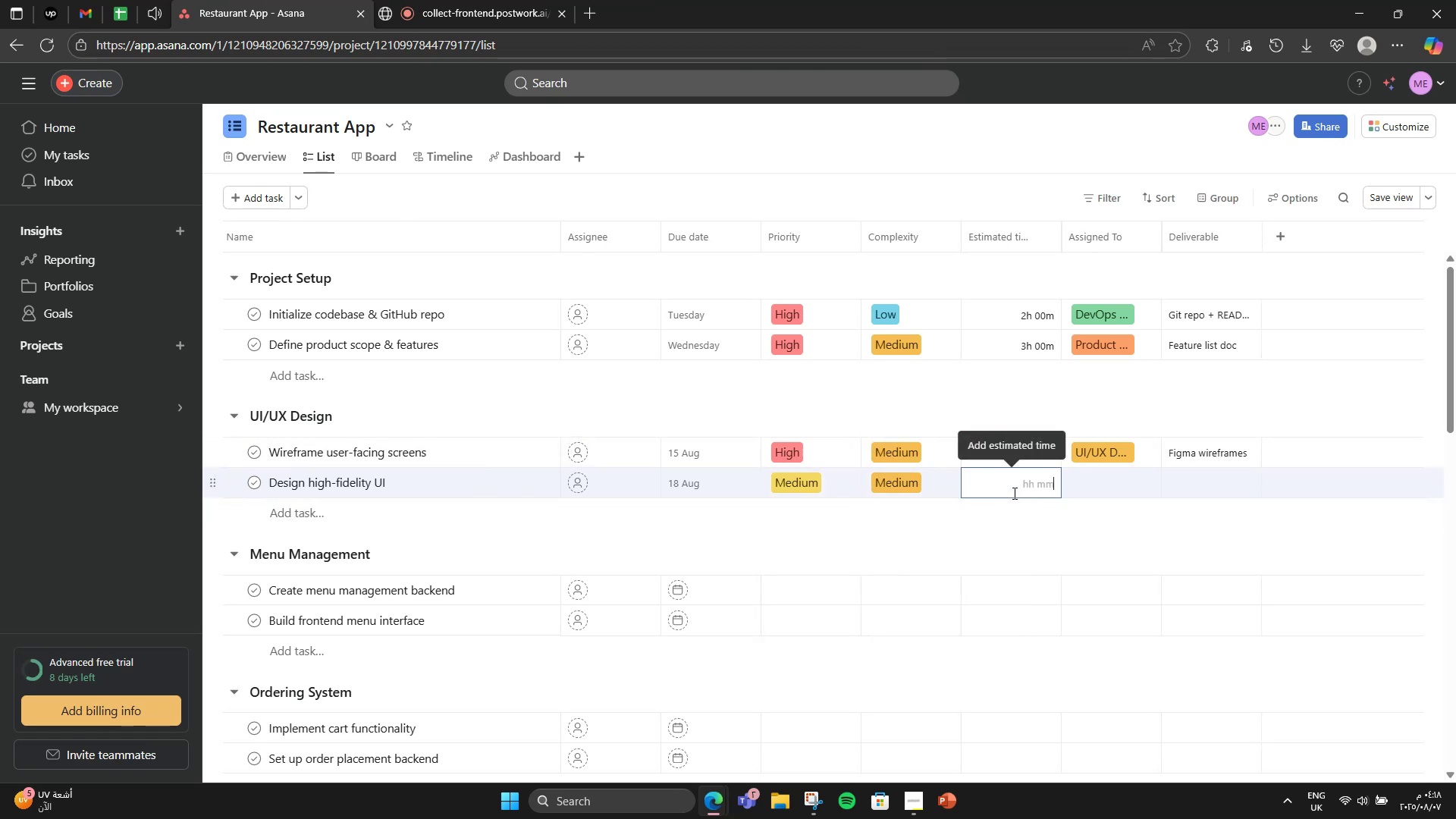 
key(Numpad8)
 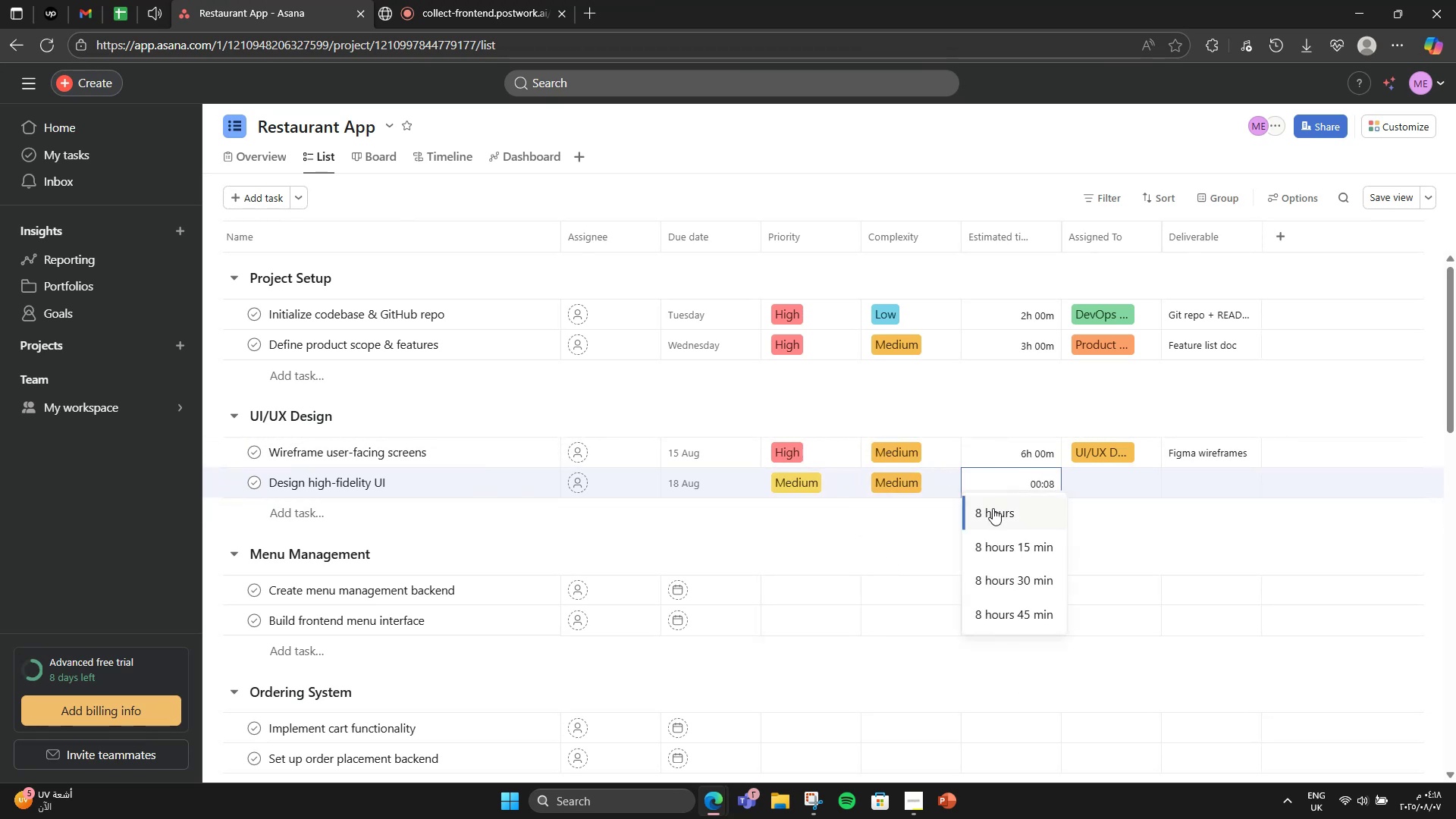 
double_click([1087, 468])
 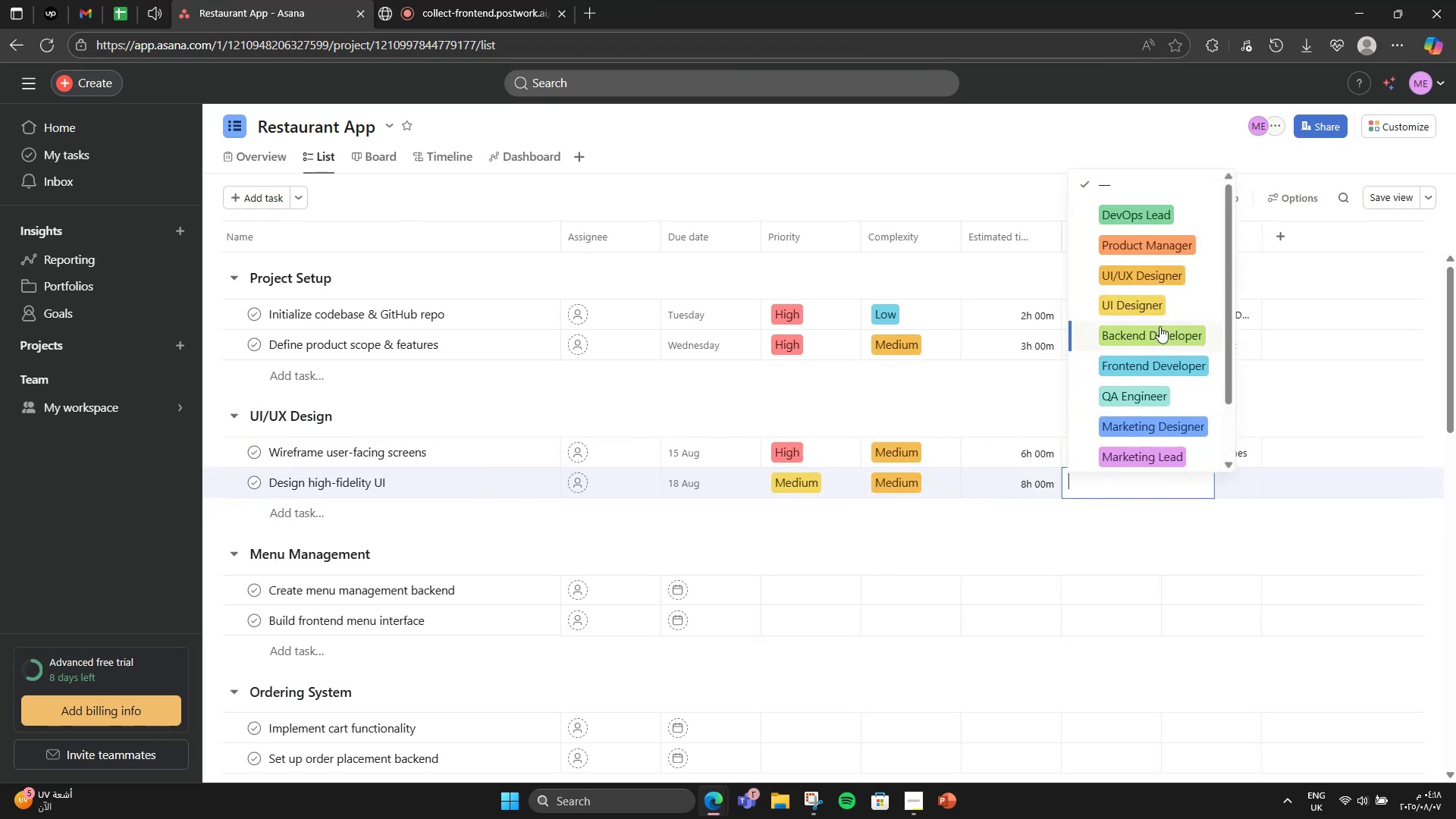 
left_click([1163, 293])
 